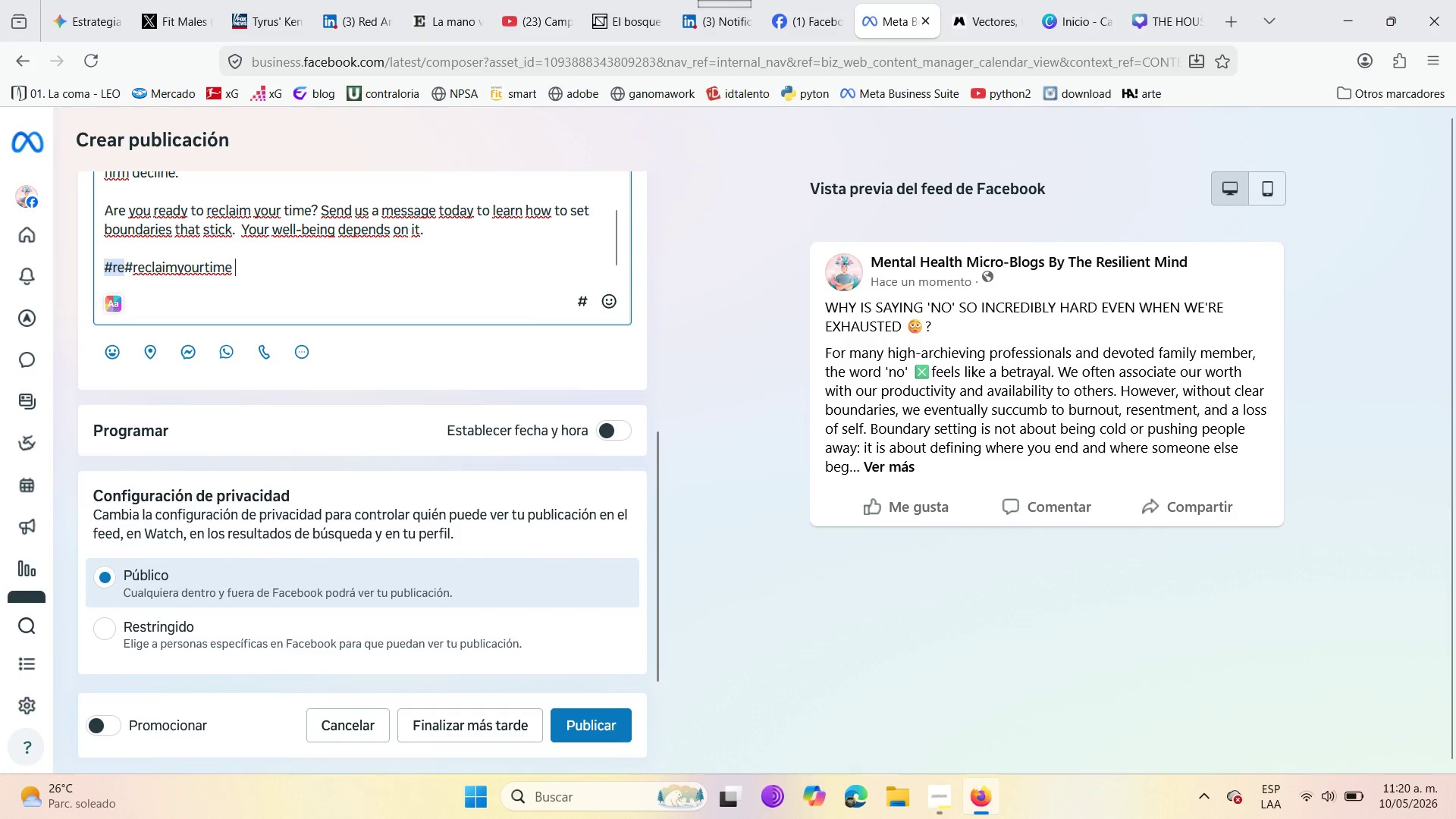 
hold_key(key=ArrowLeft, duration=1.5)
 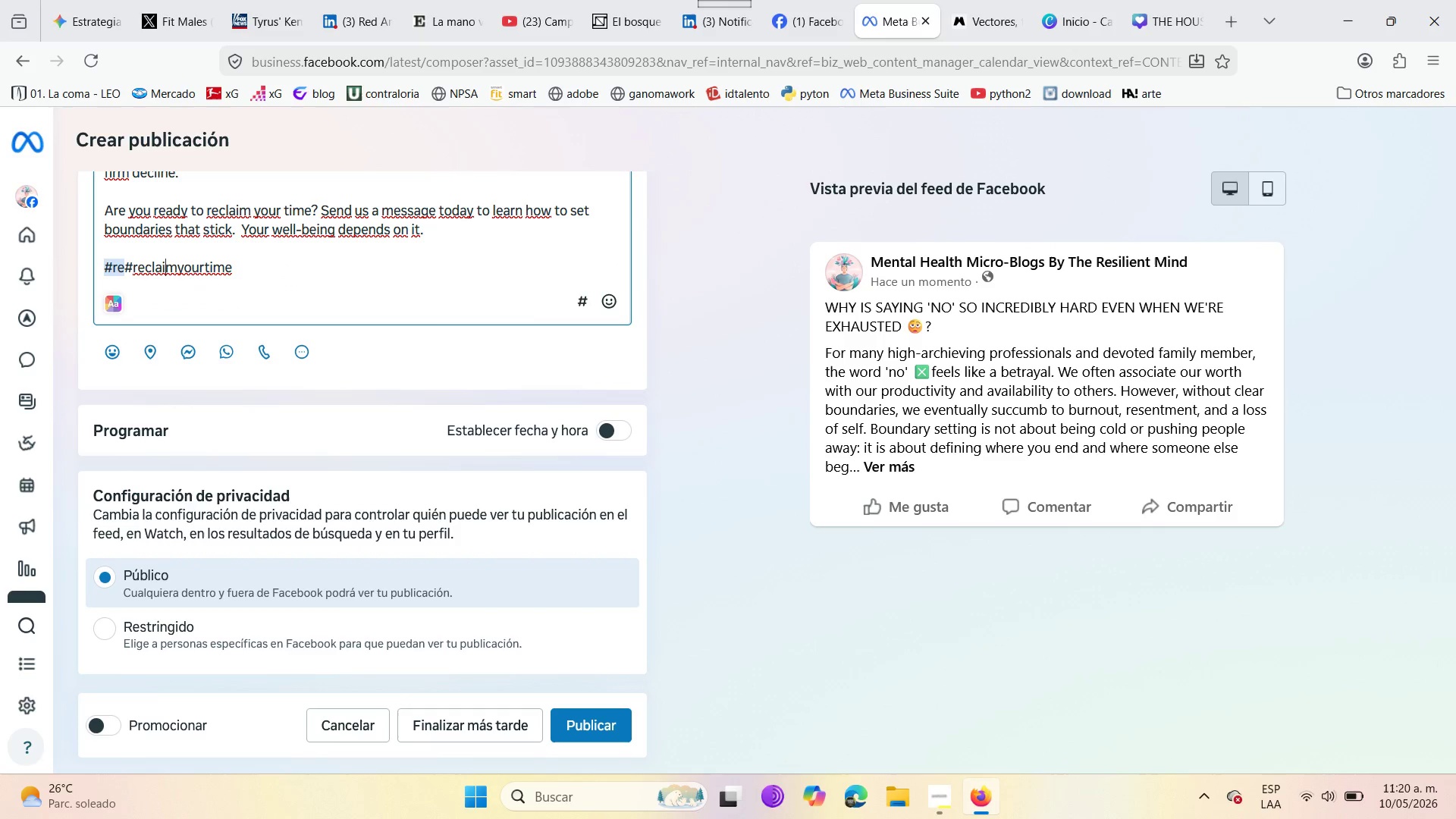 
key(ArrowLeft)
 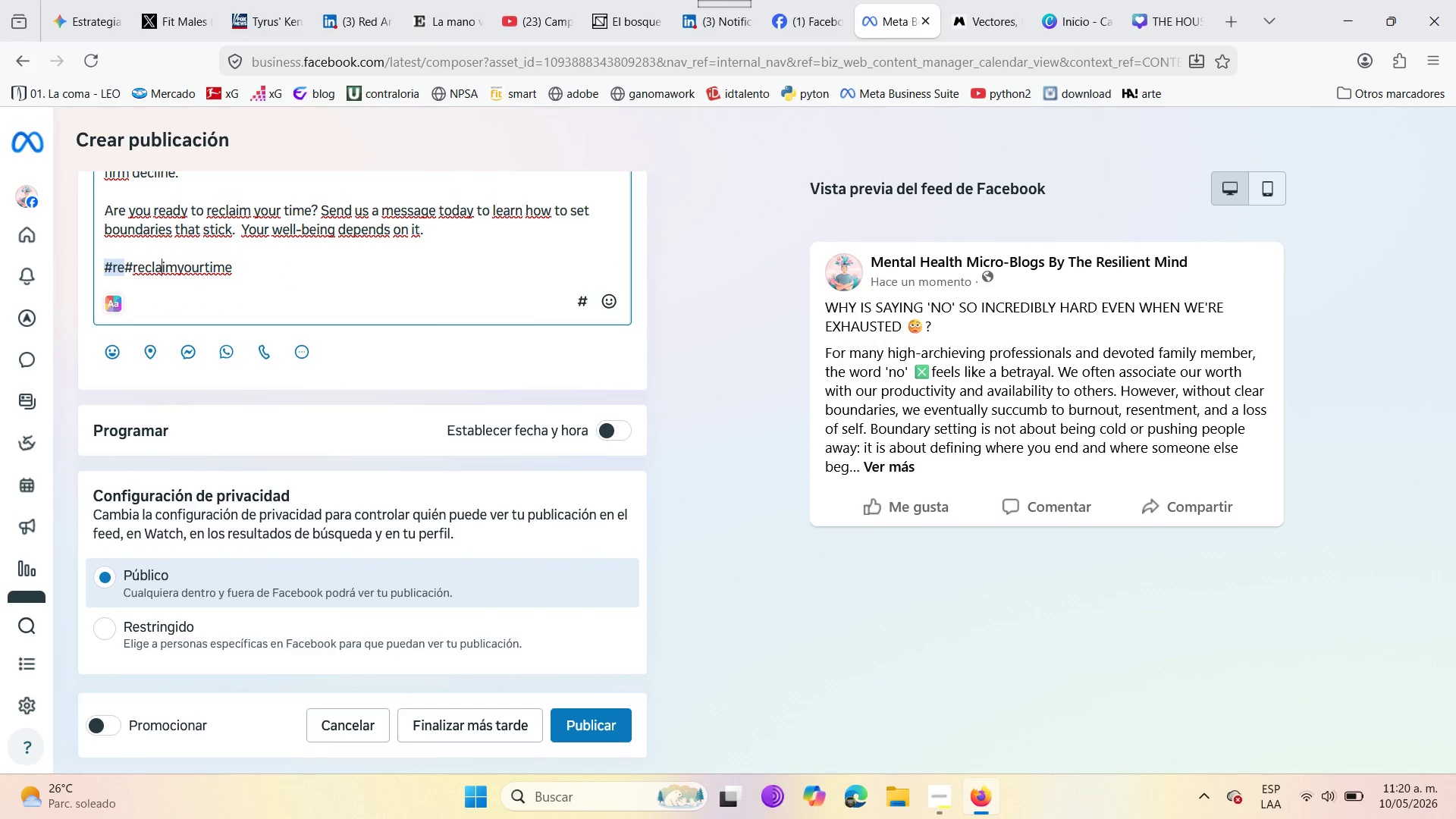 
key(ArrowLeft)
 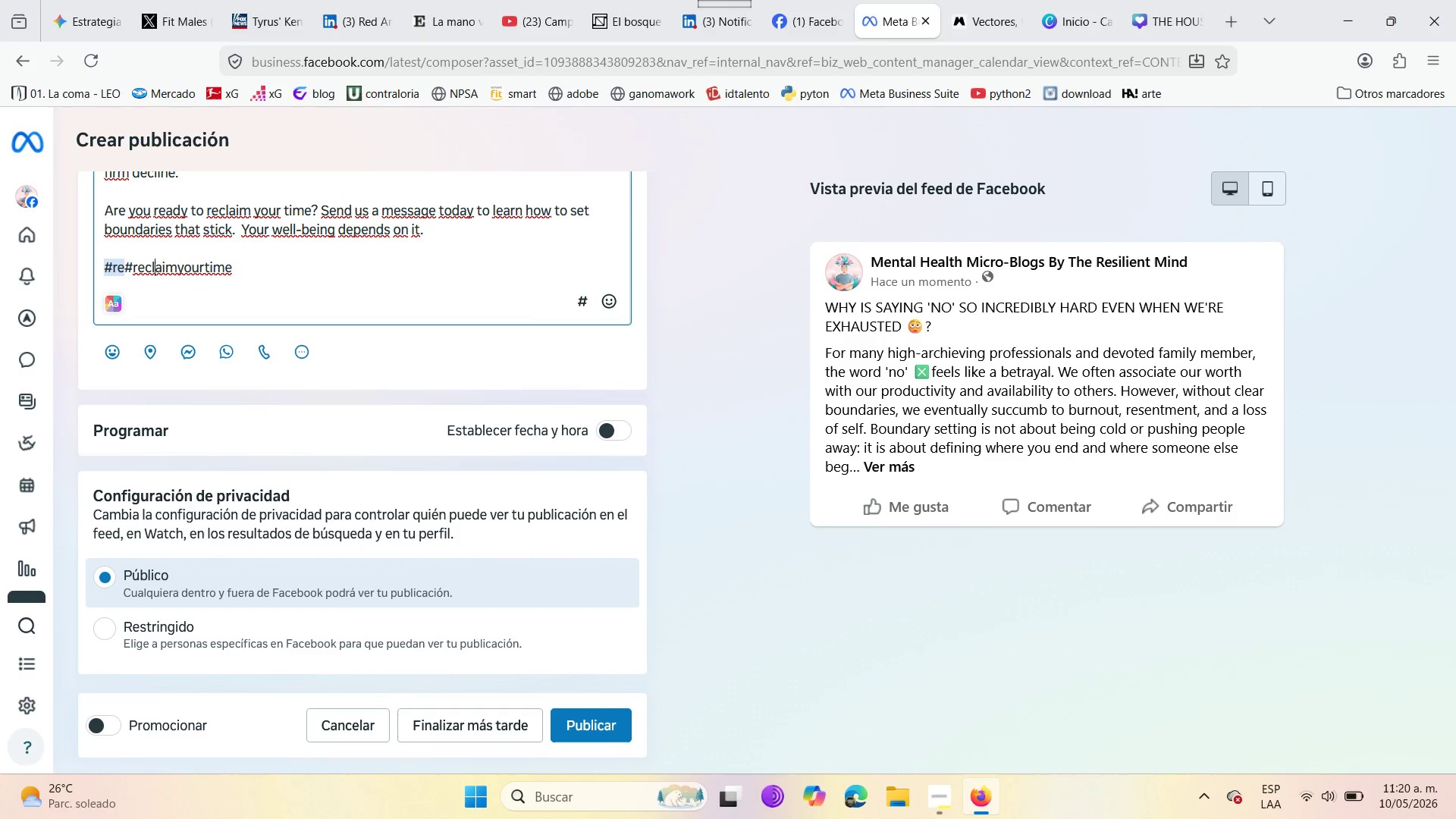 
key(ArrowLeft)
 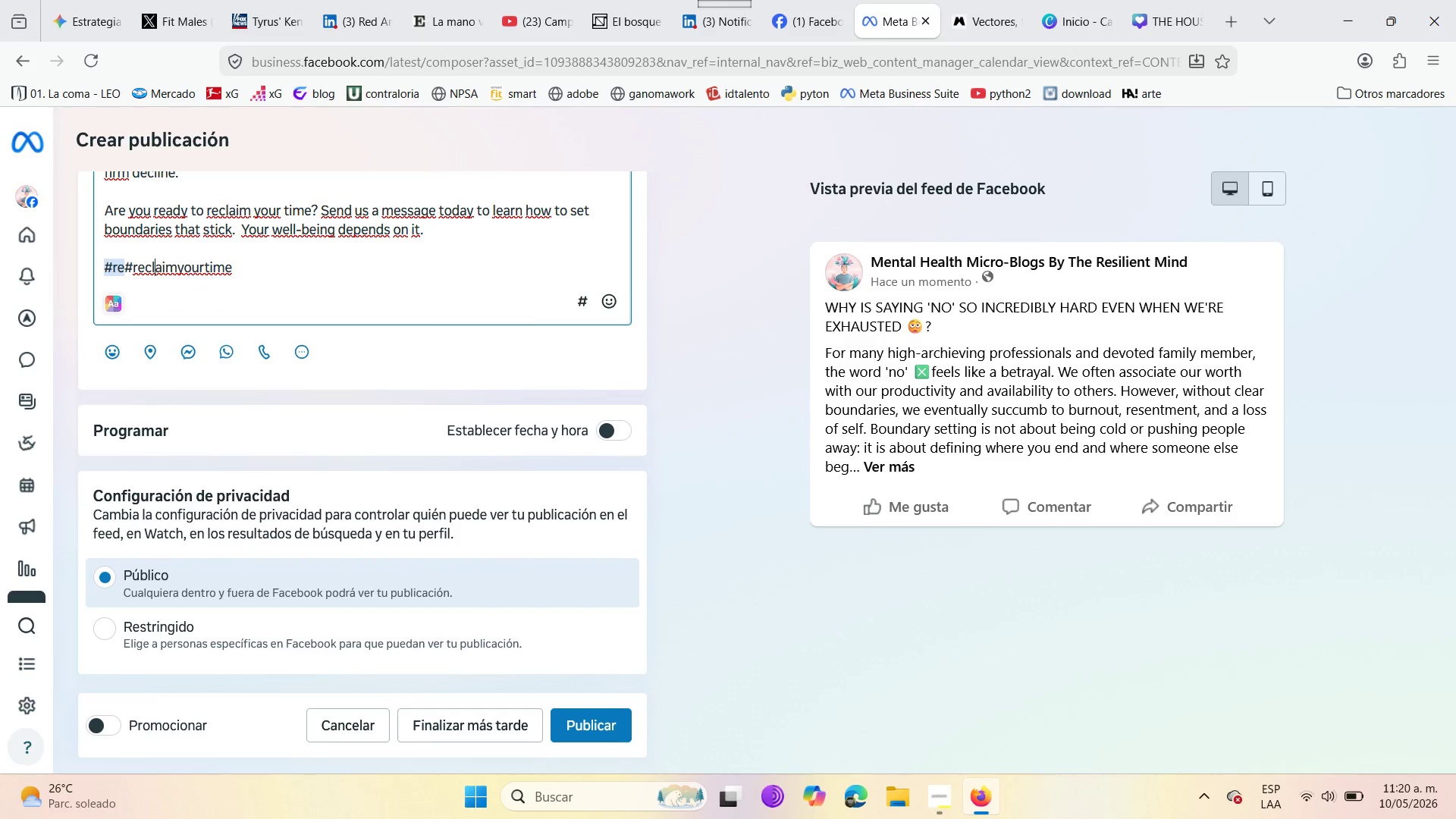 
key(ArrowLeft)
 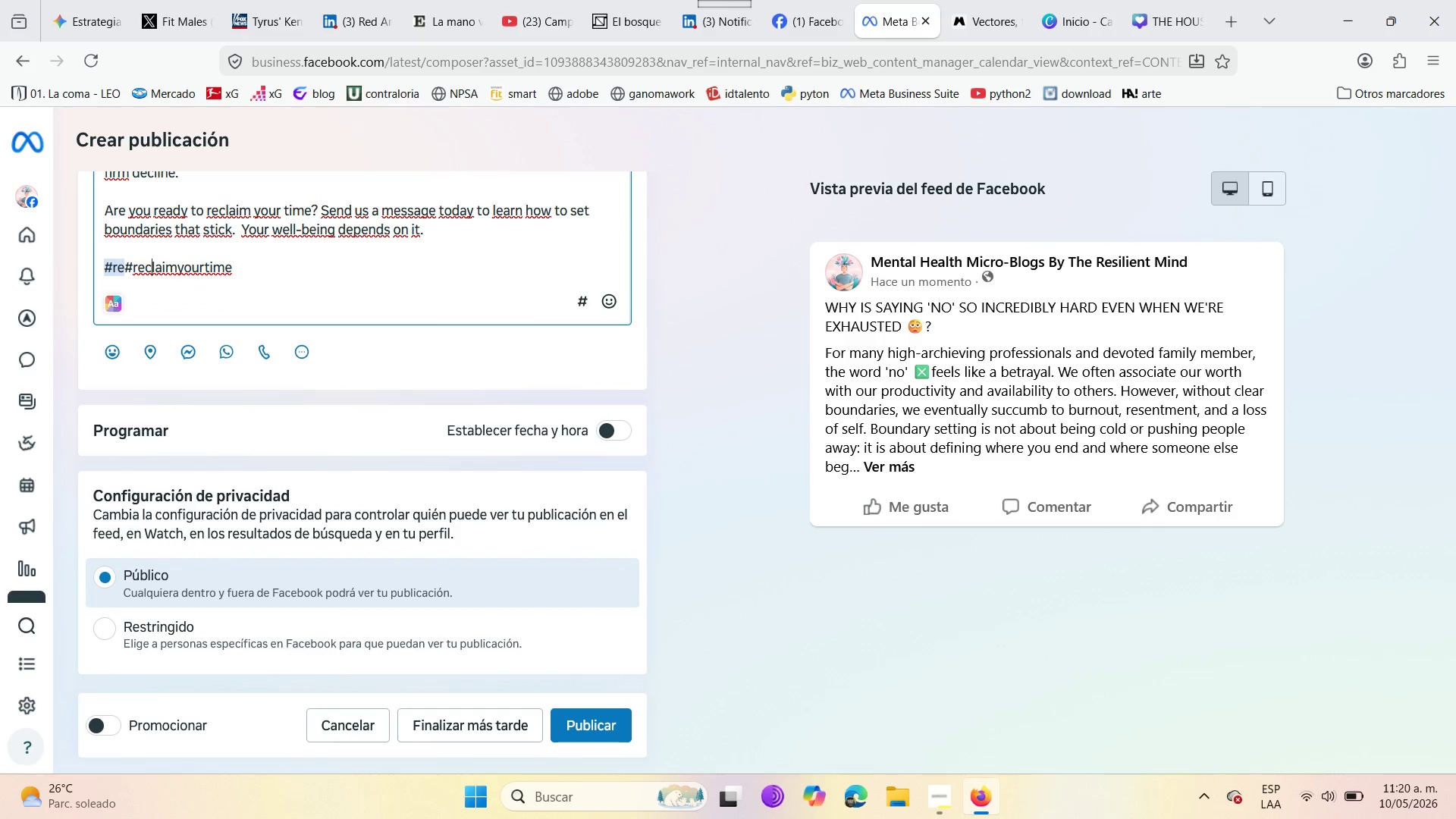 
key(ArrowLeft)
 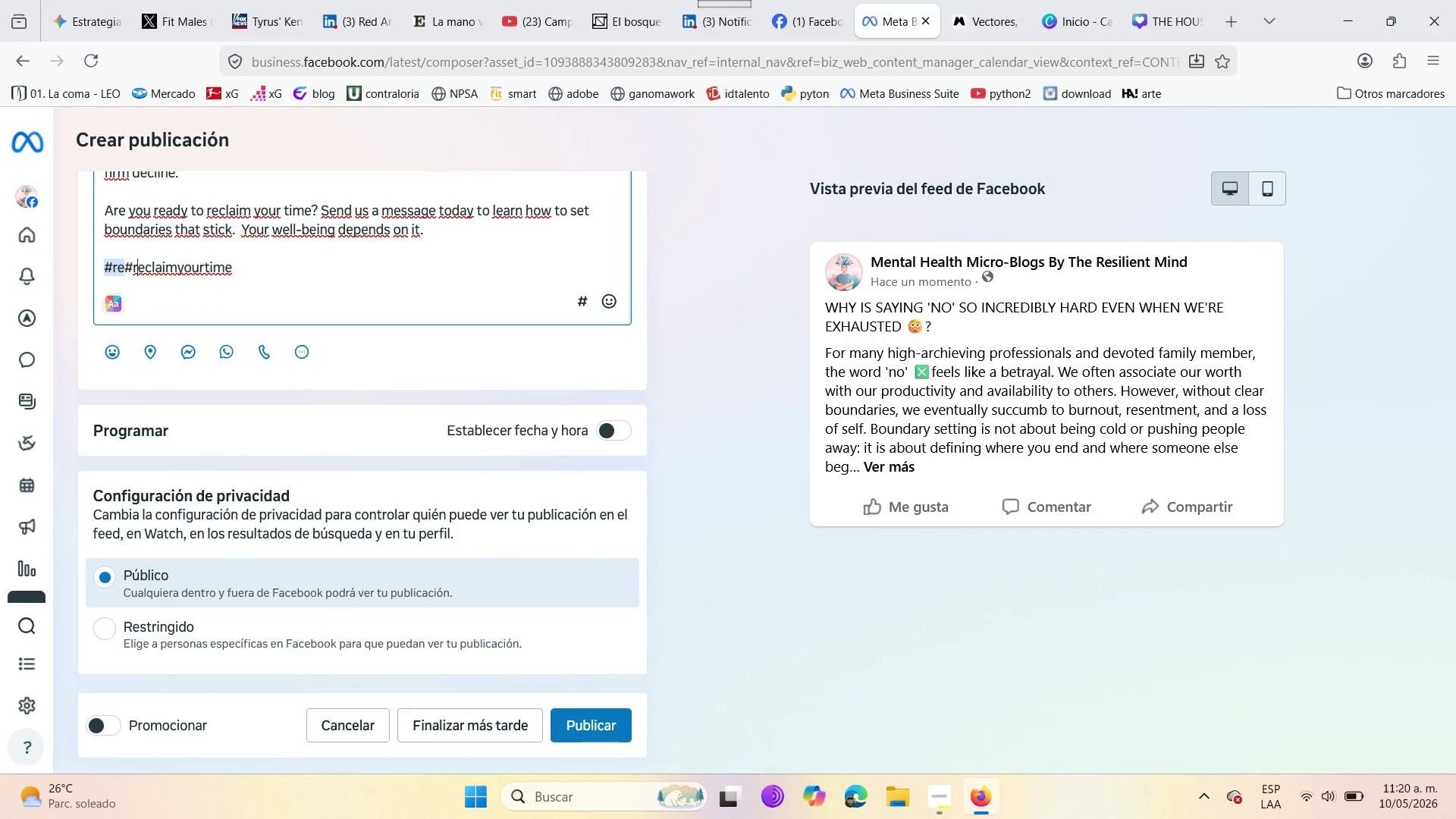 
key(ArrowLeft)
 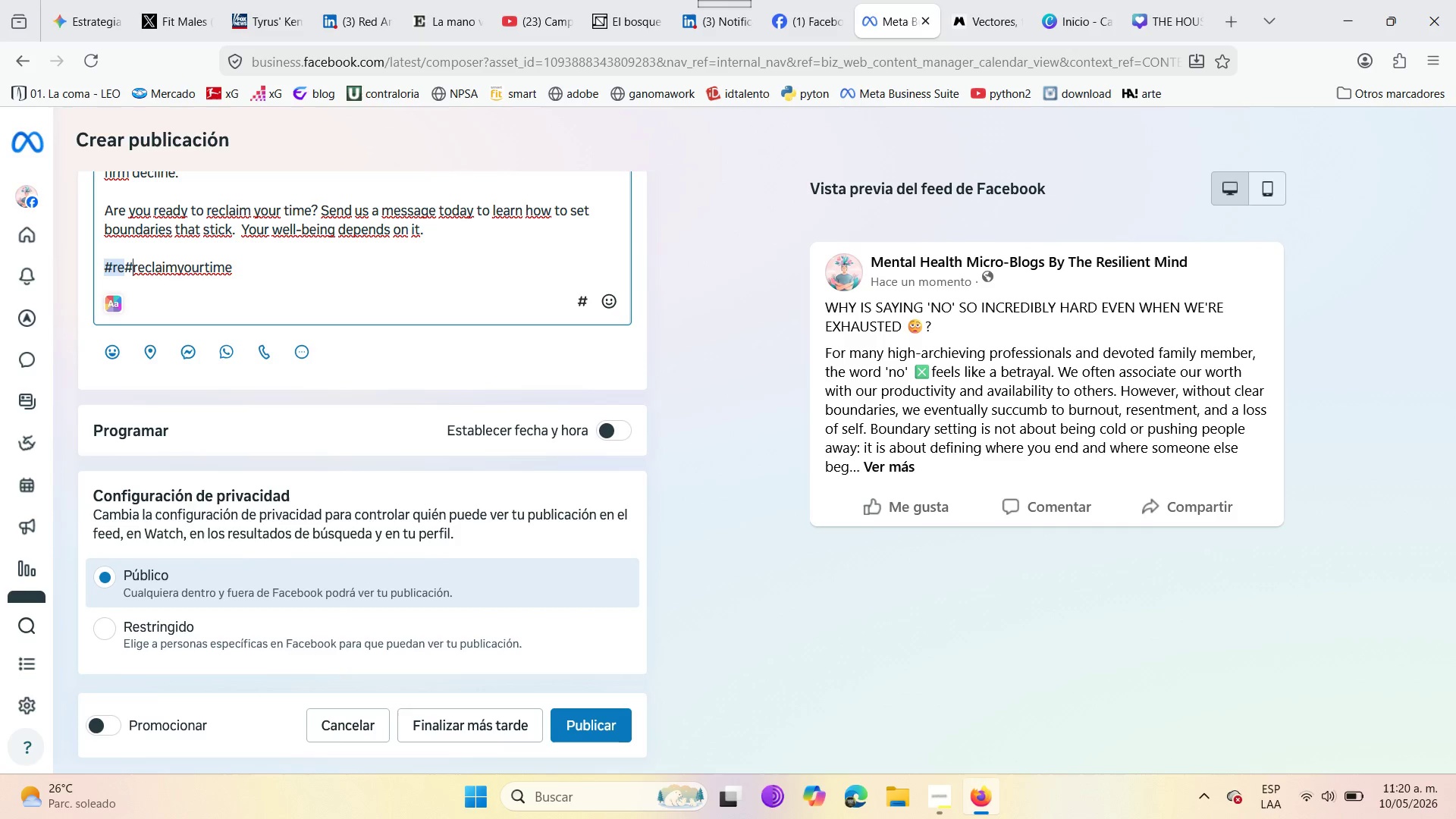 
key(ArrowRight)
 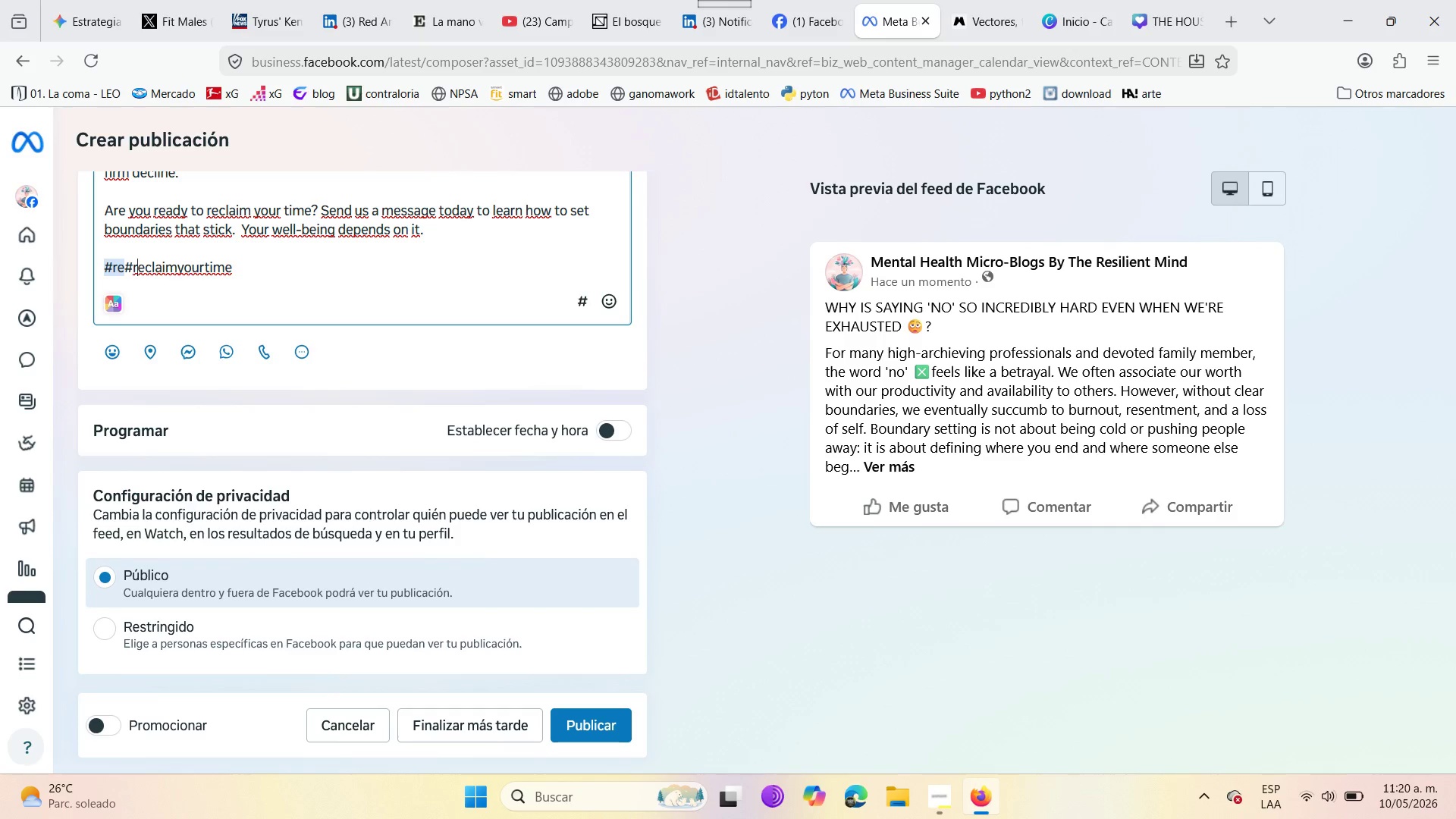 
key(ArrowLeft)
 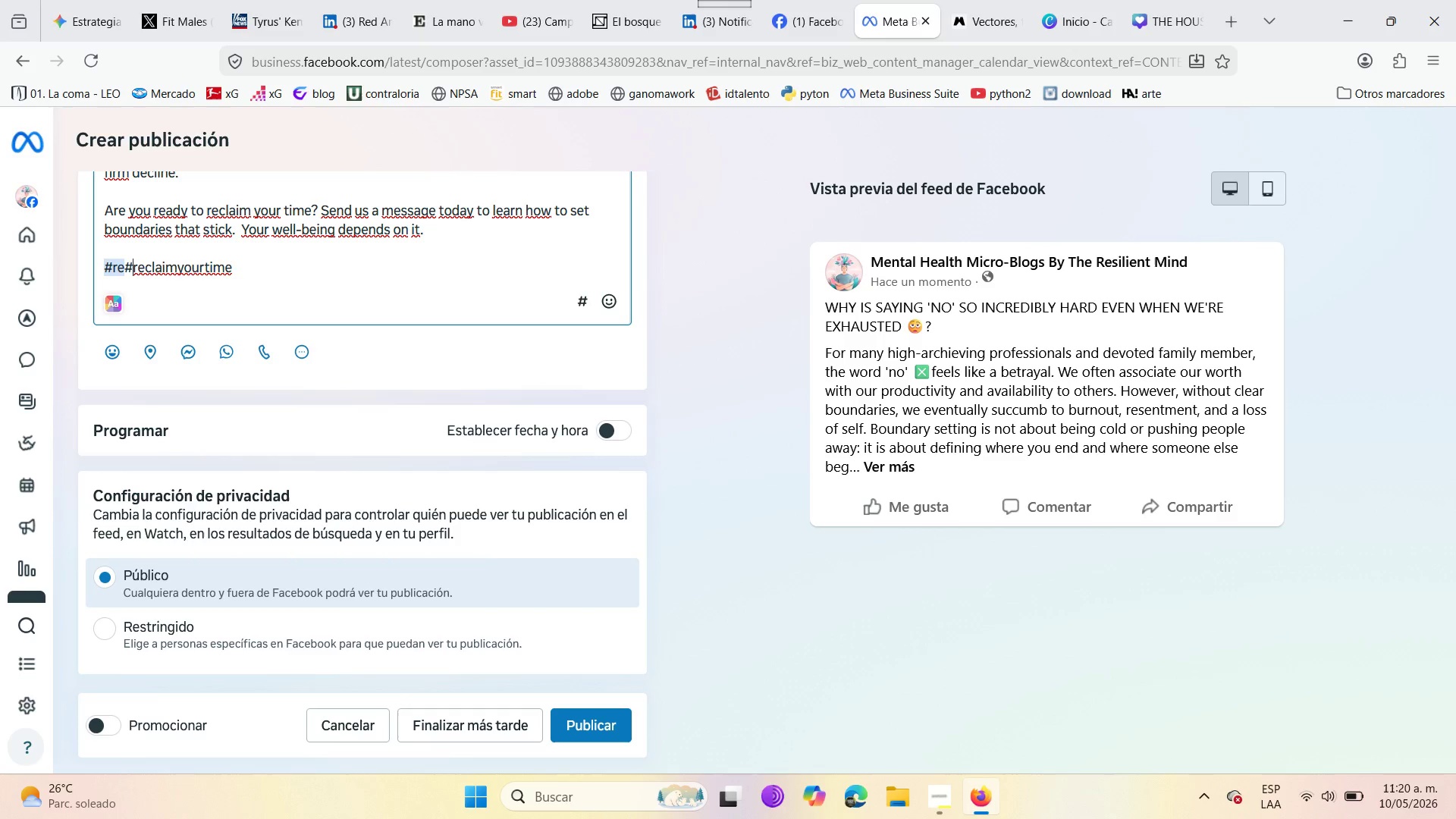 
key(Backspace)
 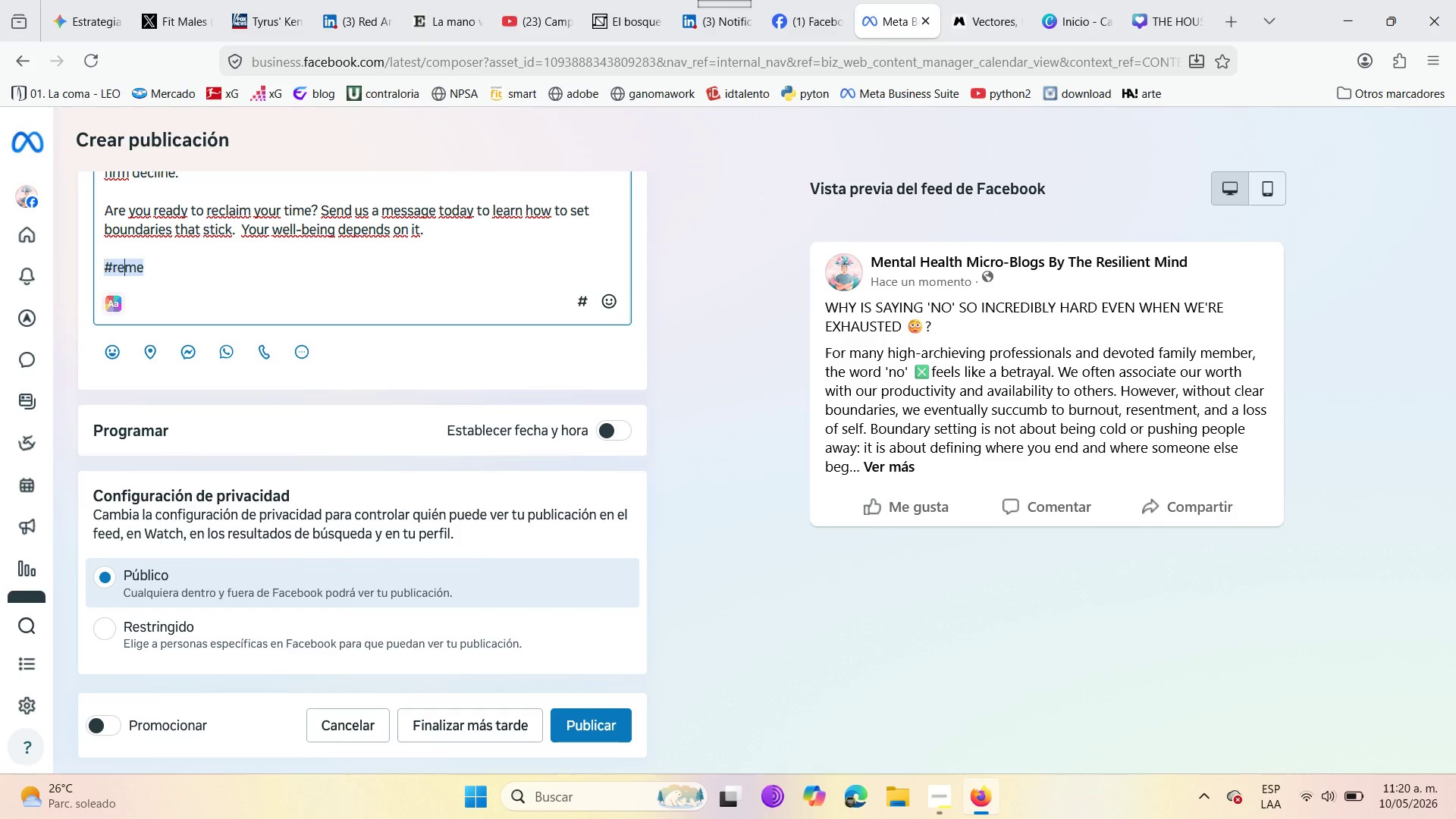 
key(Backspace)
 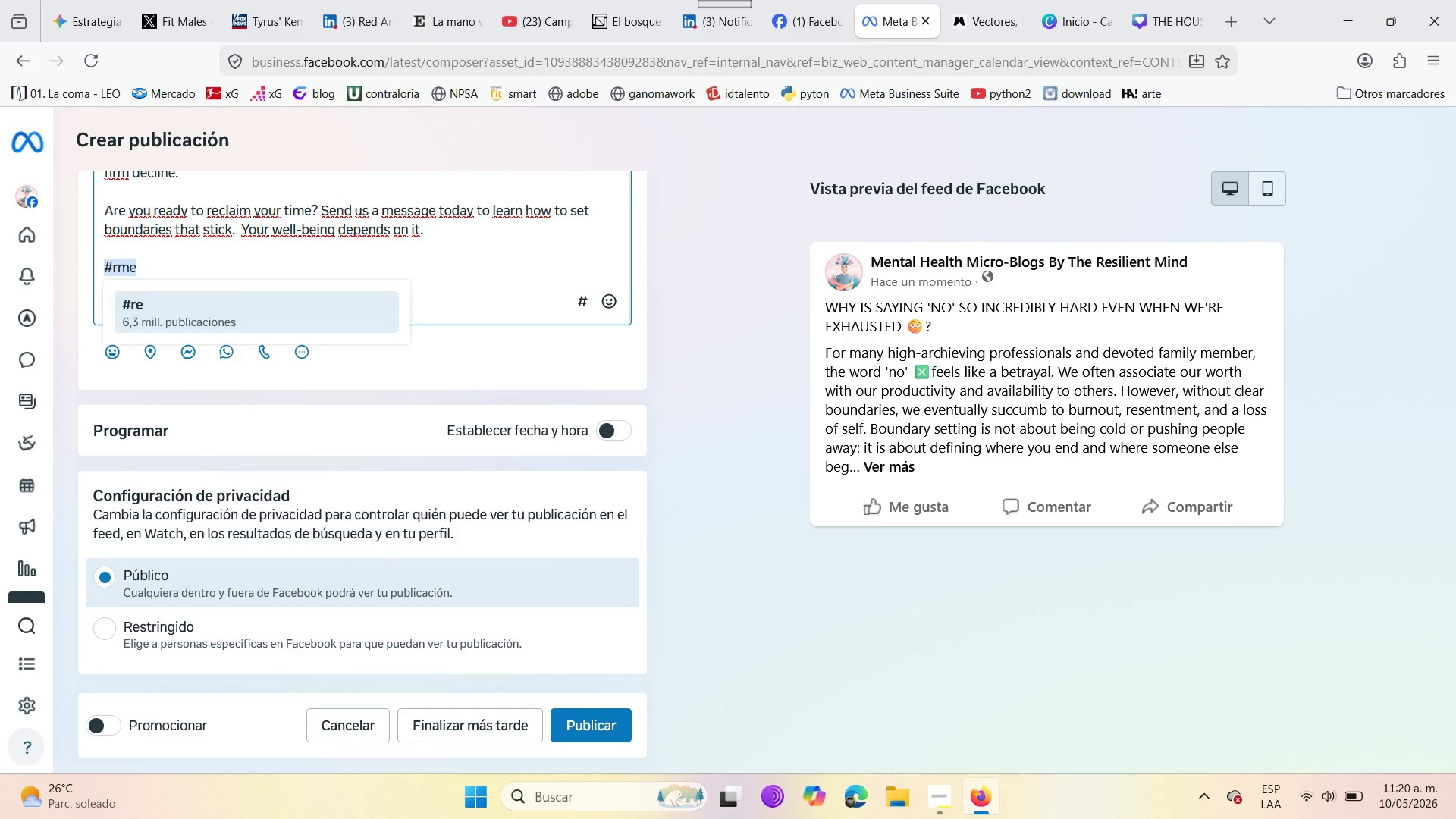 
key(Backspace)
 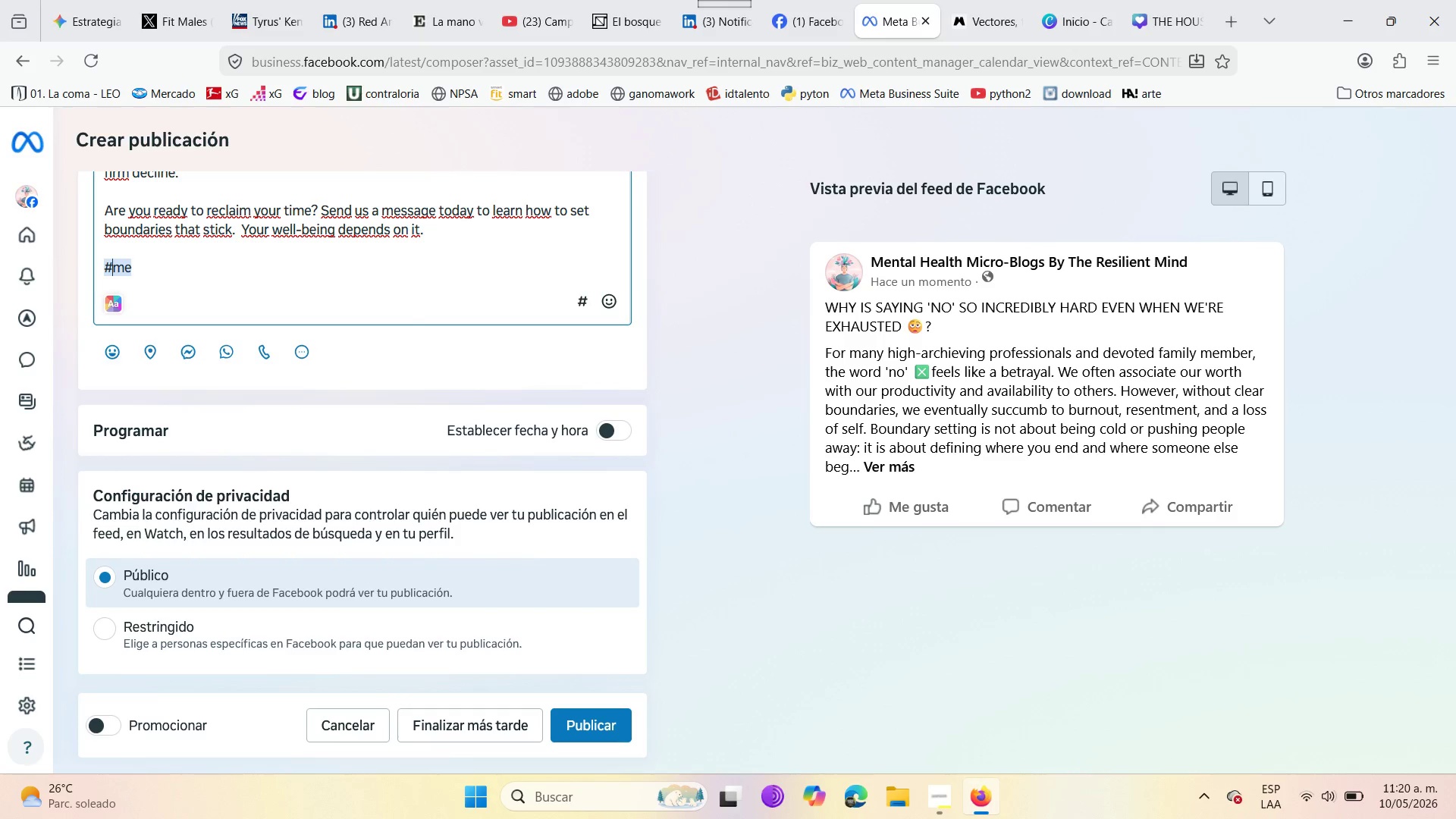 
key(ArrowRight)
 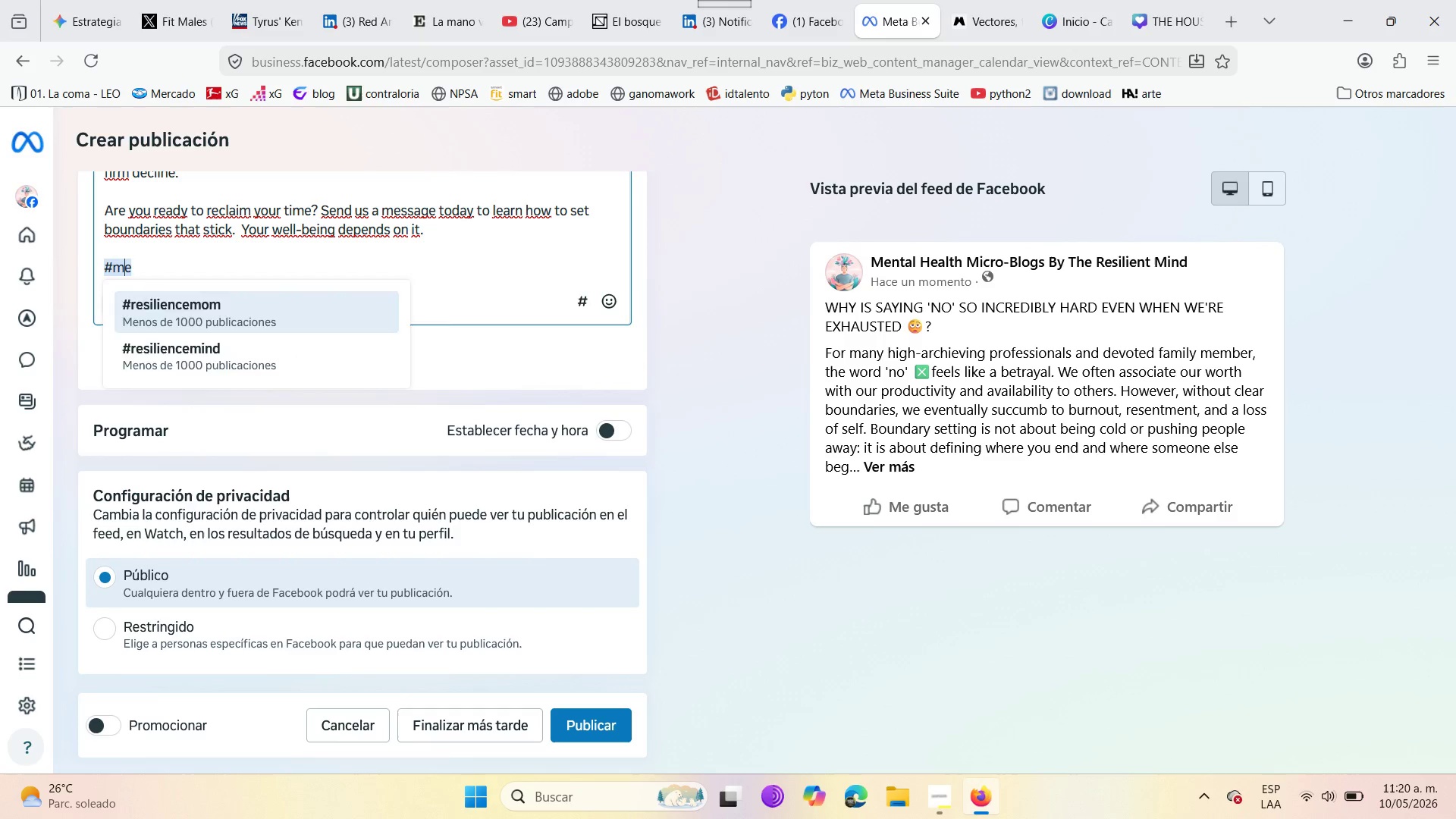 
key(ArrowRight)
 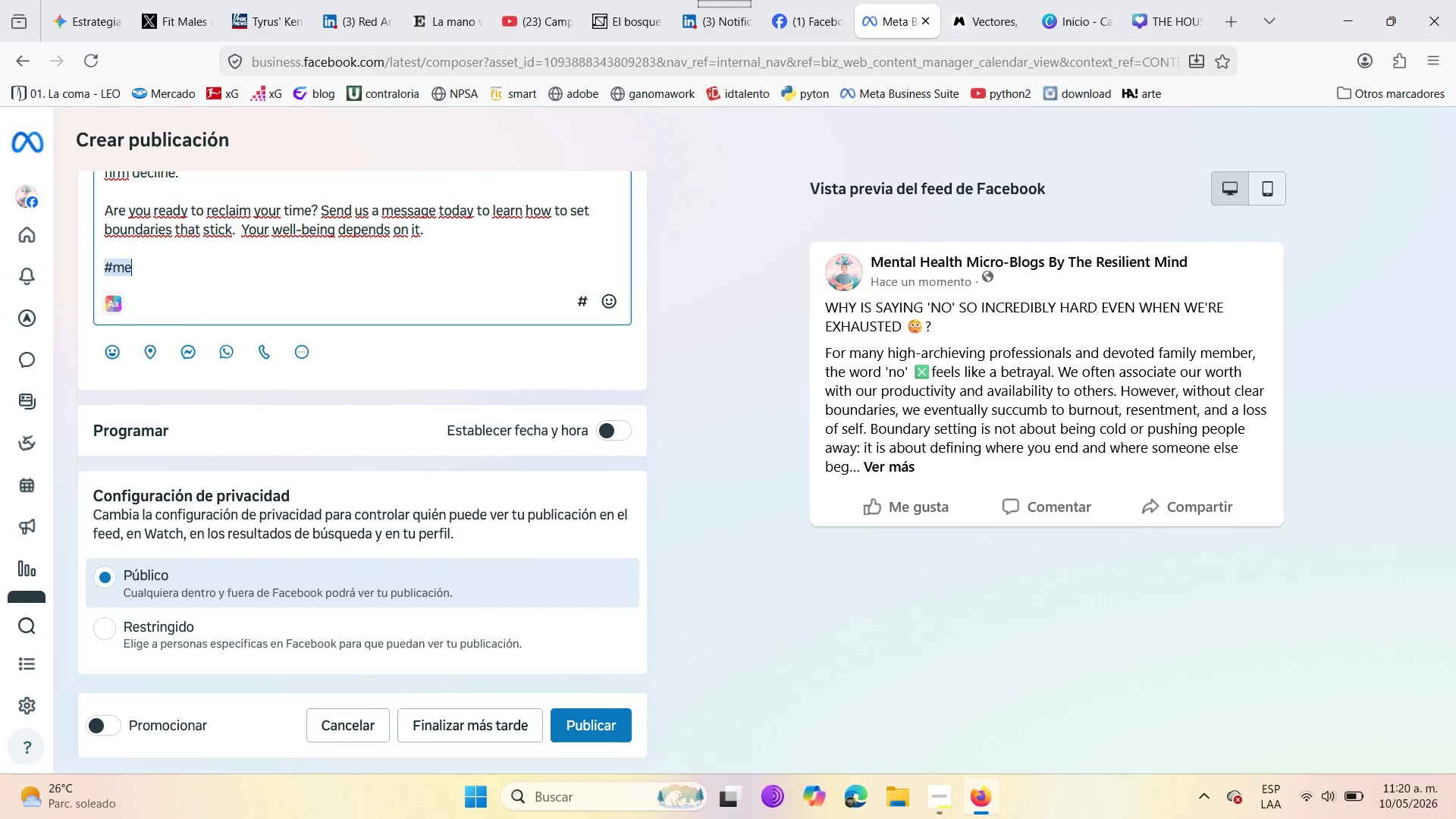 
key(Backspace)
key(Backspace)
type(reclaimyour )
key(Backspace)
type(time)
 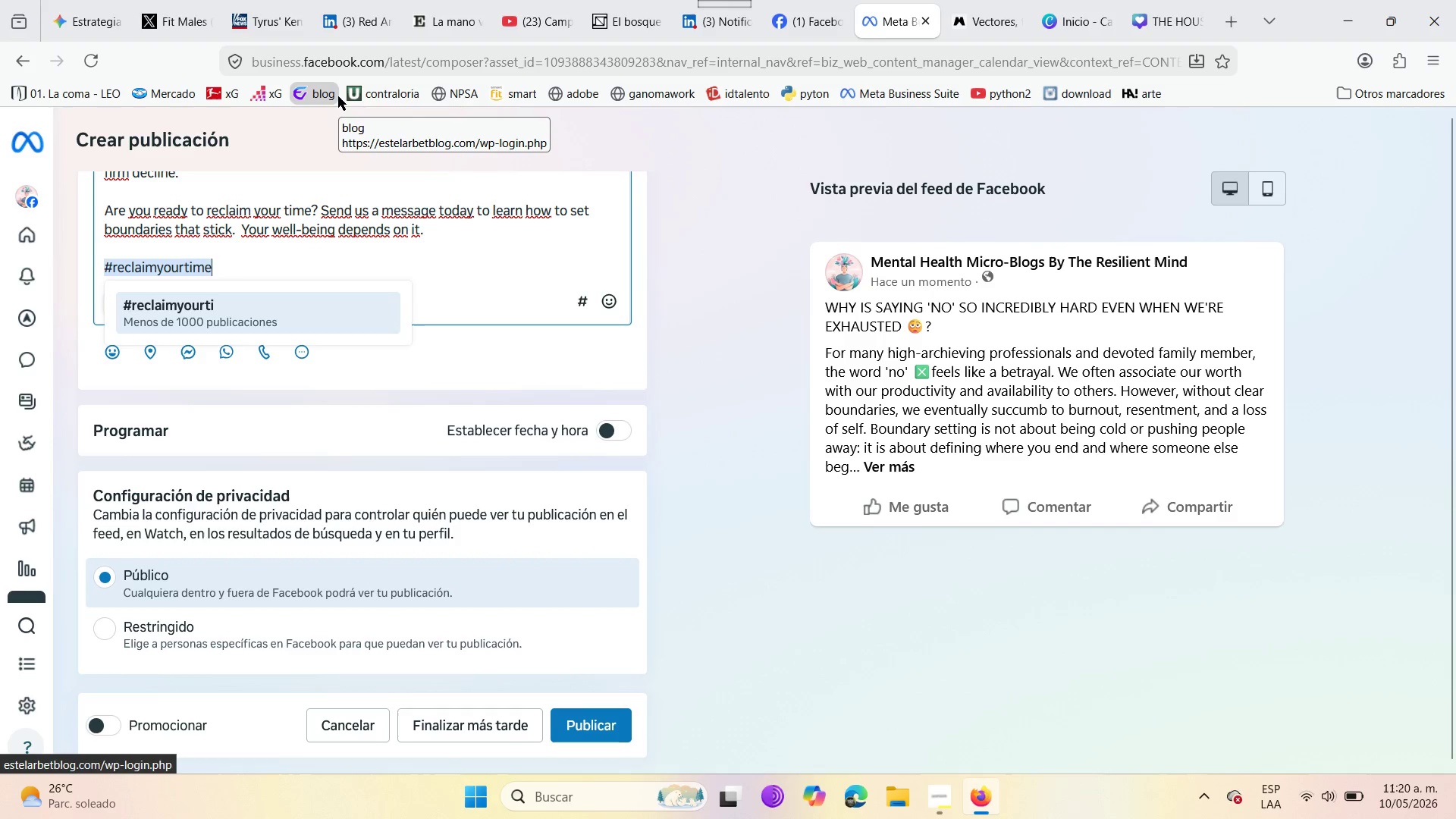 
key(Enter)
 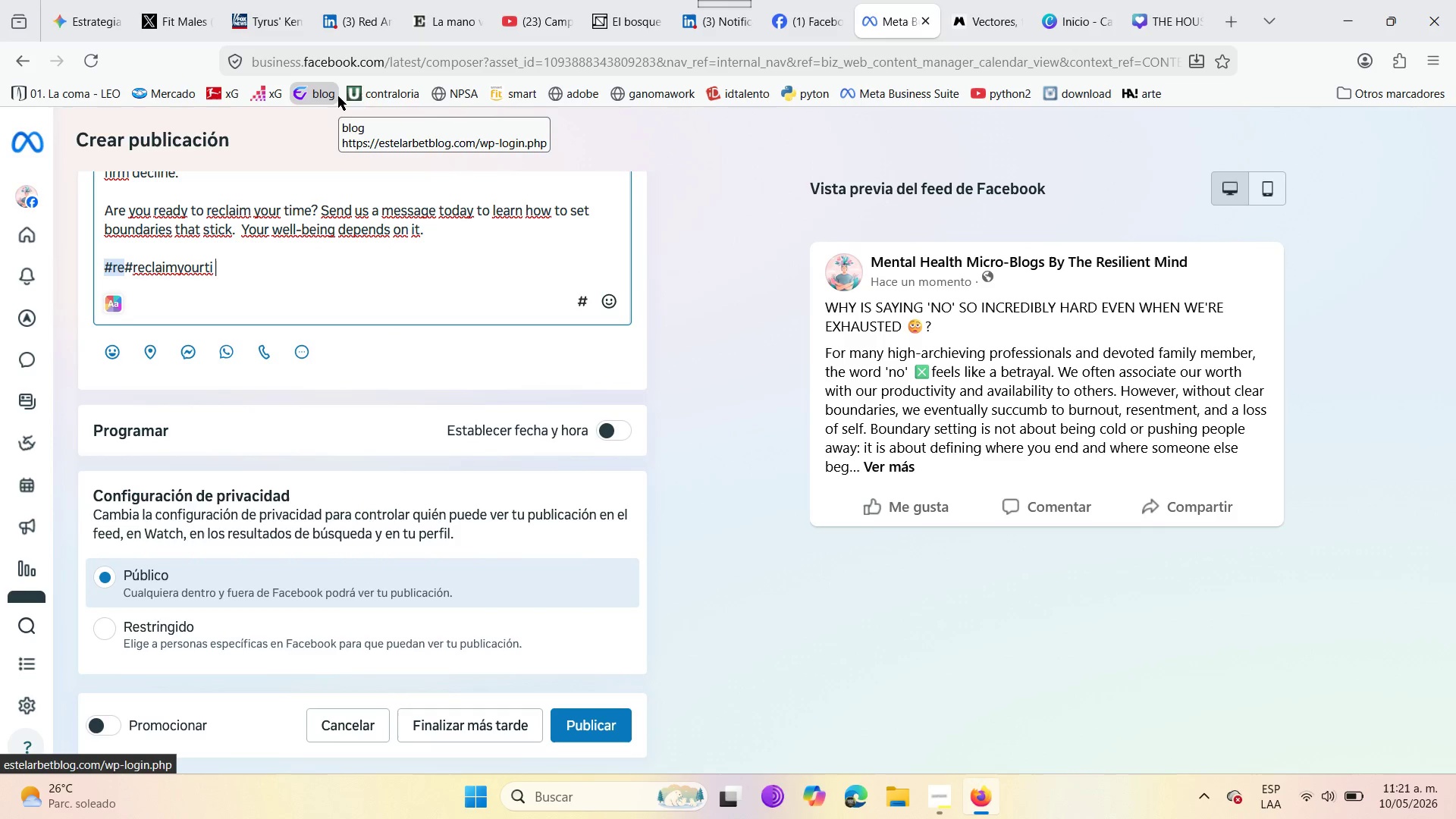 
key(Control+Z)
 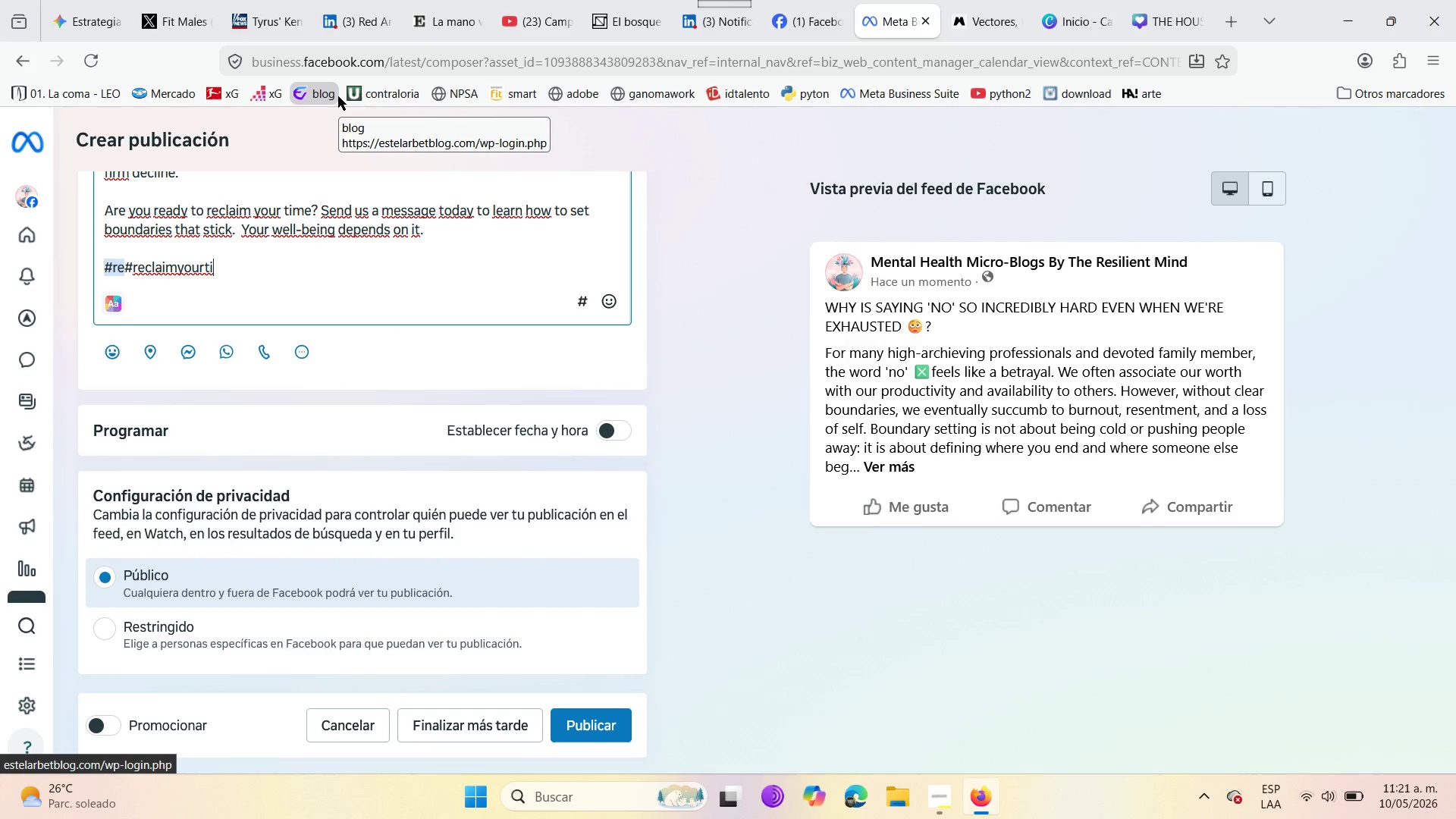 
key(Control+Z)
 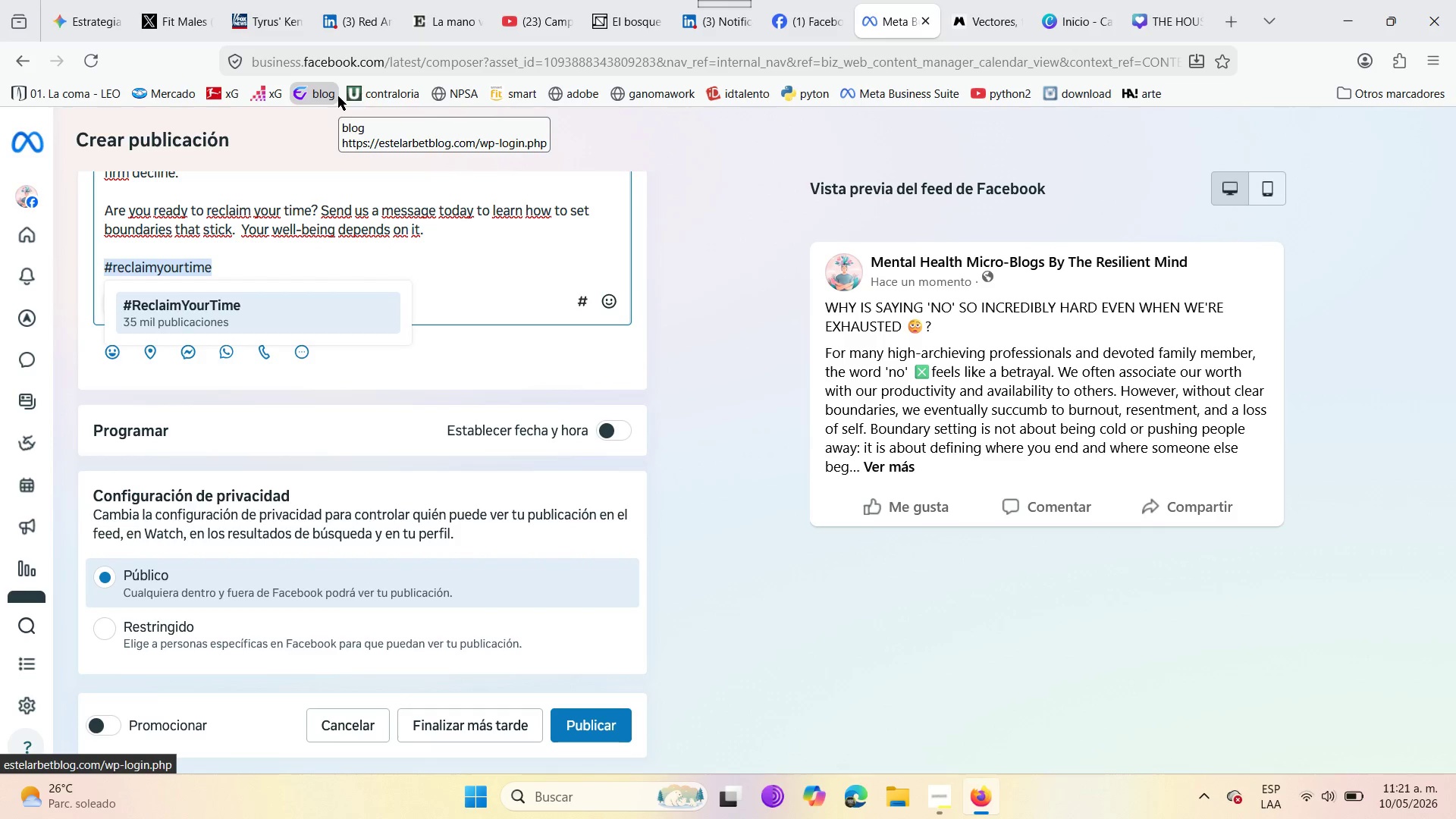 
key(Space)
 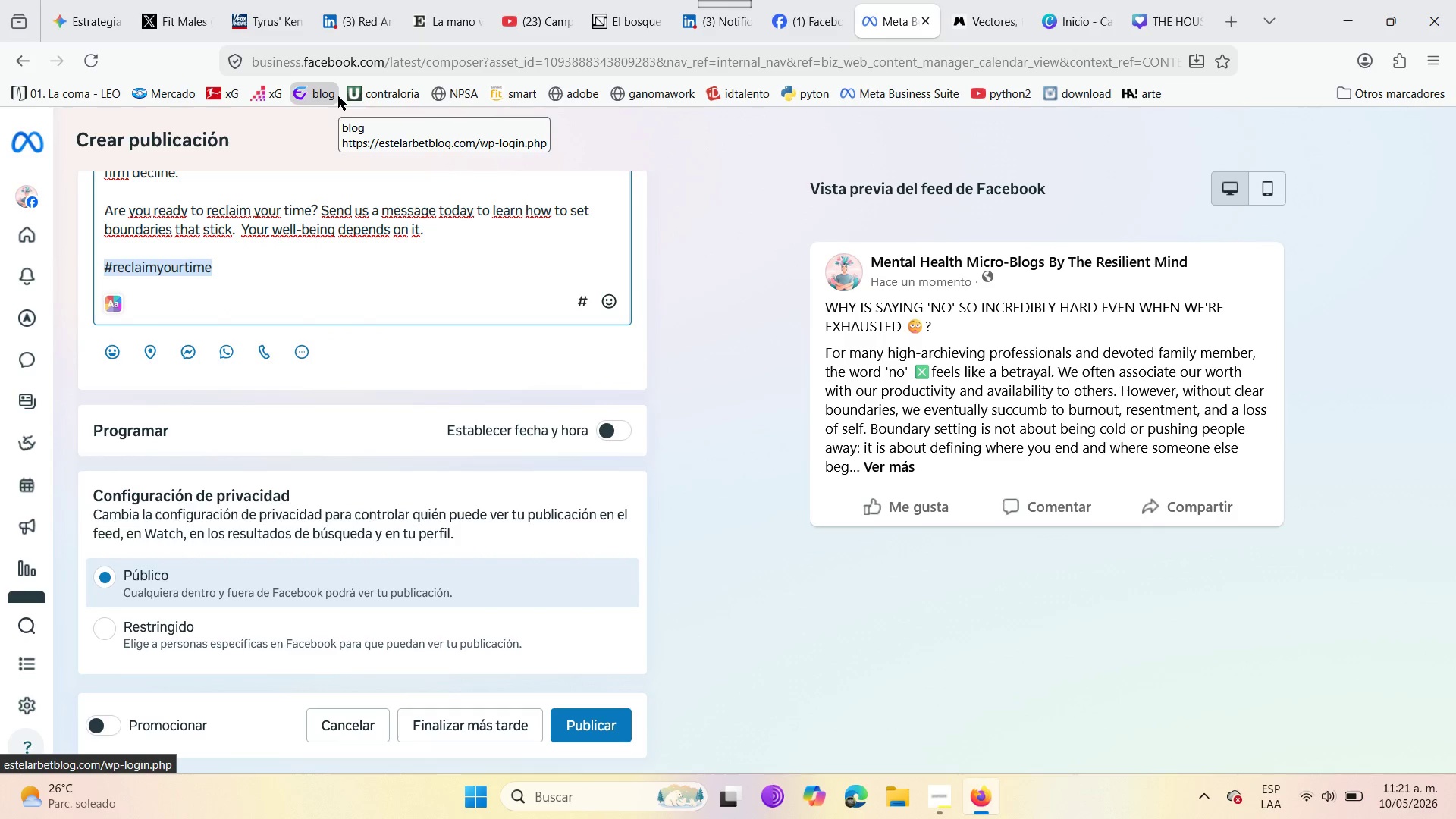 
key(Space)
 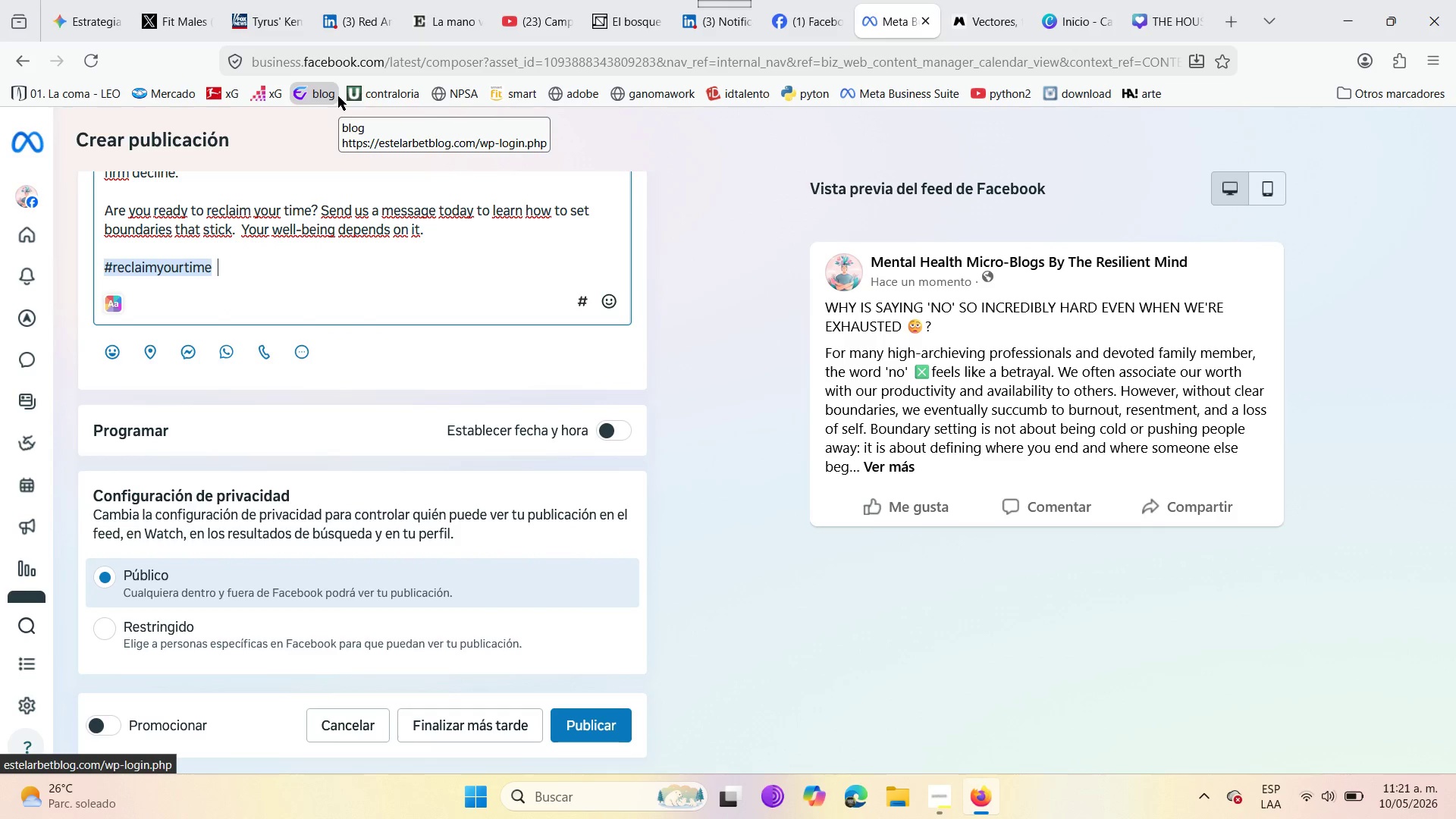 
key(Space)
 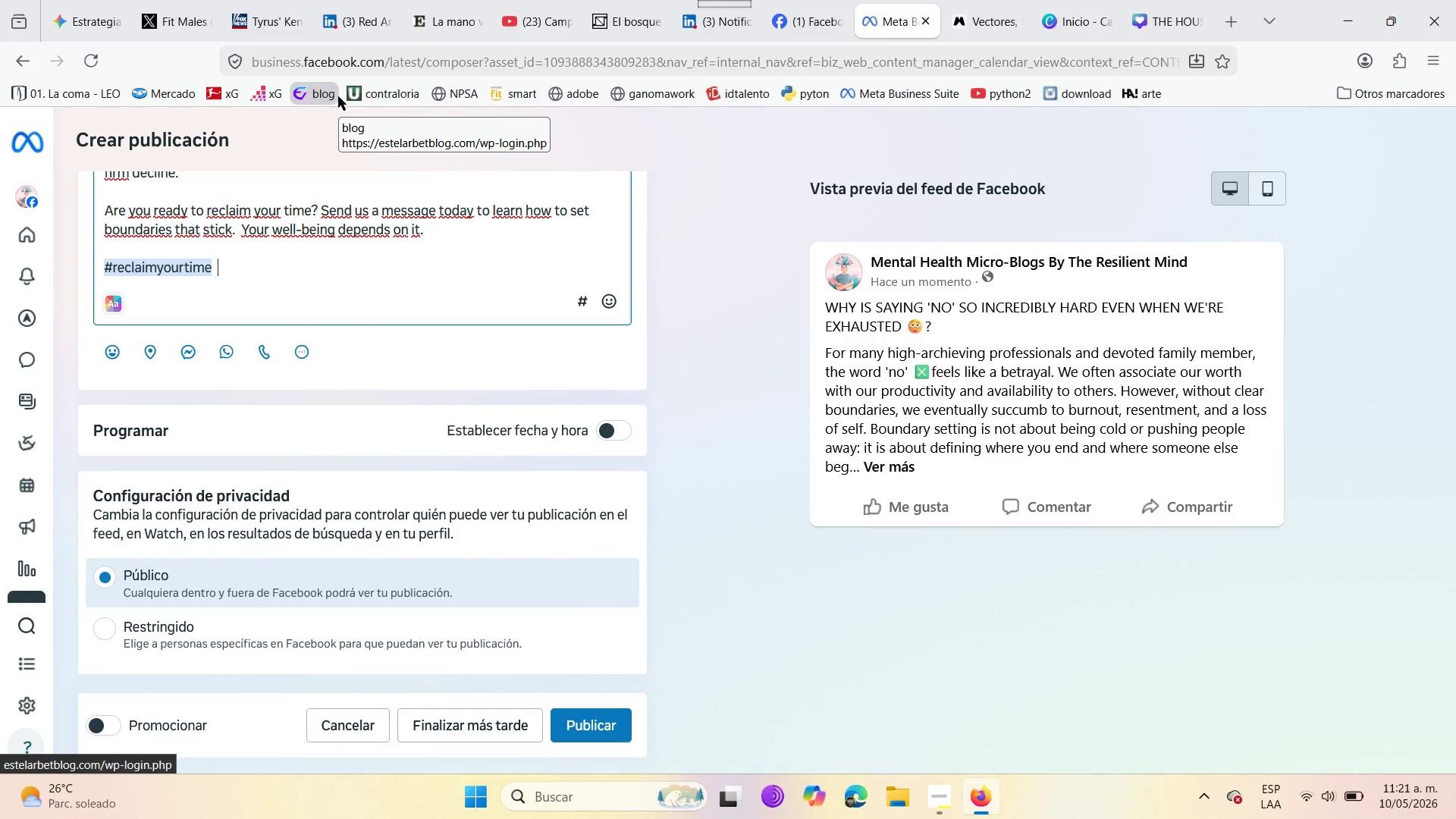 
key(Space)
 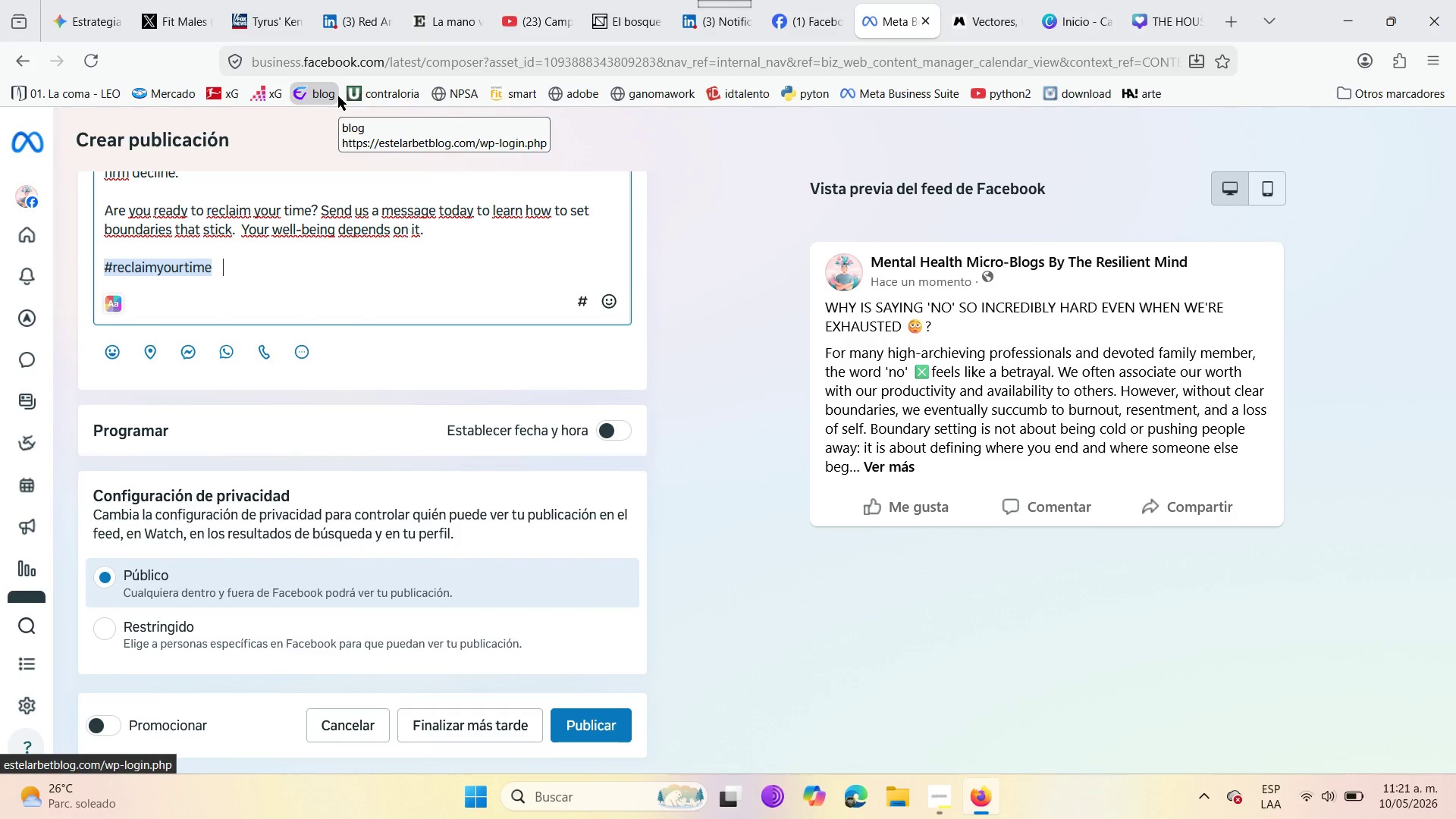 
key(Enter)
 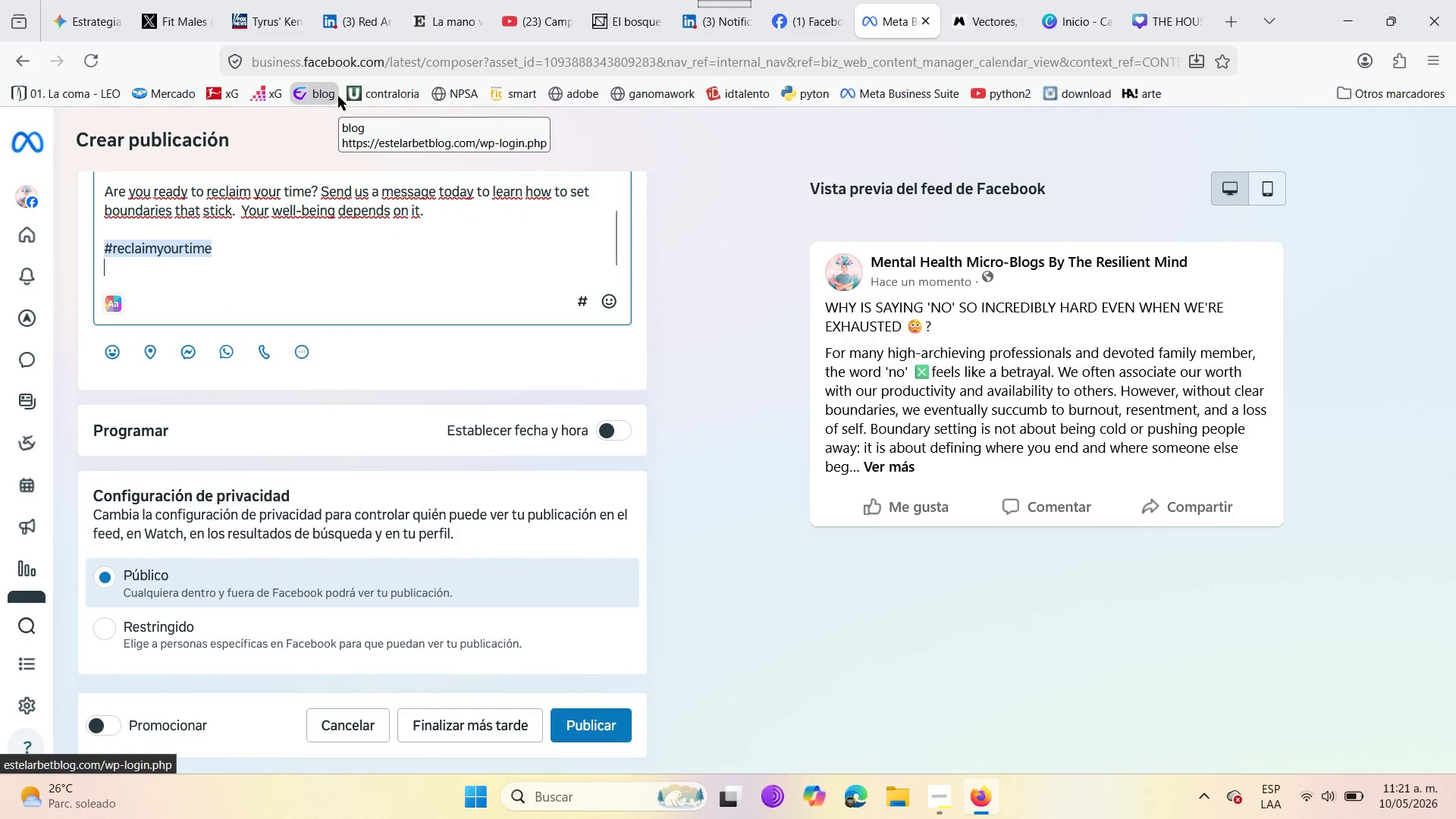 
key(Enter)
 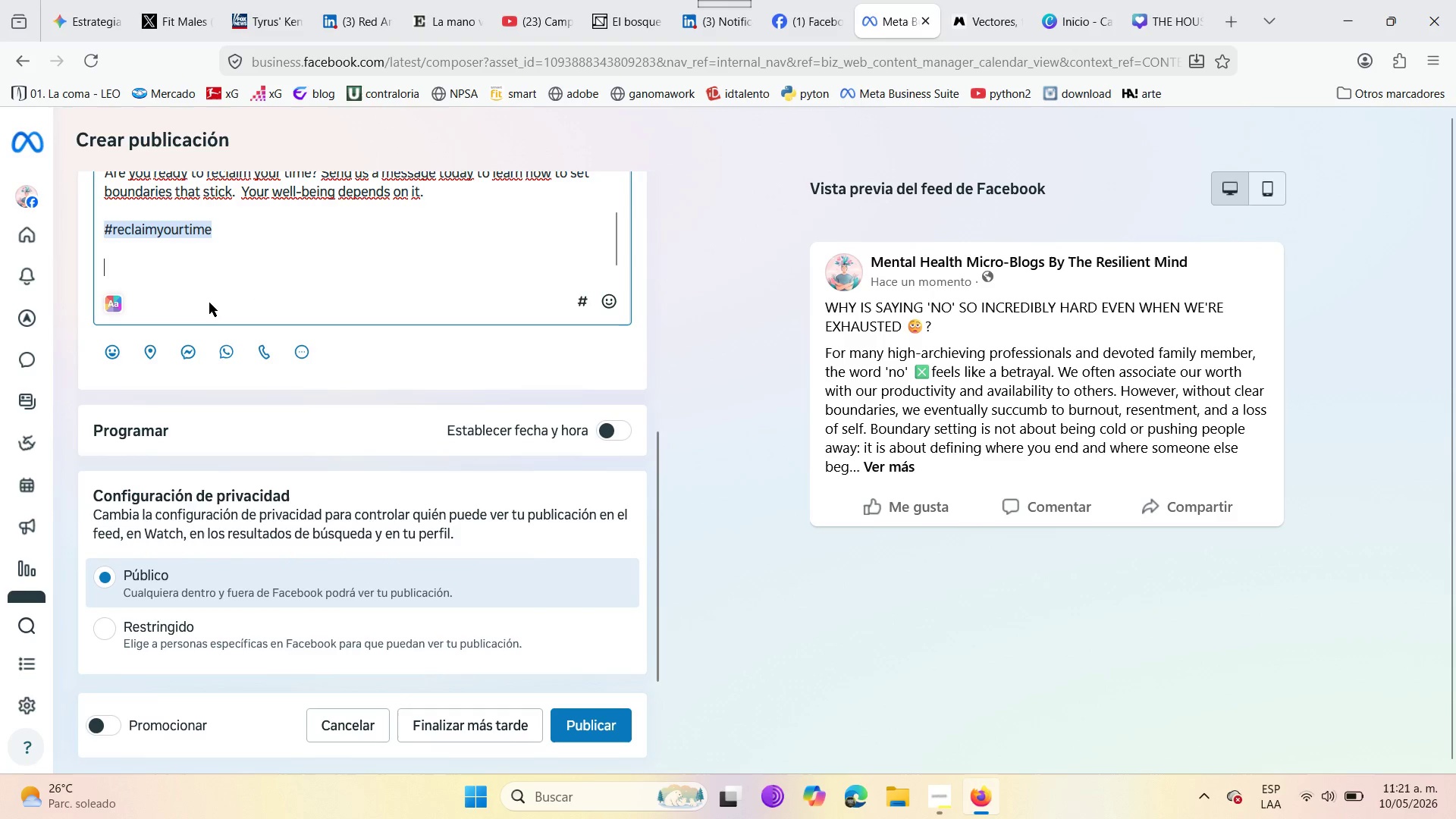 
scroll: coordinate [316, 458], scroll_direction: up, amount: 4.0
 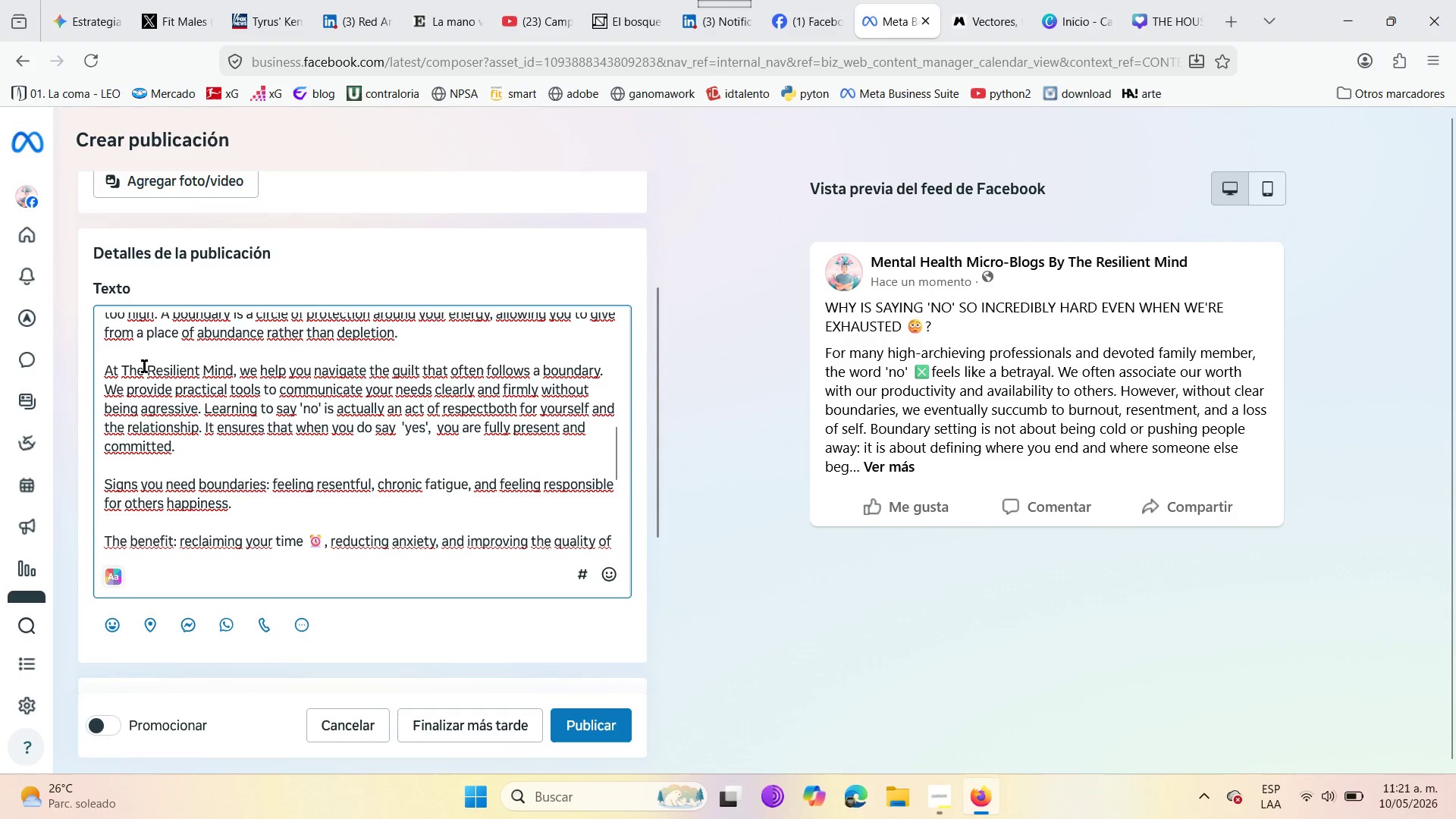 
left_click_drag(start_coordinate=[148, 366], to_coordinate=[231, 377])
 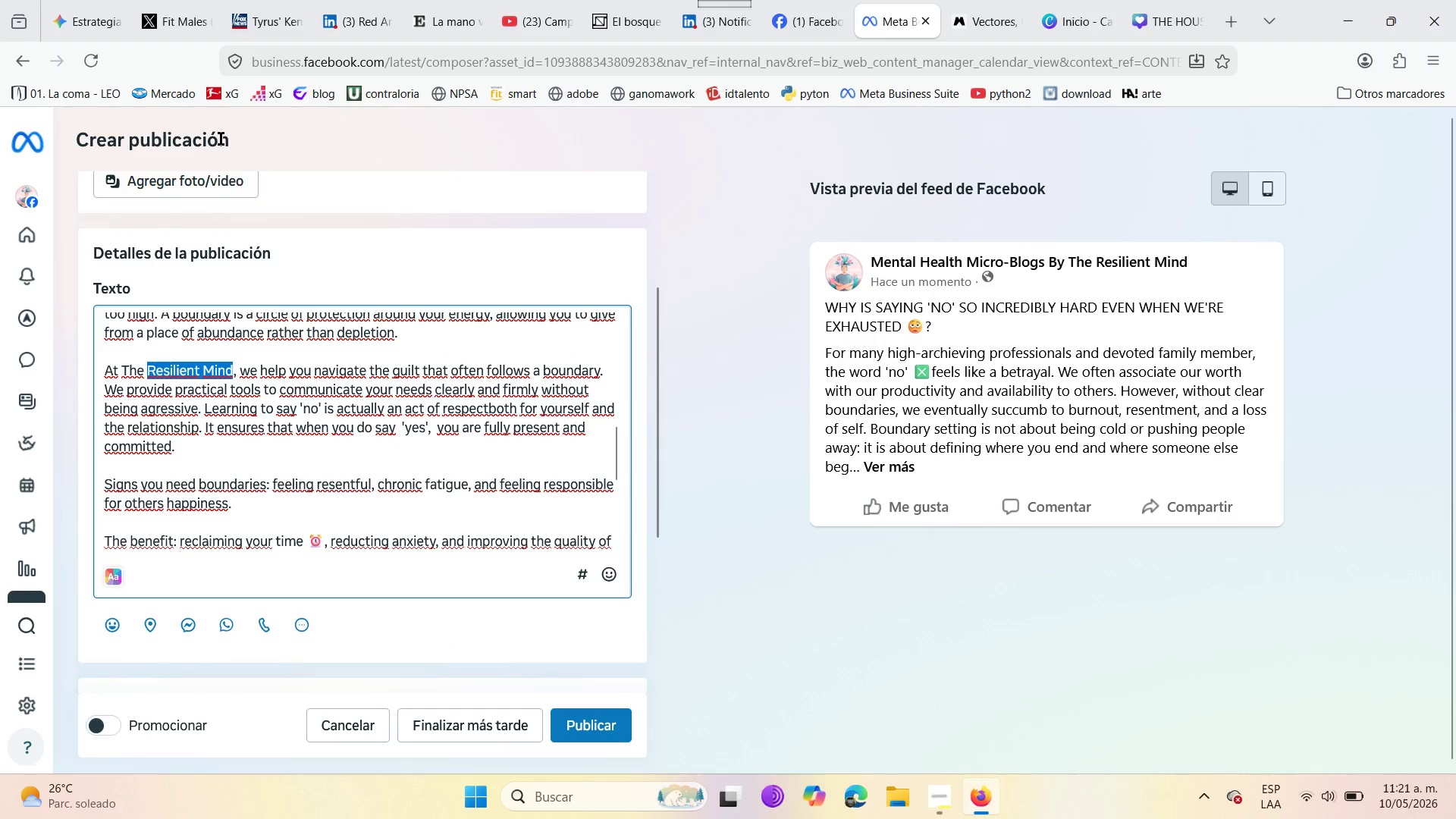 
key(Control+C)
 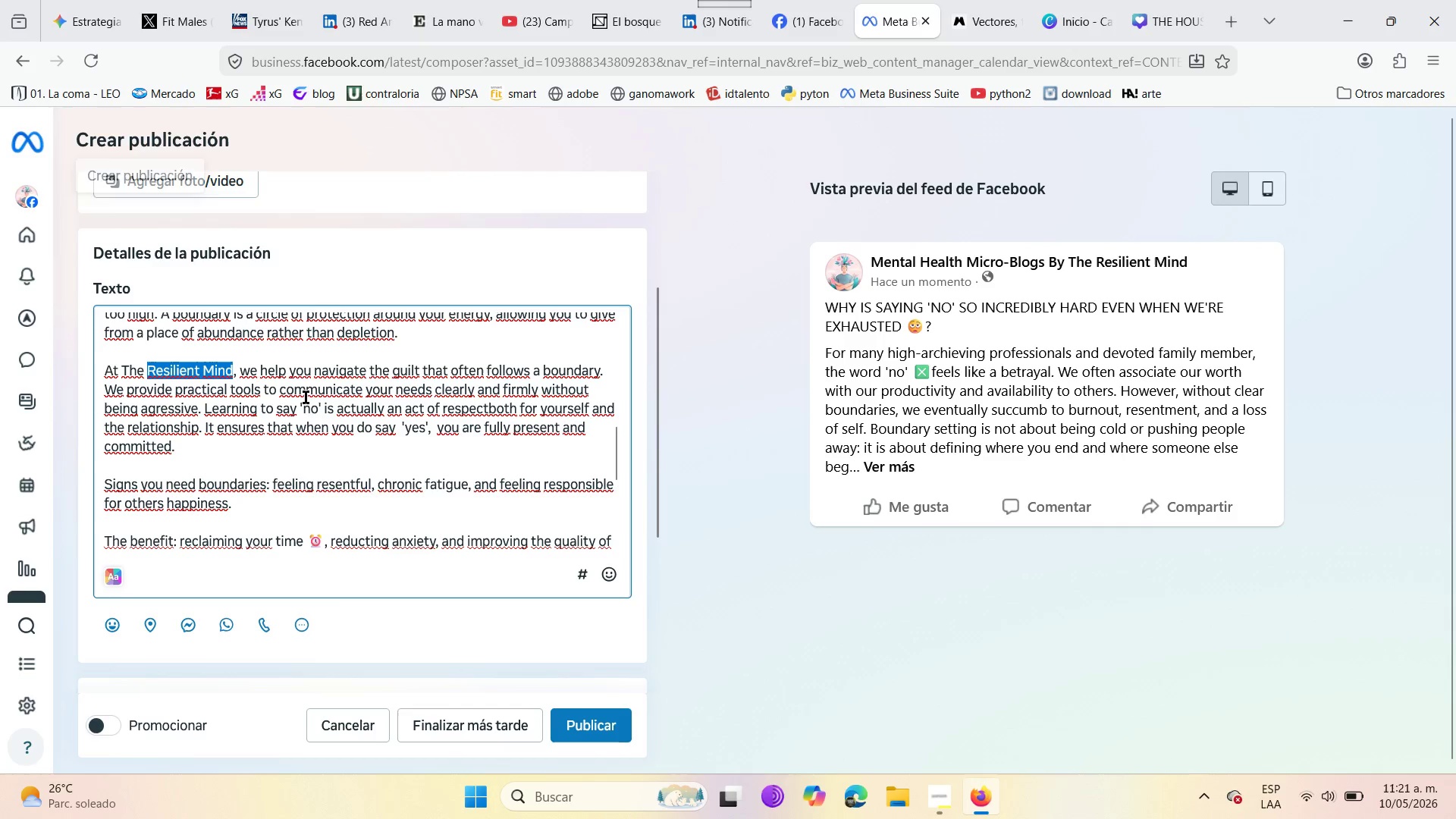 
scroll: coordinate [329, 482], scroll_direction: down, amount: 5.0
 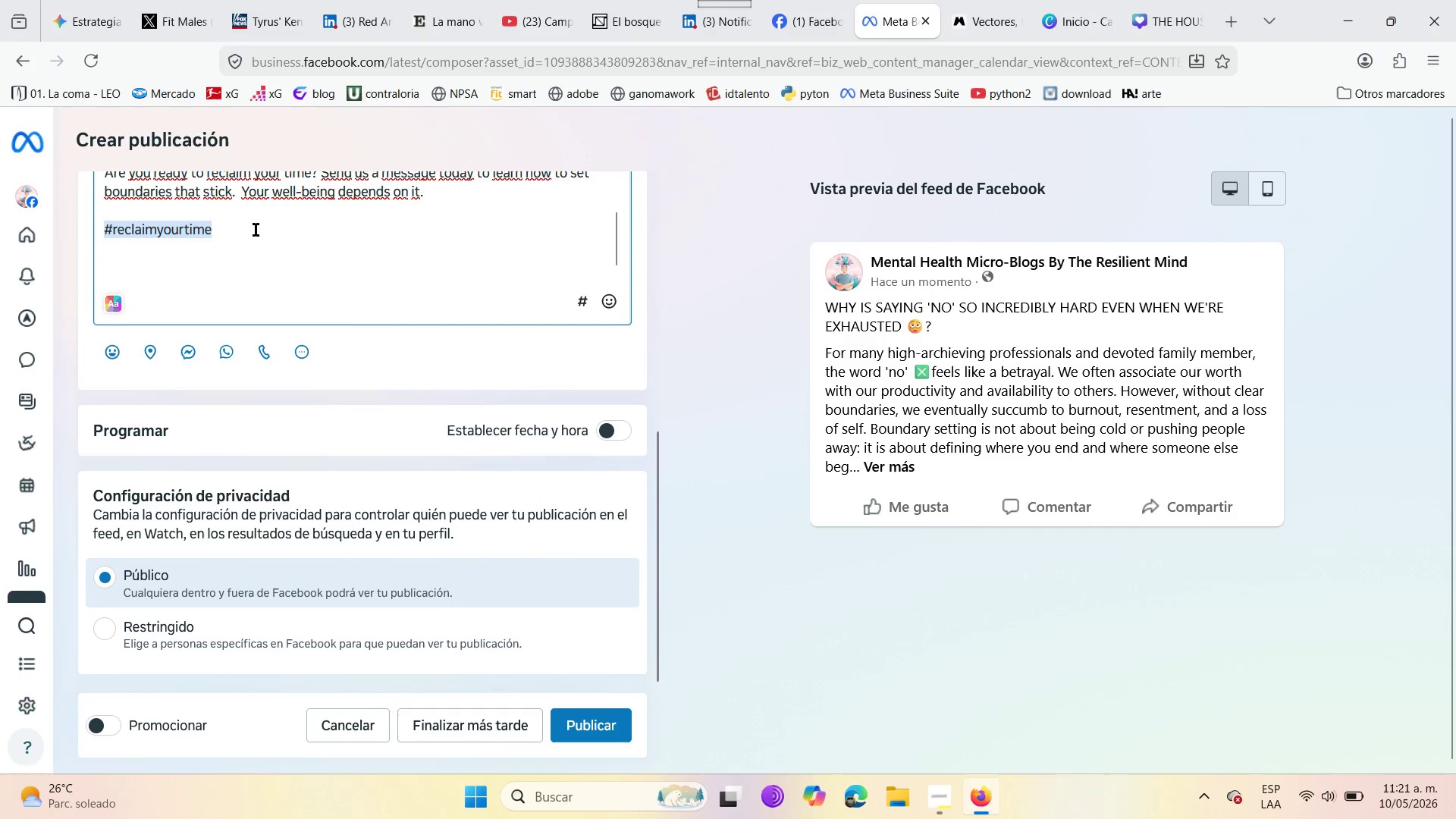 
left_click([250, 231])
 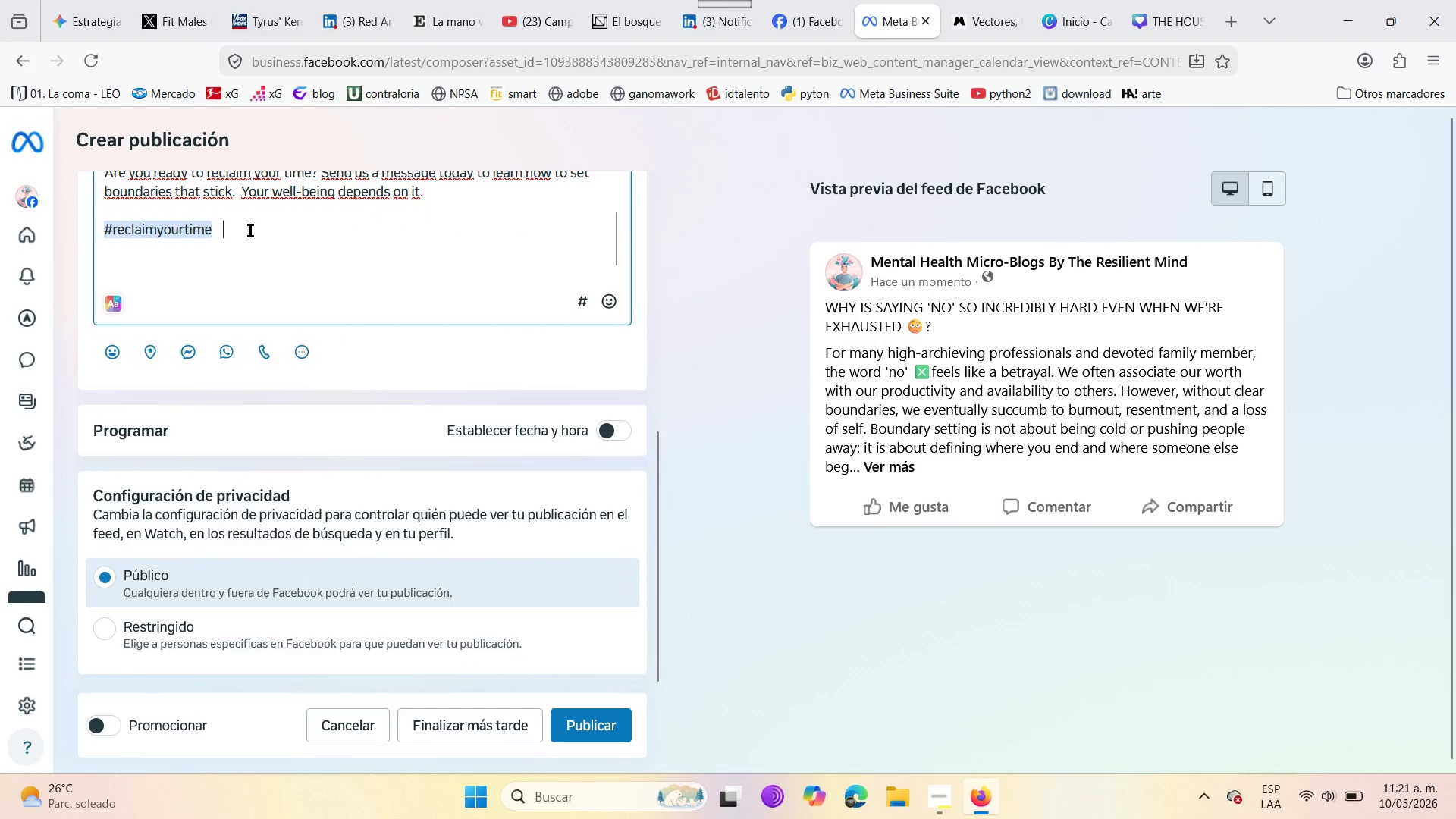 
key(Enter)
 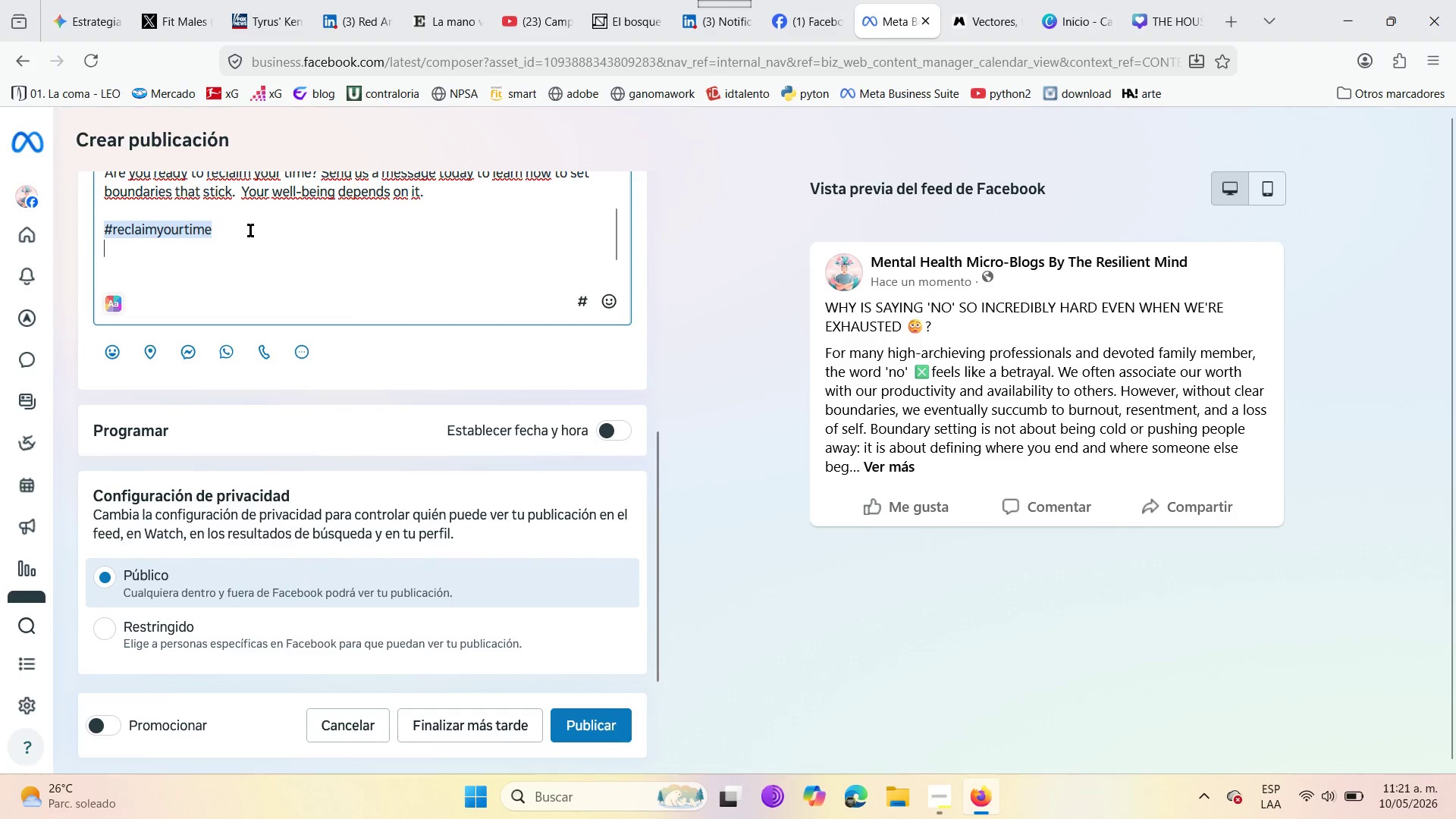 
key(Enter)
 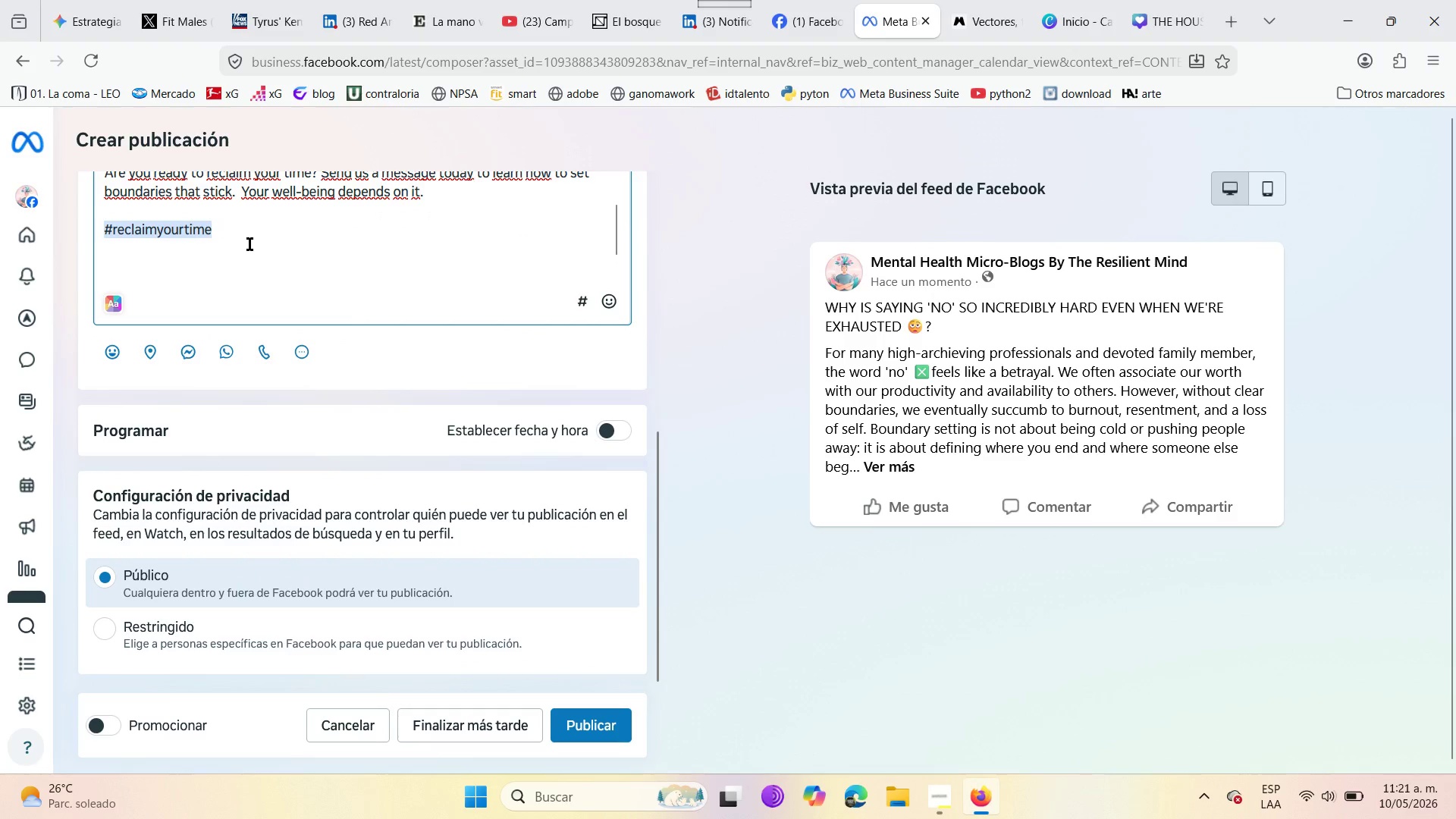 
scroll: coordinate [121, 371], scroll_direction: up, amount: 3.0
 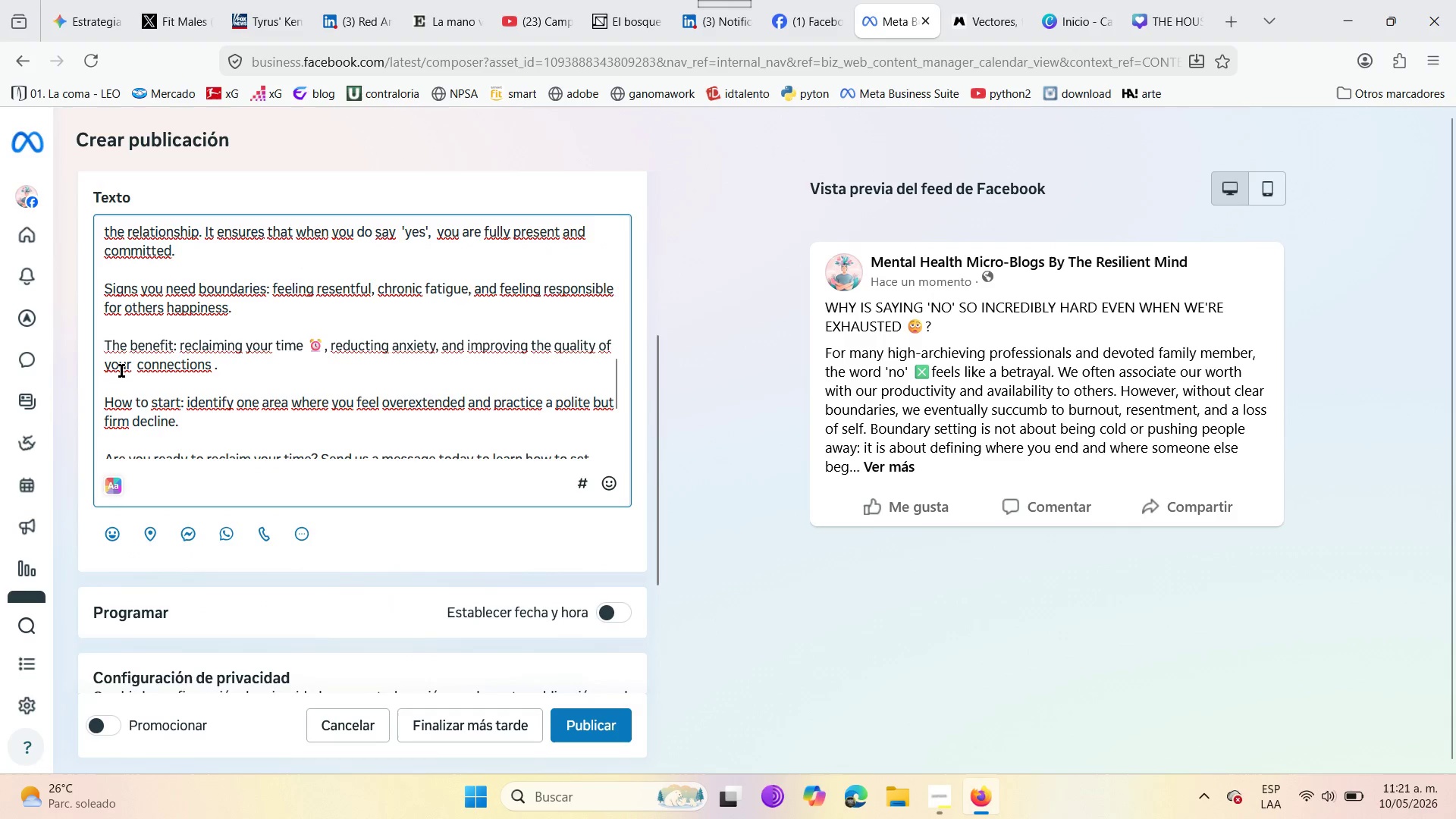 
scroll: coordinate [121, 371], scroll_direction: down, amount: 2.0
 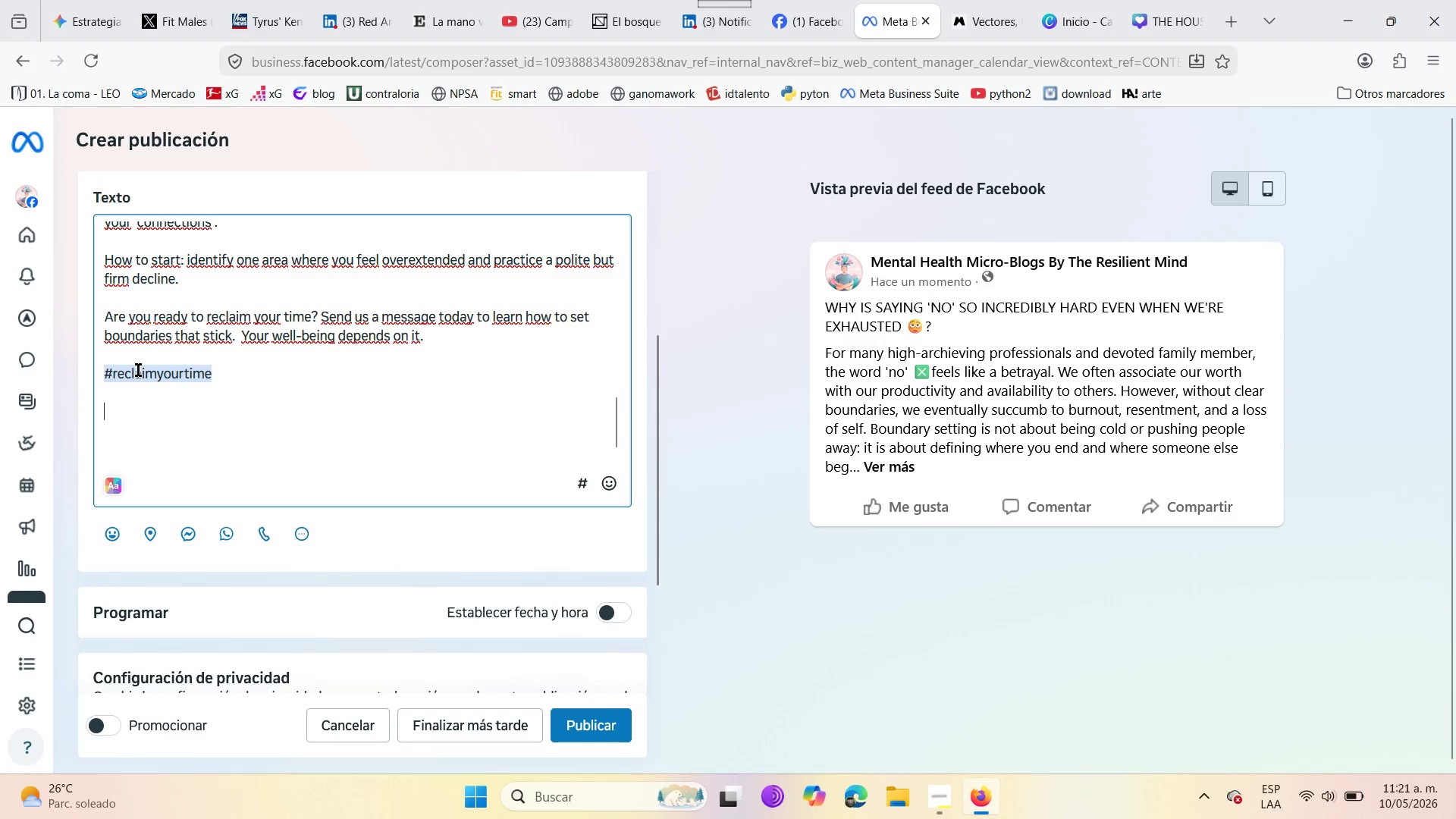 
key(Shift+3)
 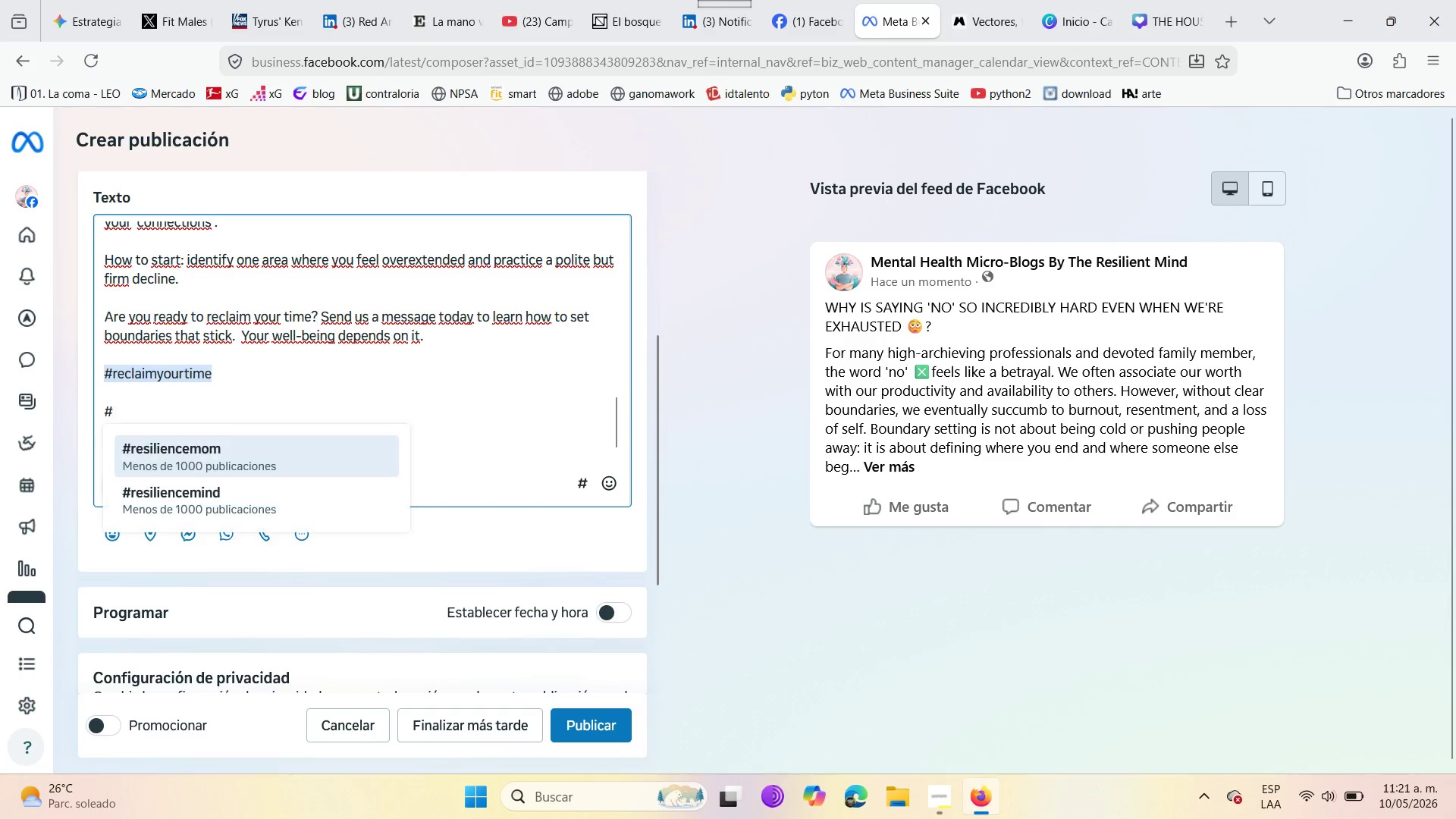 
key(Control+V)
 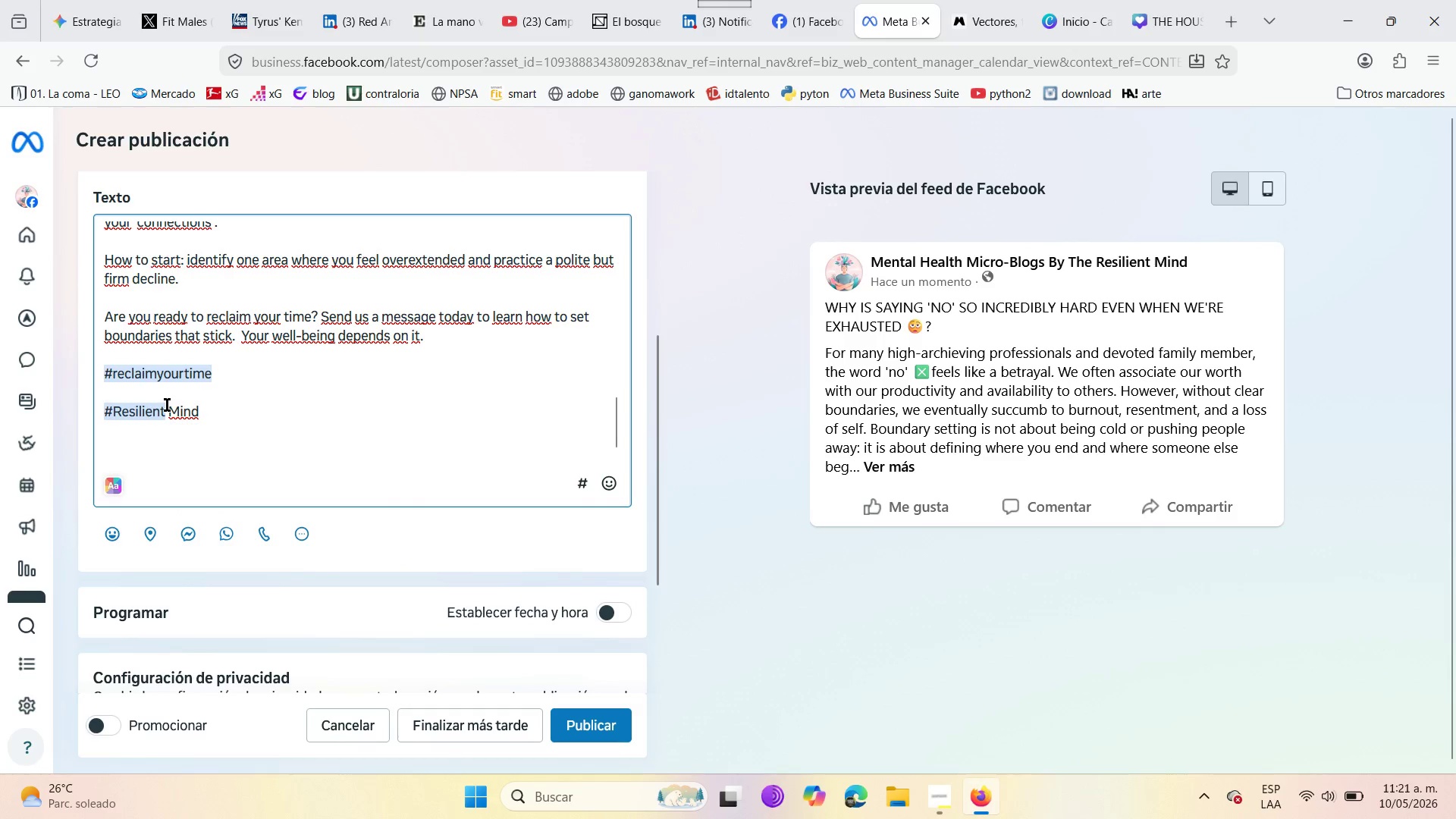 
left_click([169, 405])
 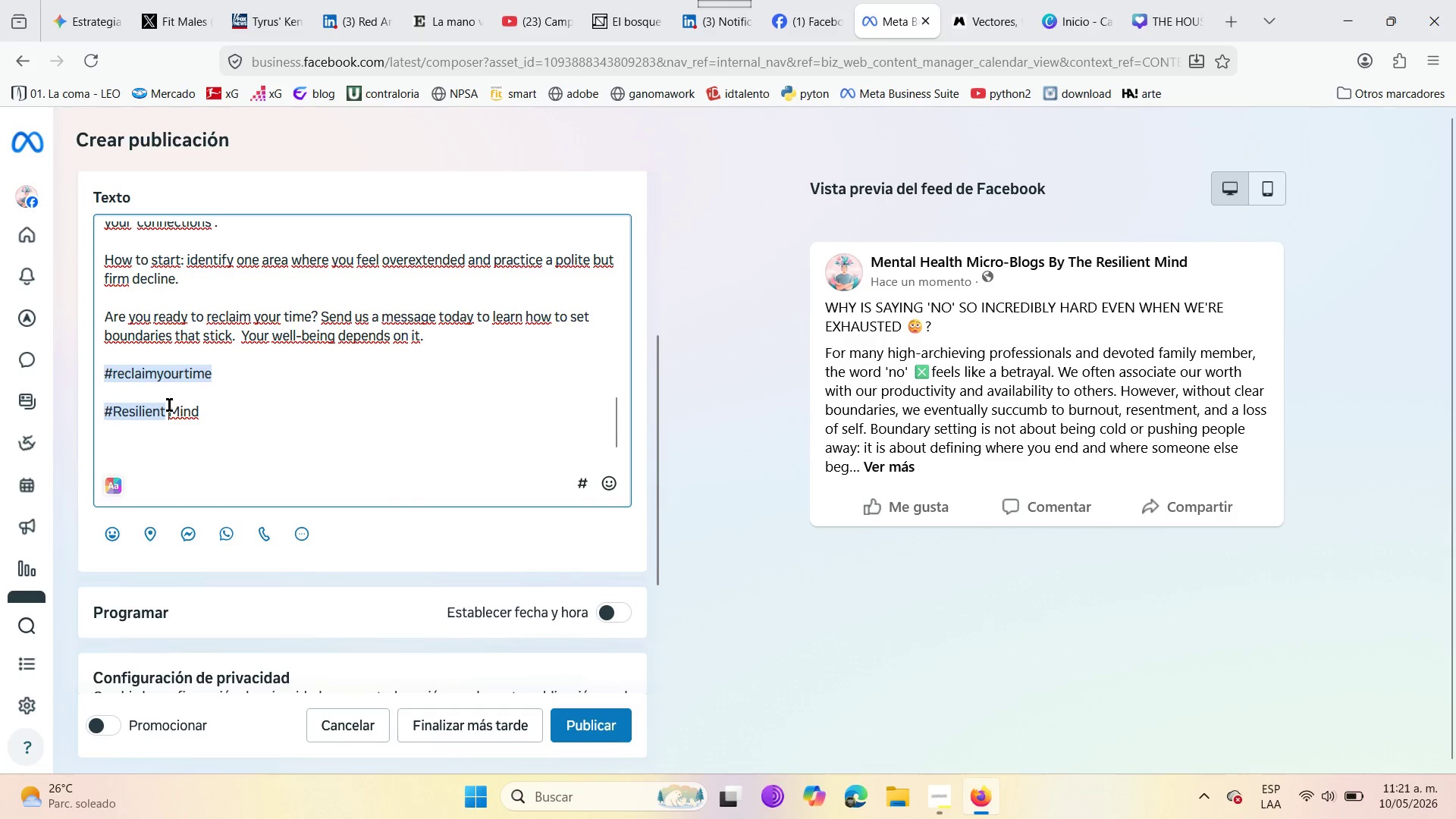 
key(Backspace)
 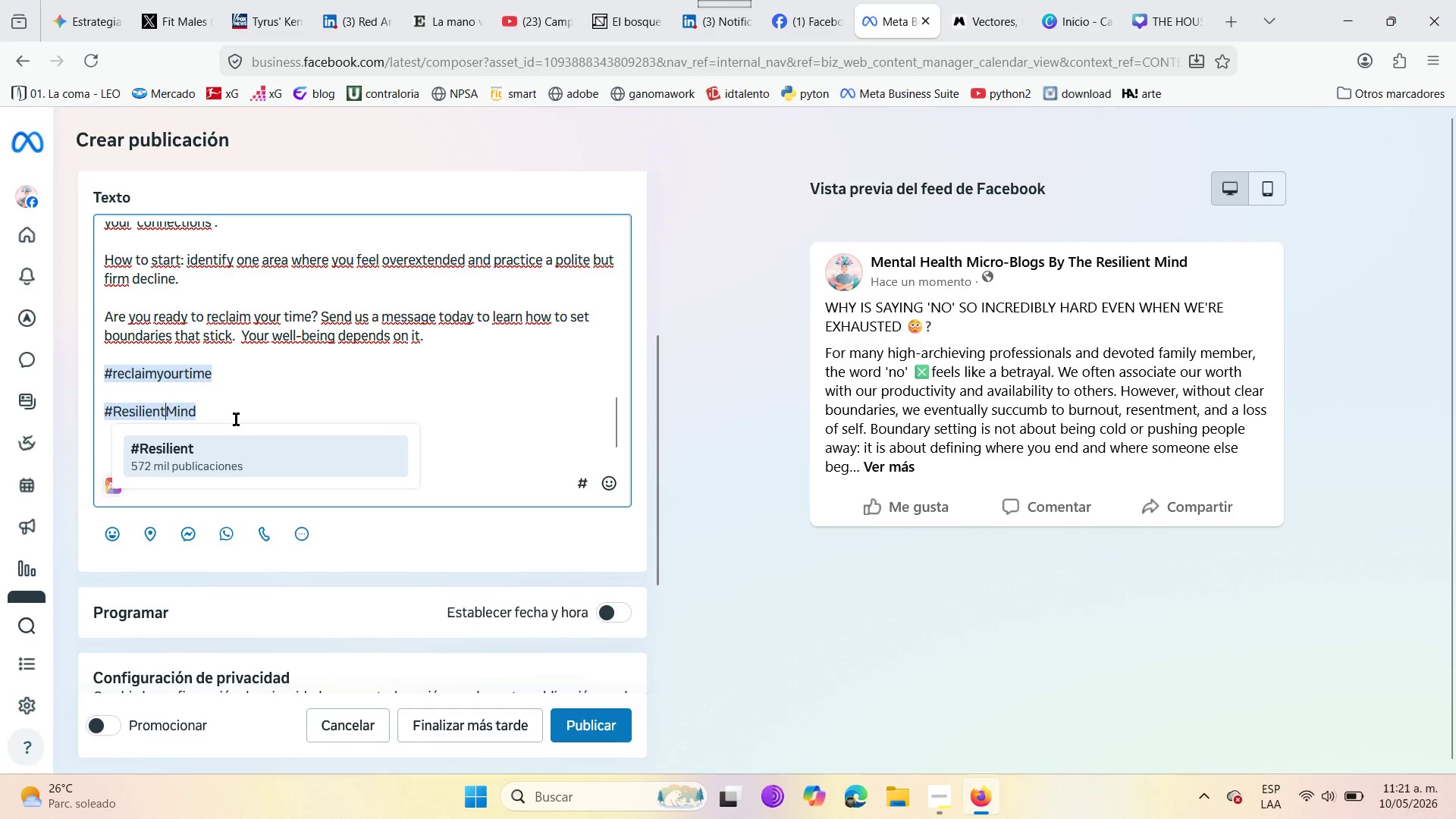 
left_click([235, 419])
 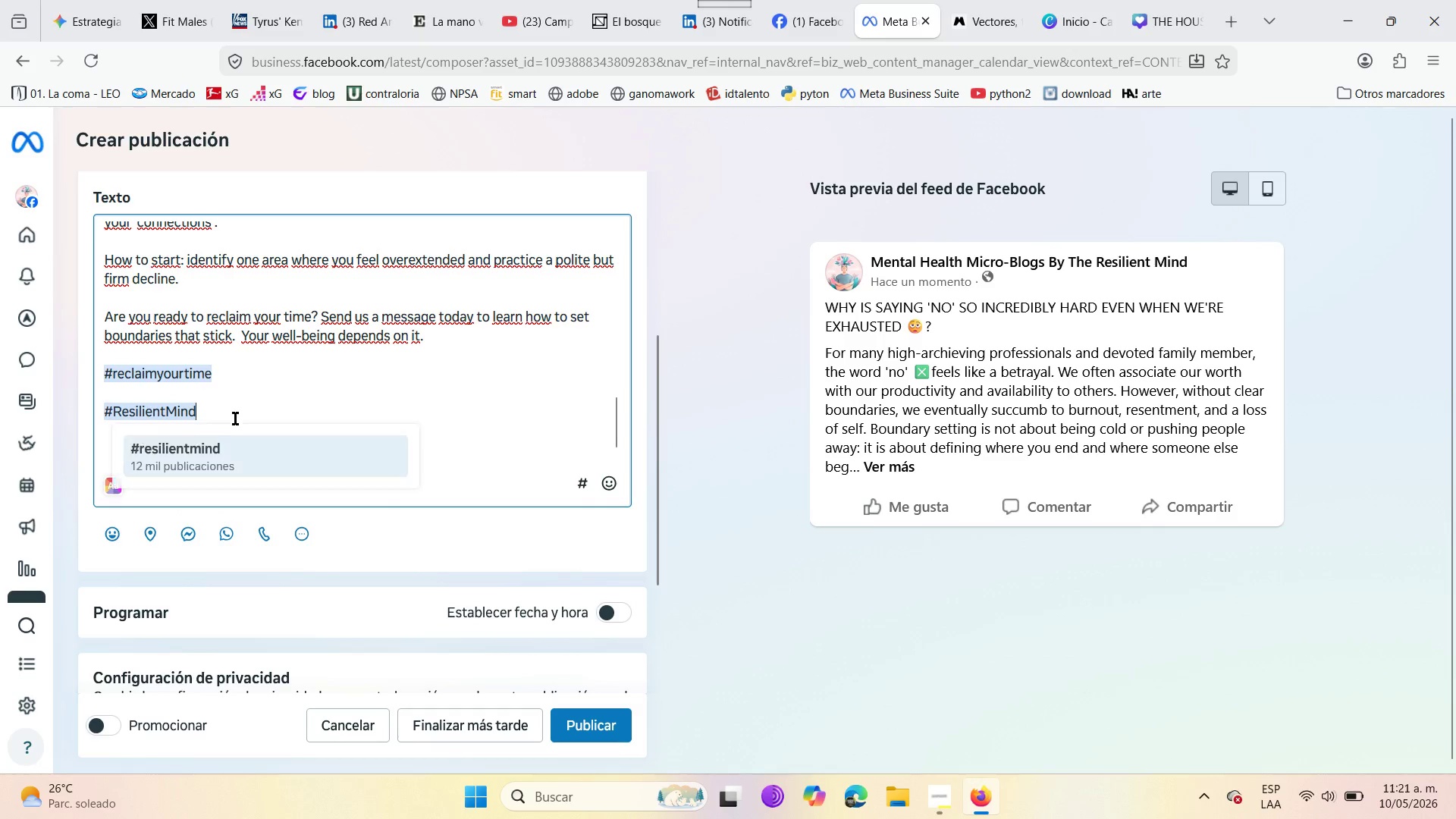 
key(Enter)
 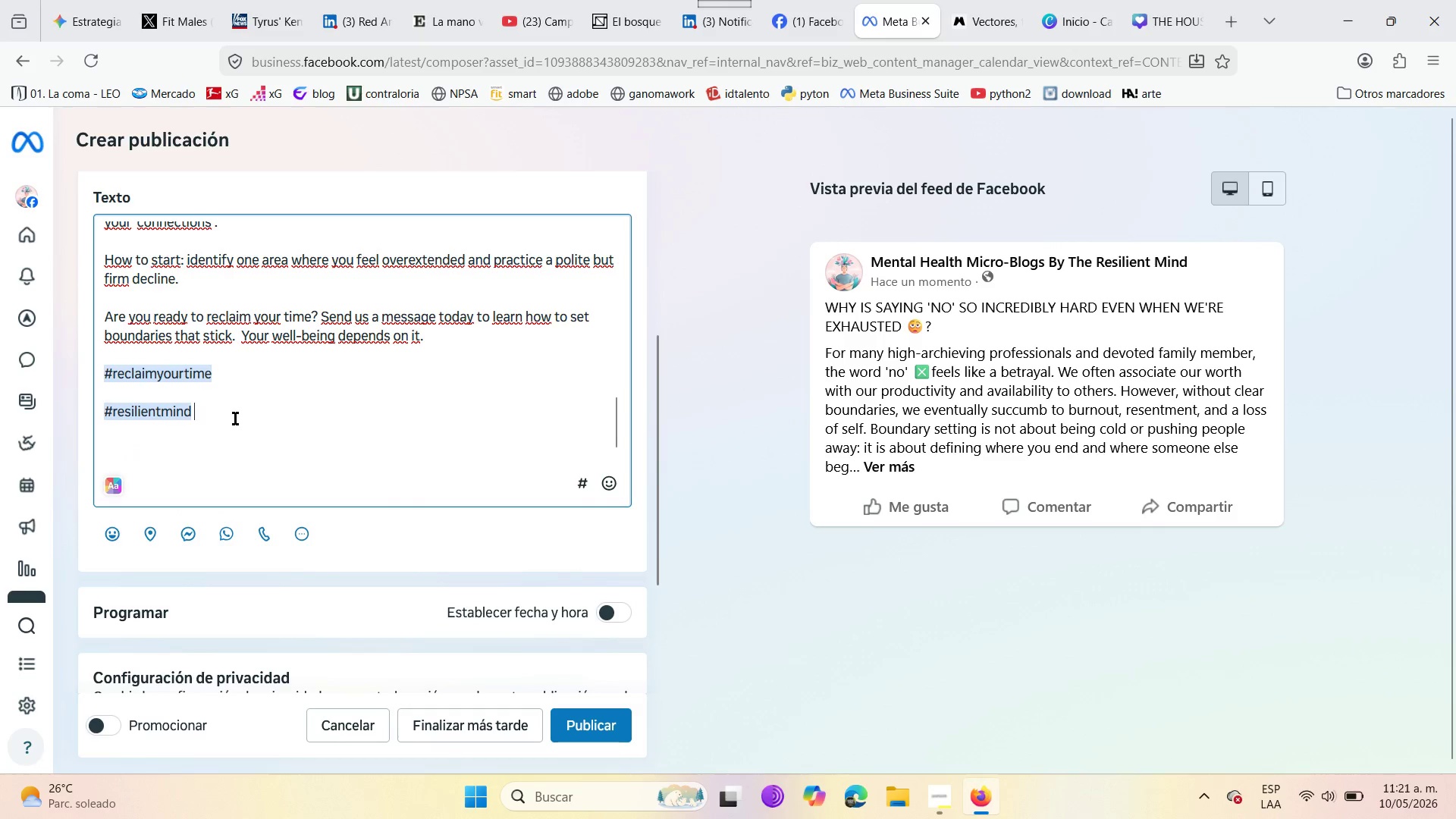 
key(Enter)
 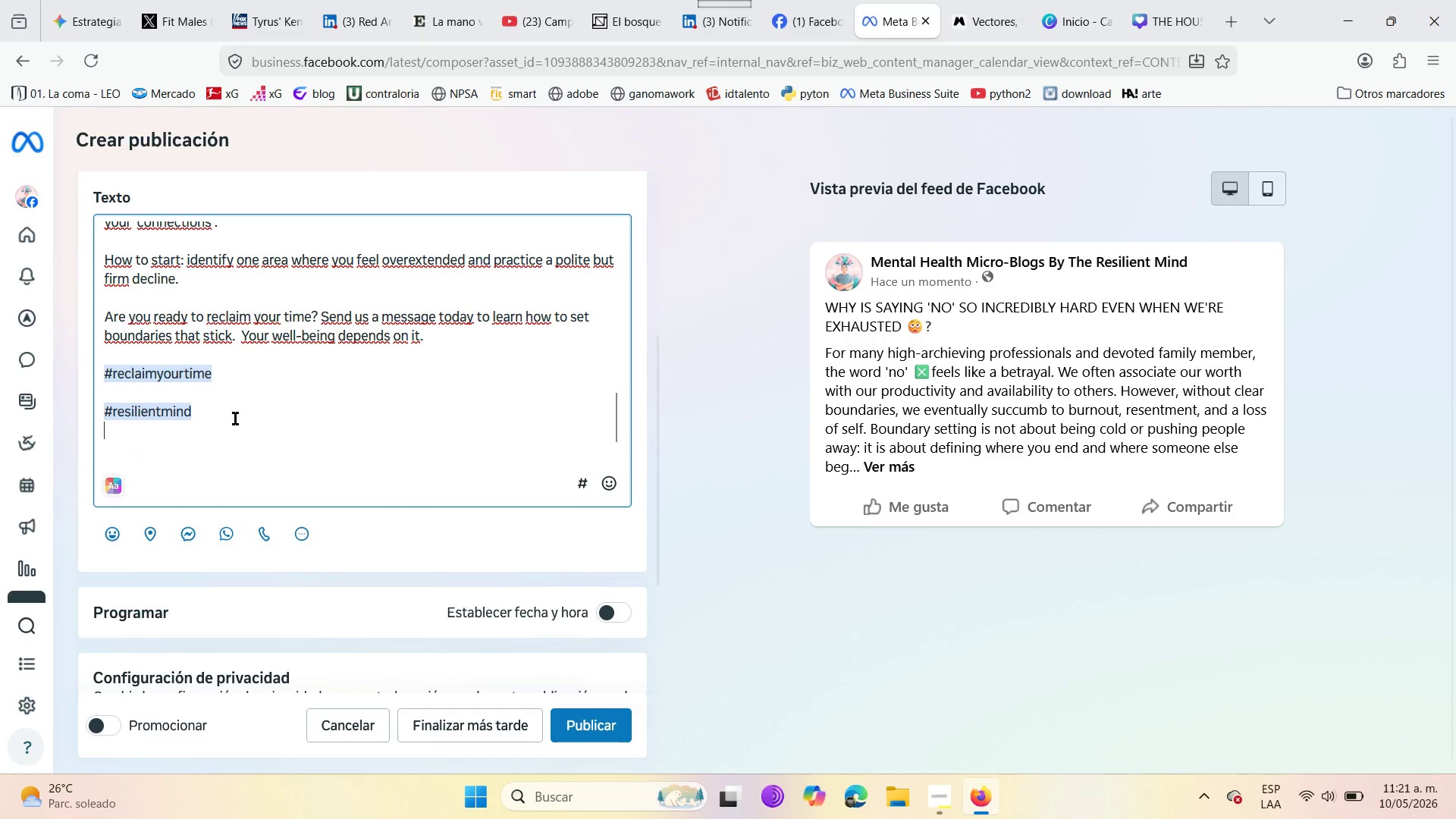 
key(Enter)
 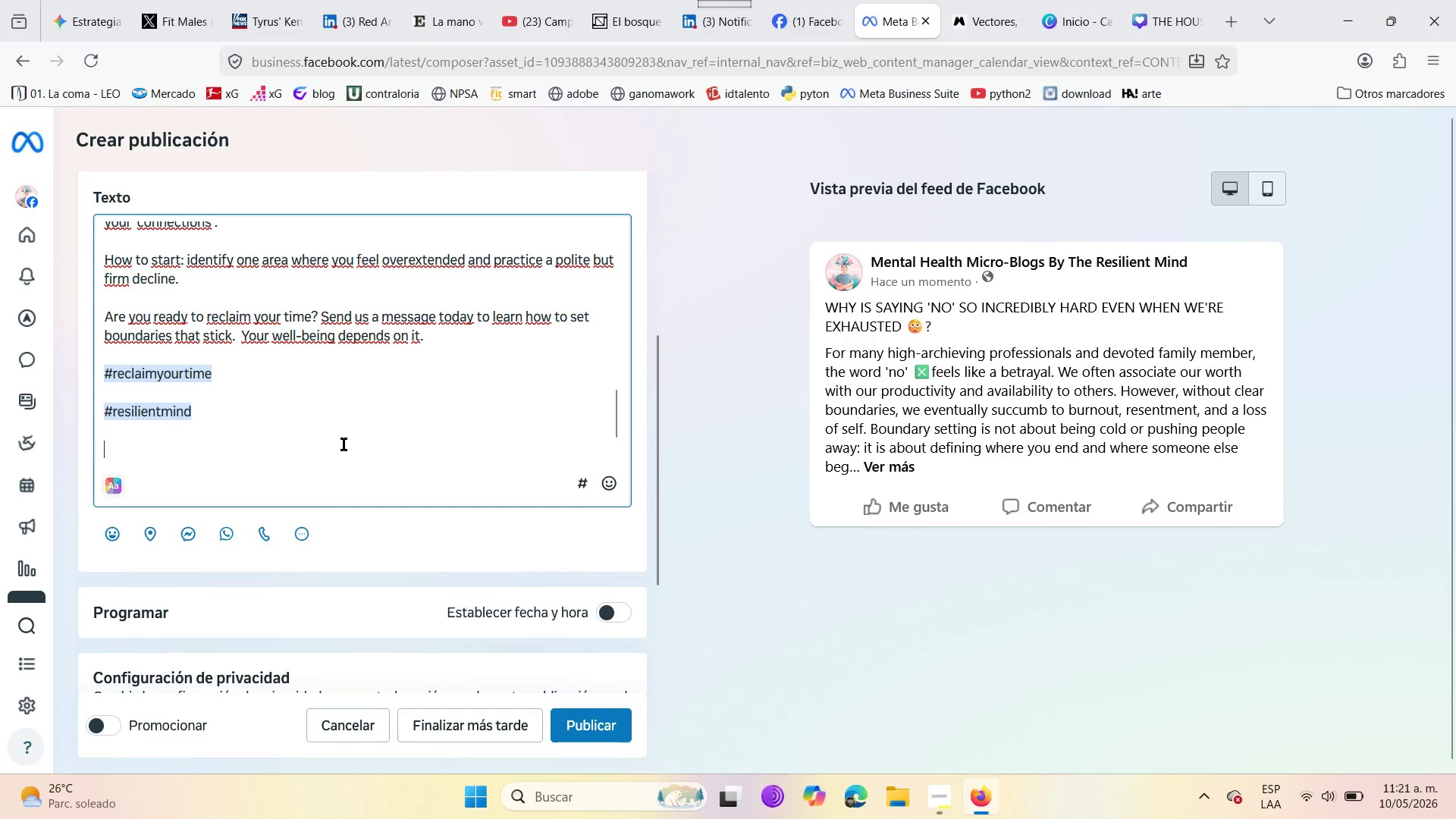 
mouse_move([186, 526])
 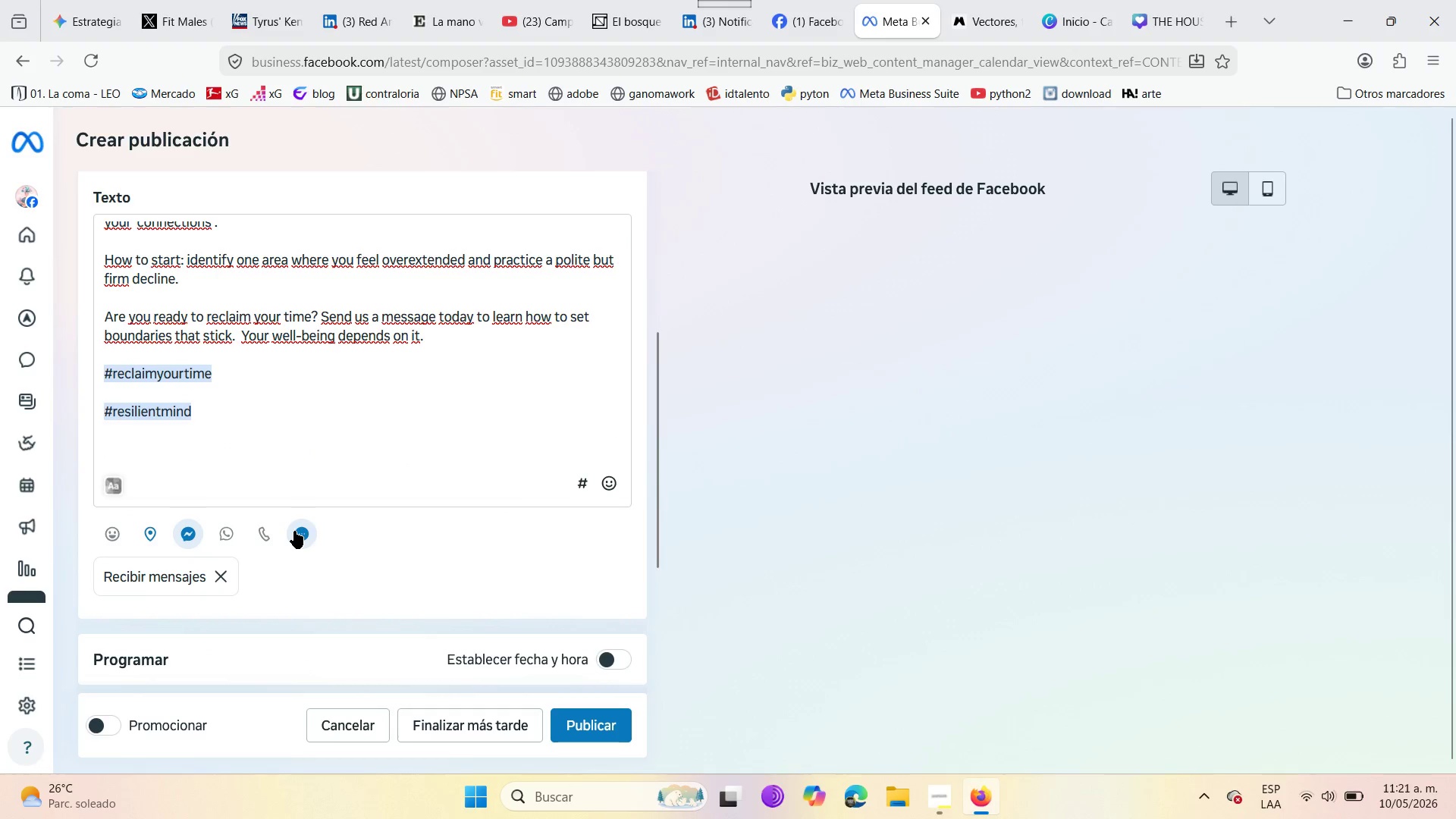 
left_click([294, 531])
 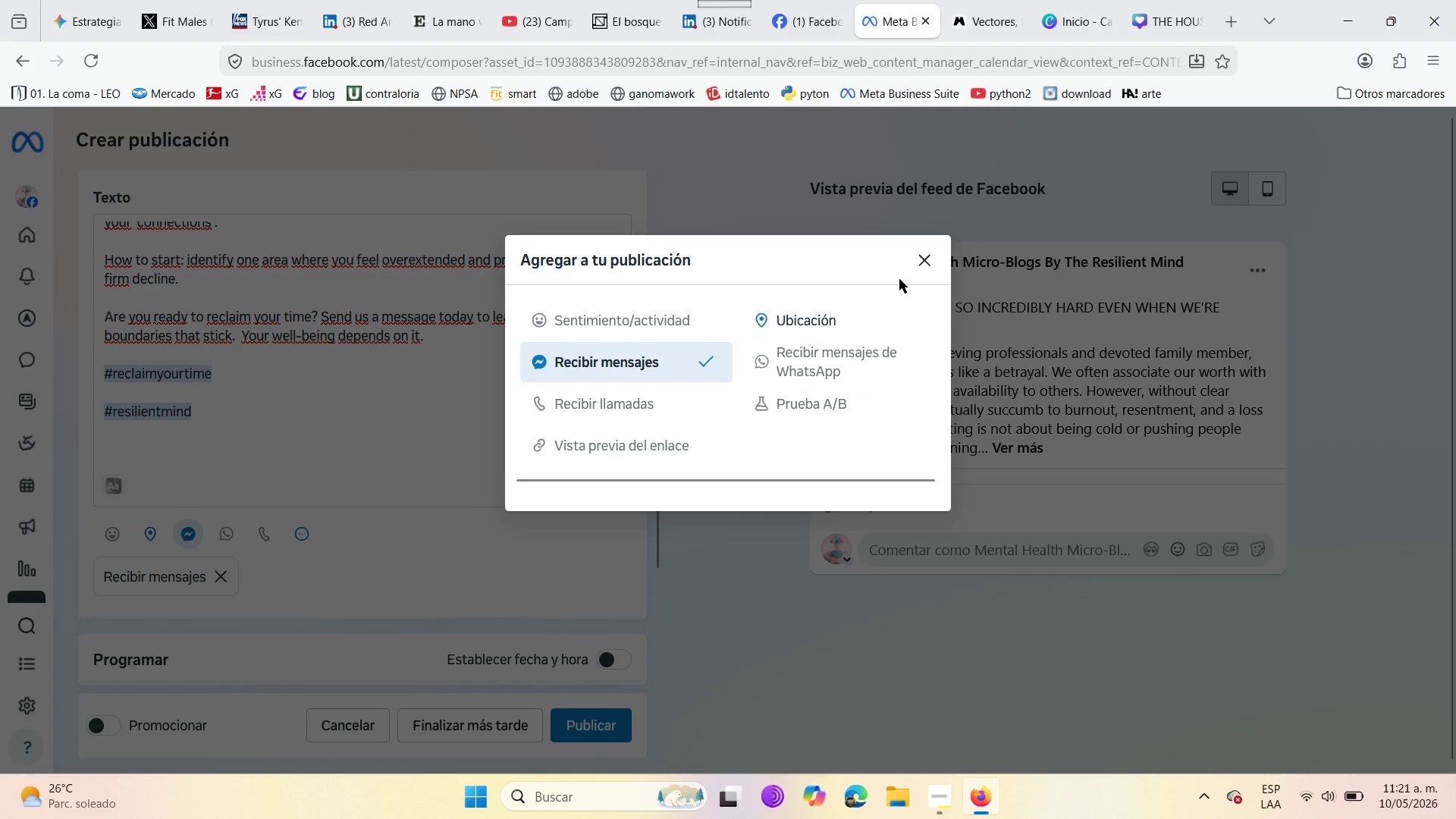 
left_click([930, 267])
 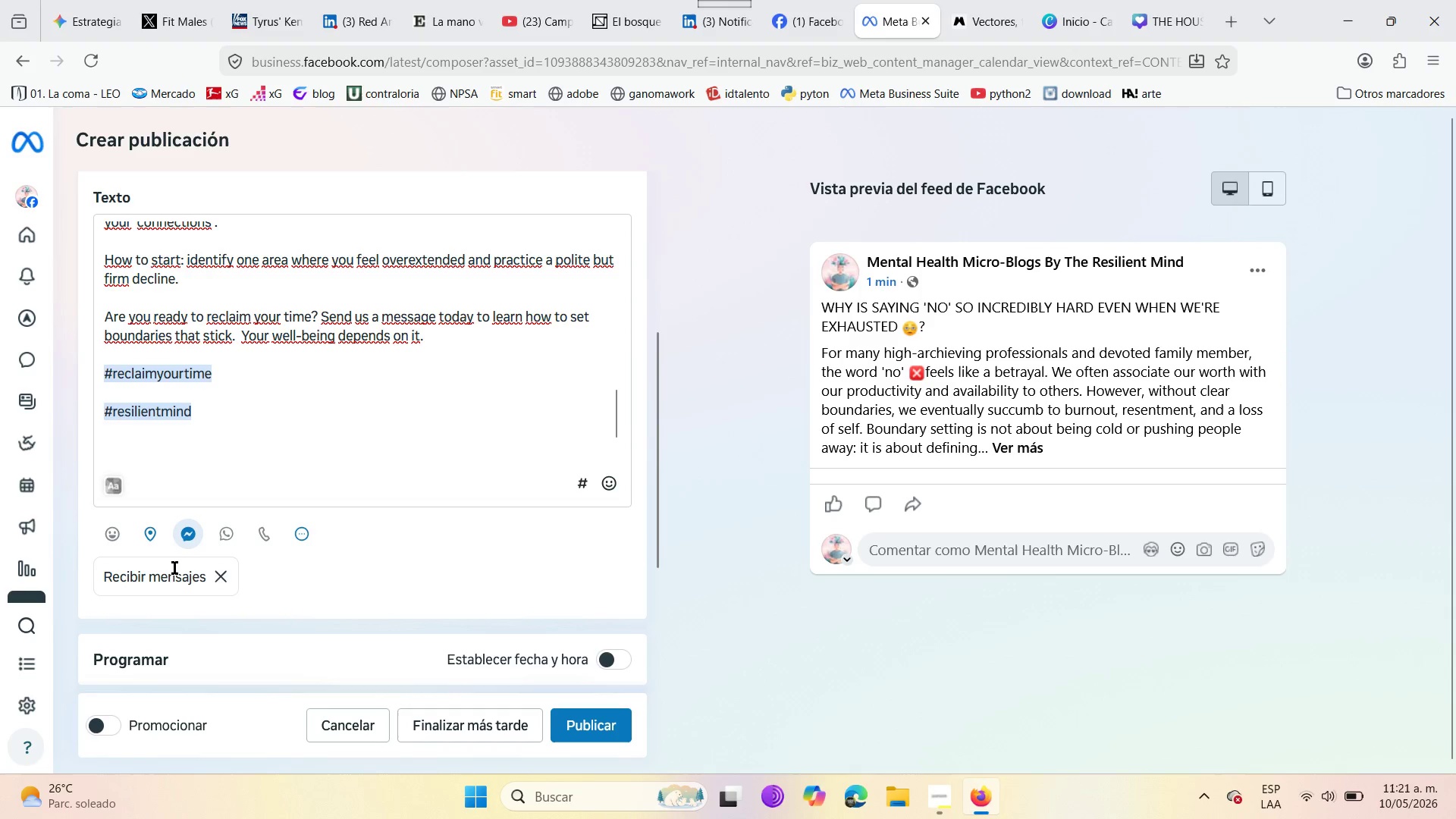 
left_click([216, 575])
 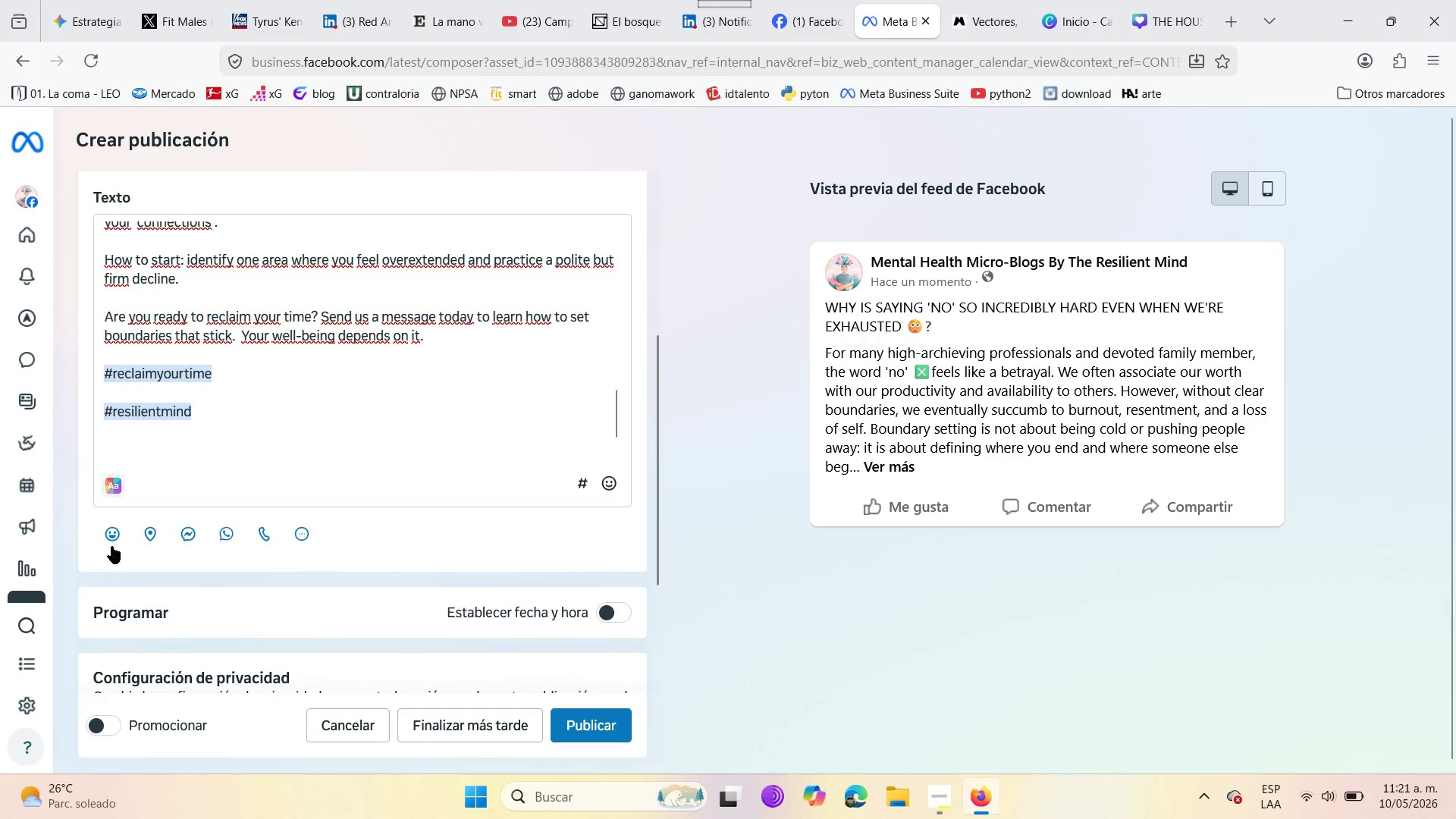 
left_click([107, 544])
 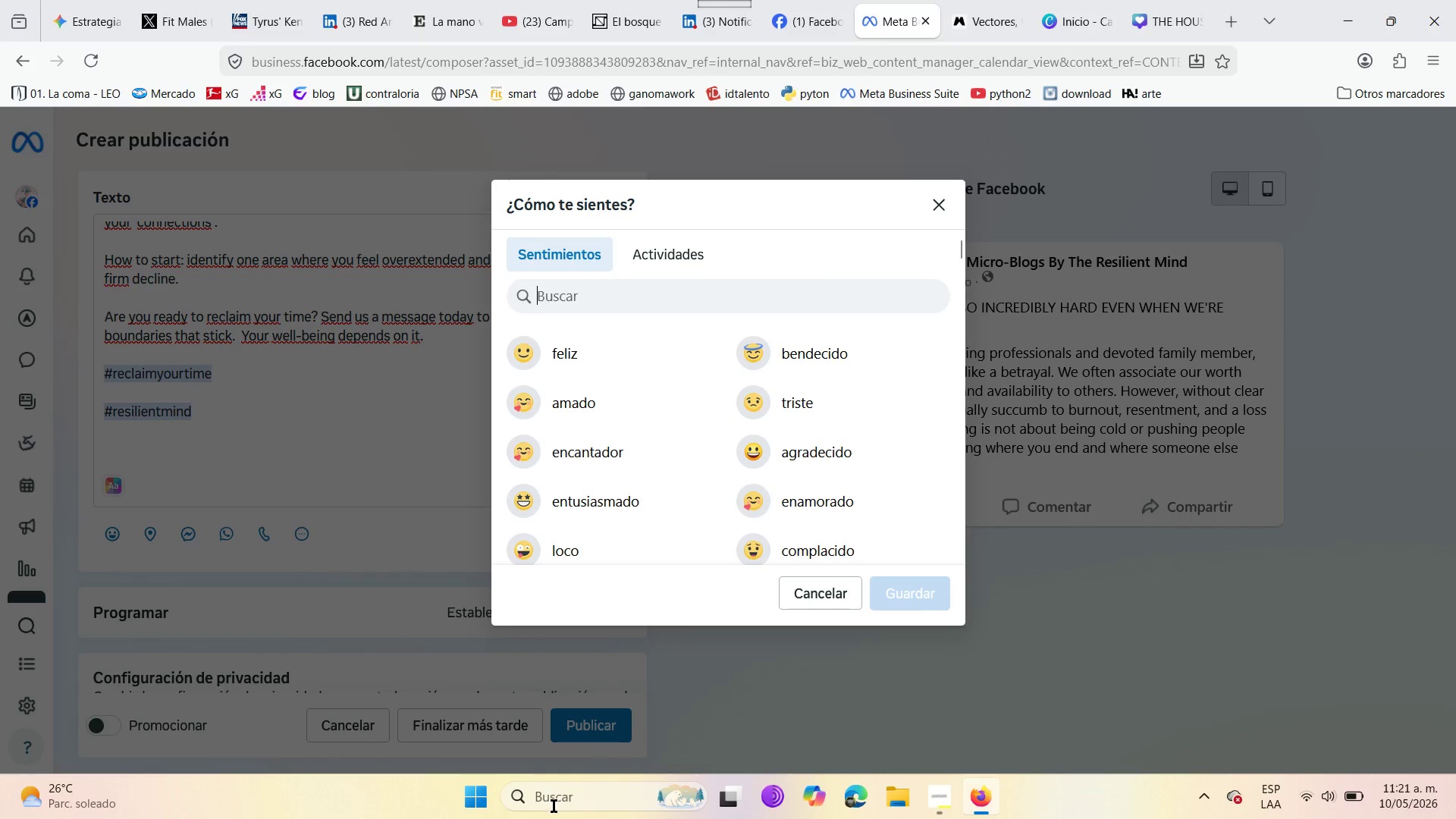 
scroll: coordinate [707, 464], scroll_direction: down, amount: 1.0
 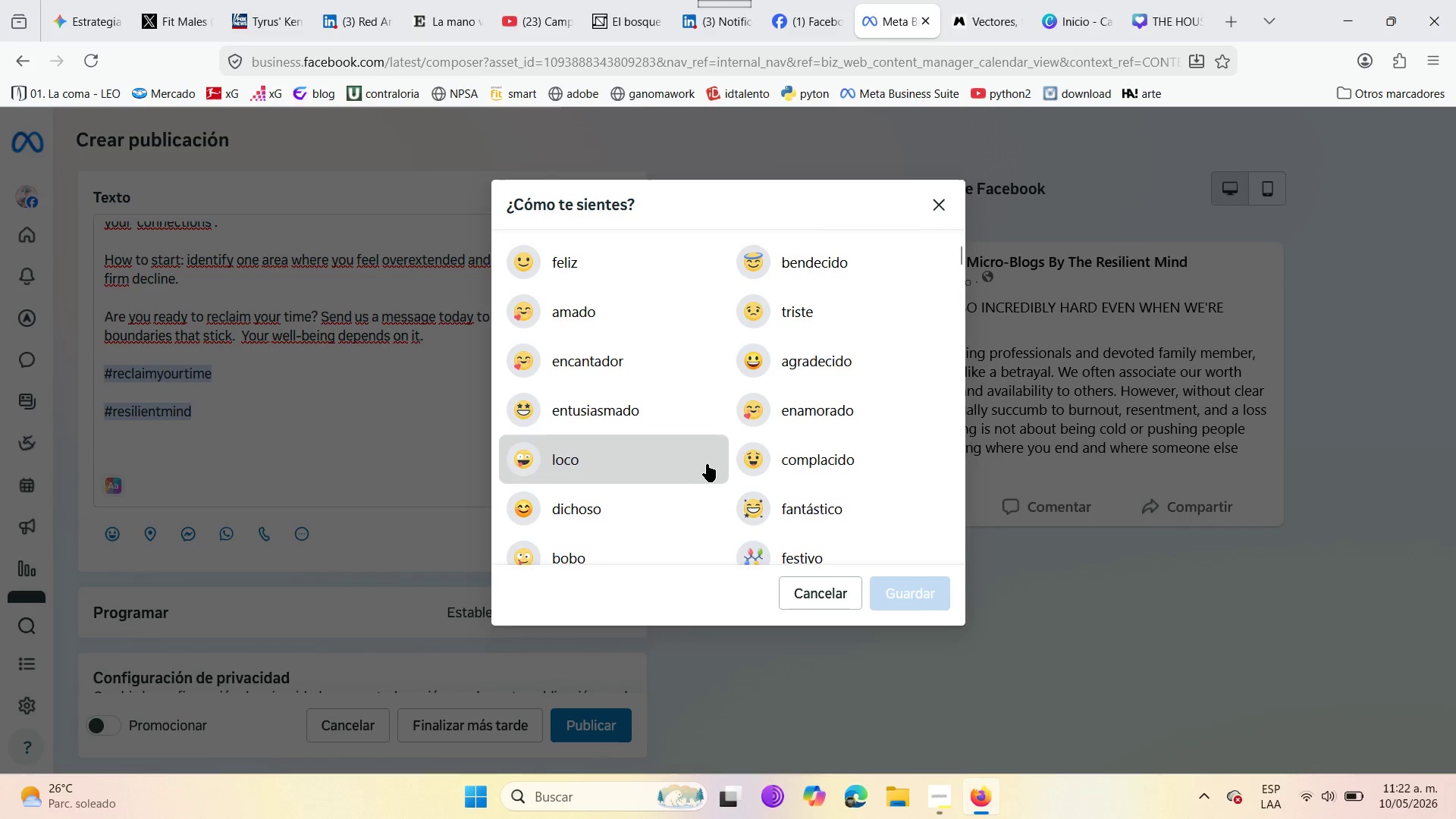 
scroll: coordinate [707, 466], scroll_direction: up, amount: 4.0
 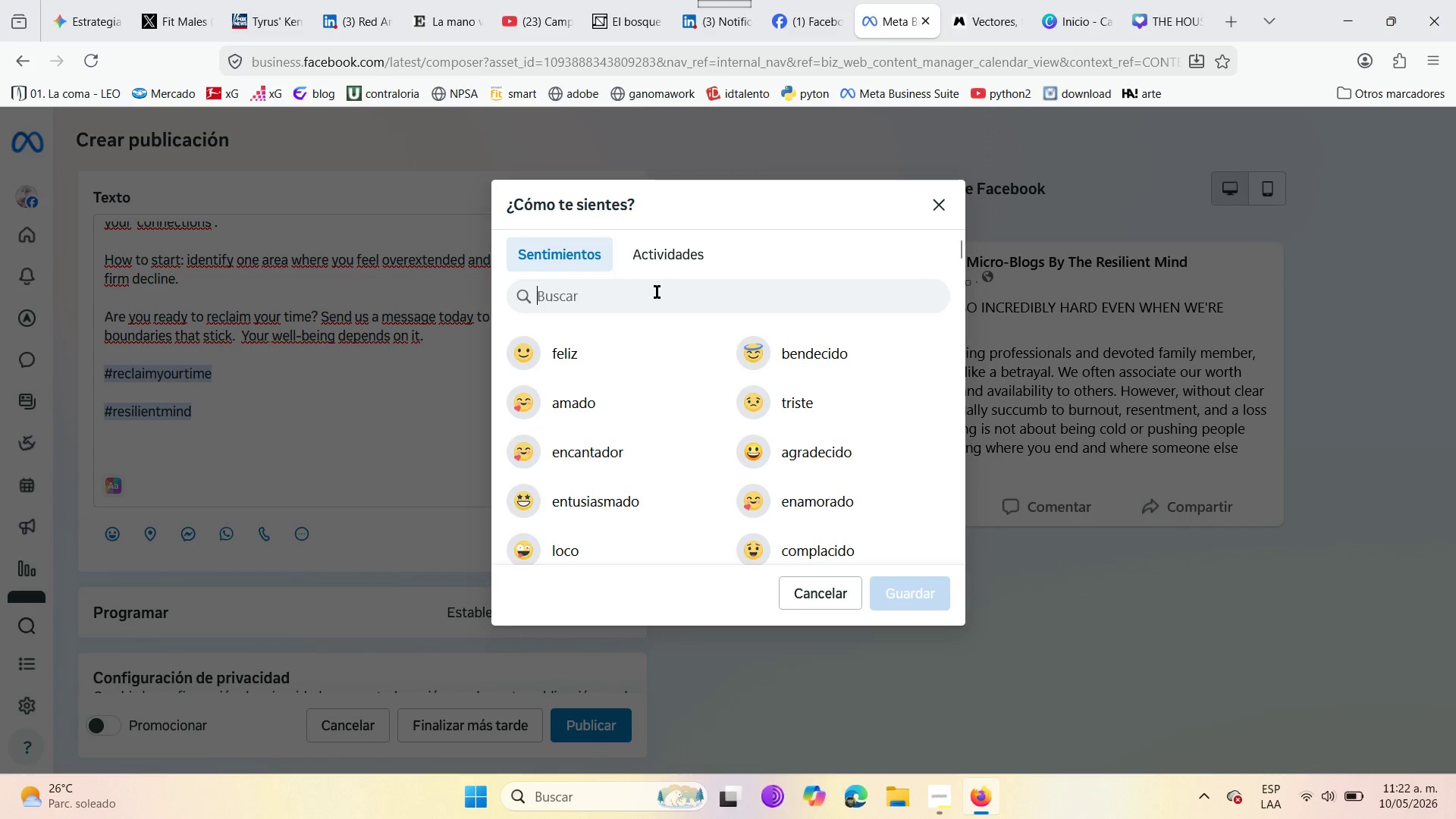 
type(pen)
 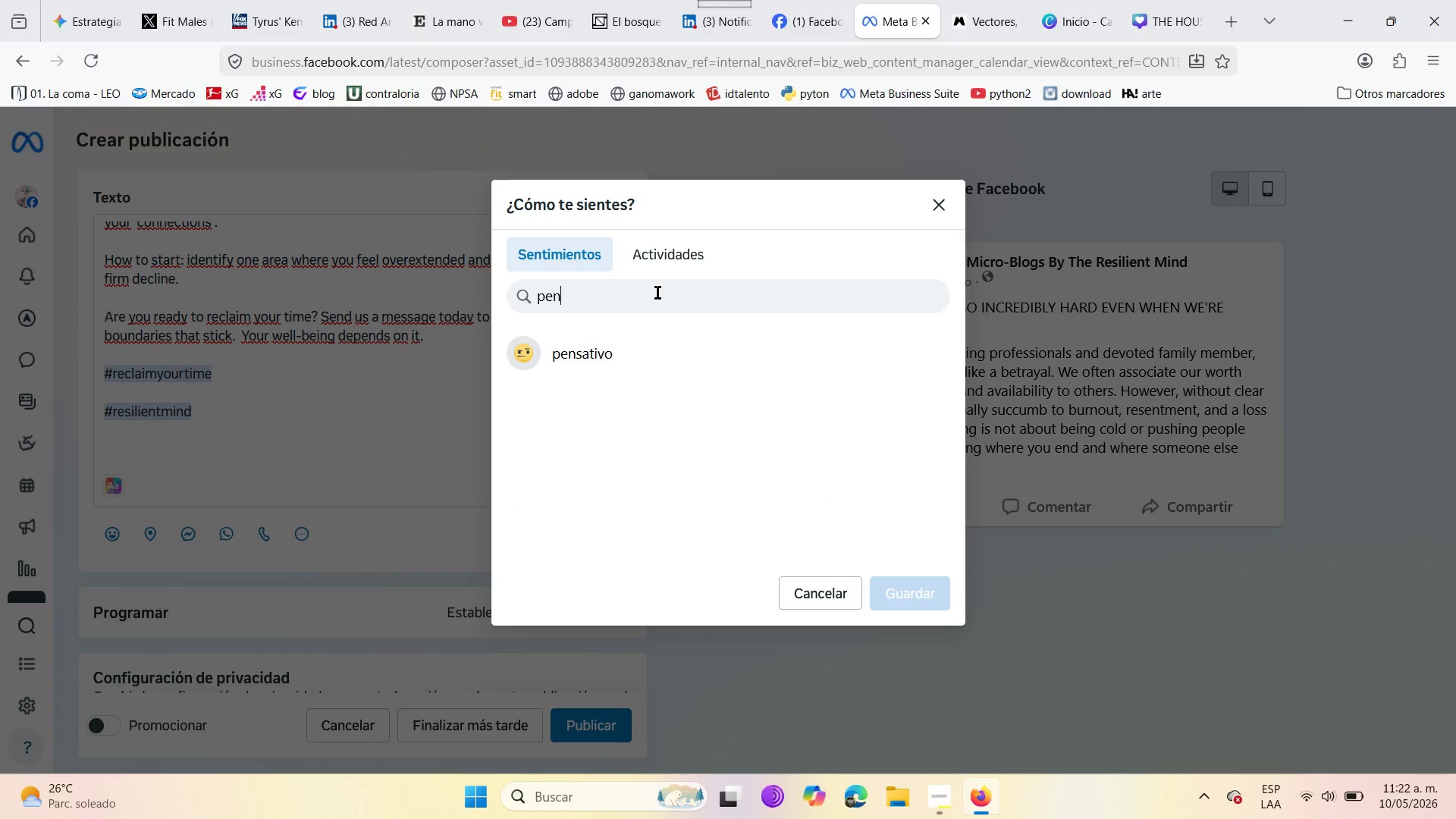 
wait(9.38)
 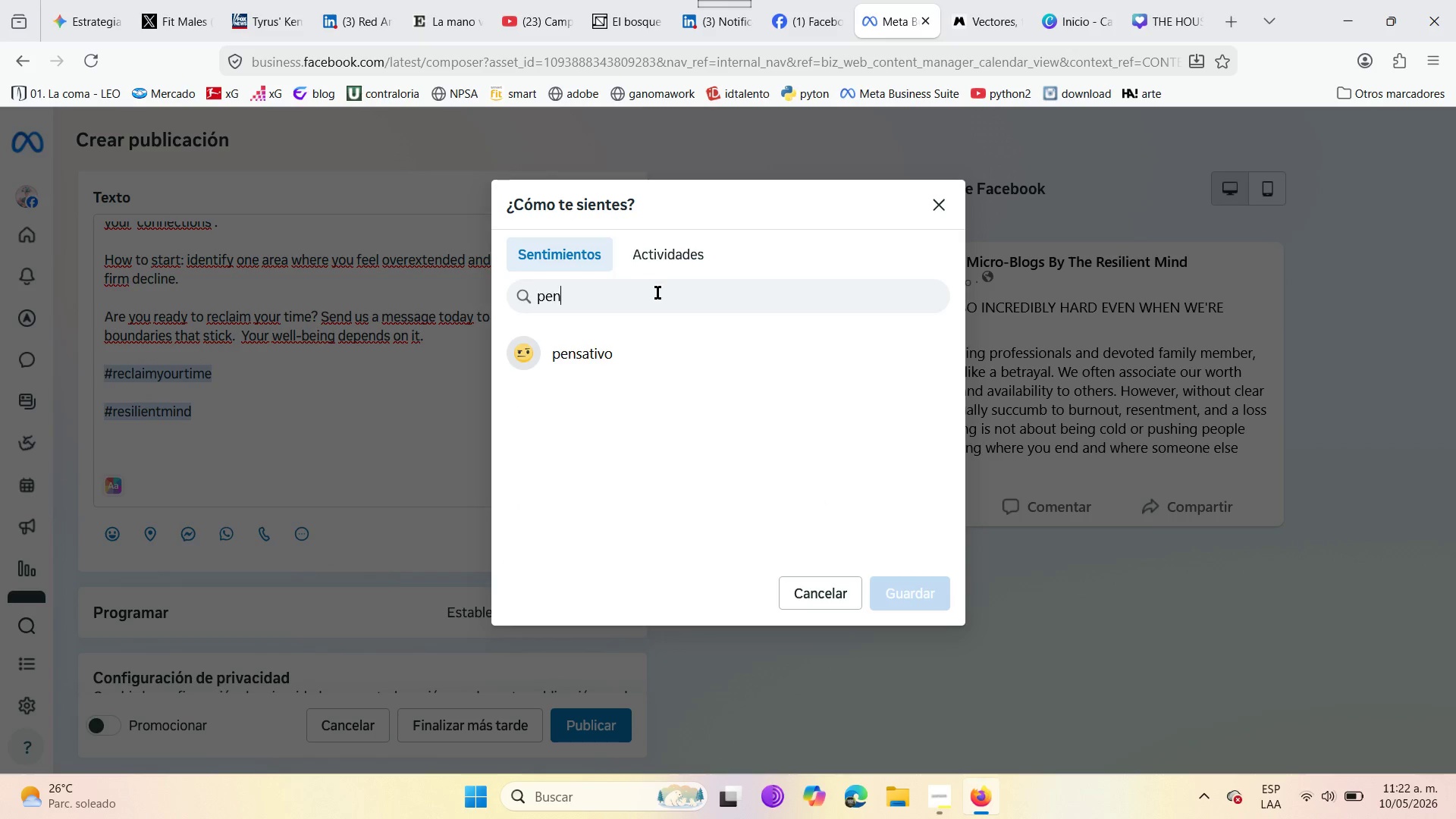 
left_click([913, 594])
 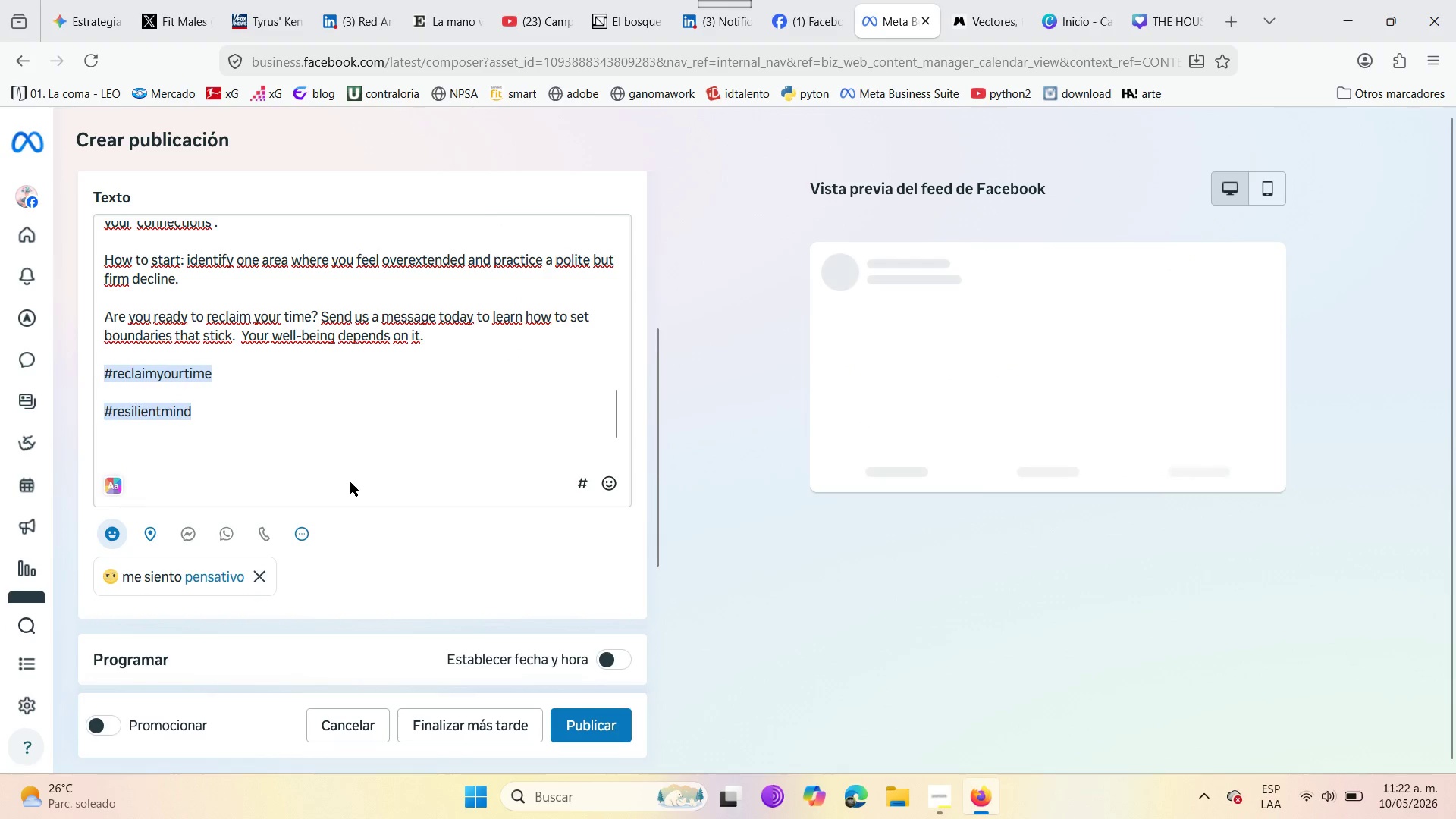 
scroll: coordinate [265, 350], scroll_direction: up, amount: 13.0
 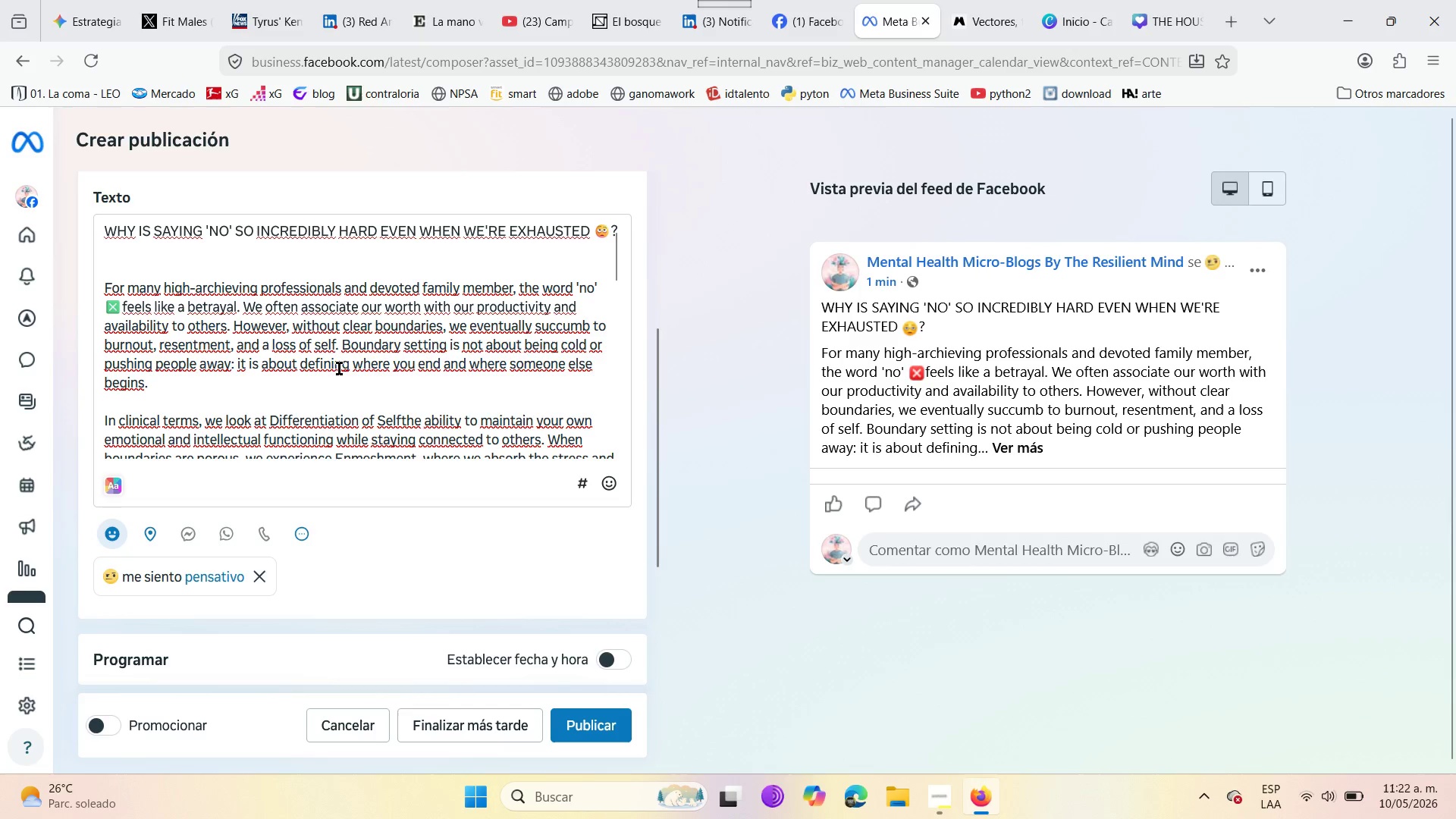 
scroll: coordinate [387, 620], scroll_direction: down, amount: 3.0
 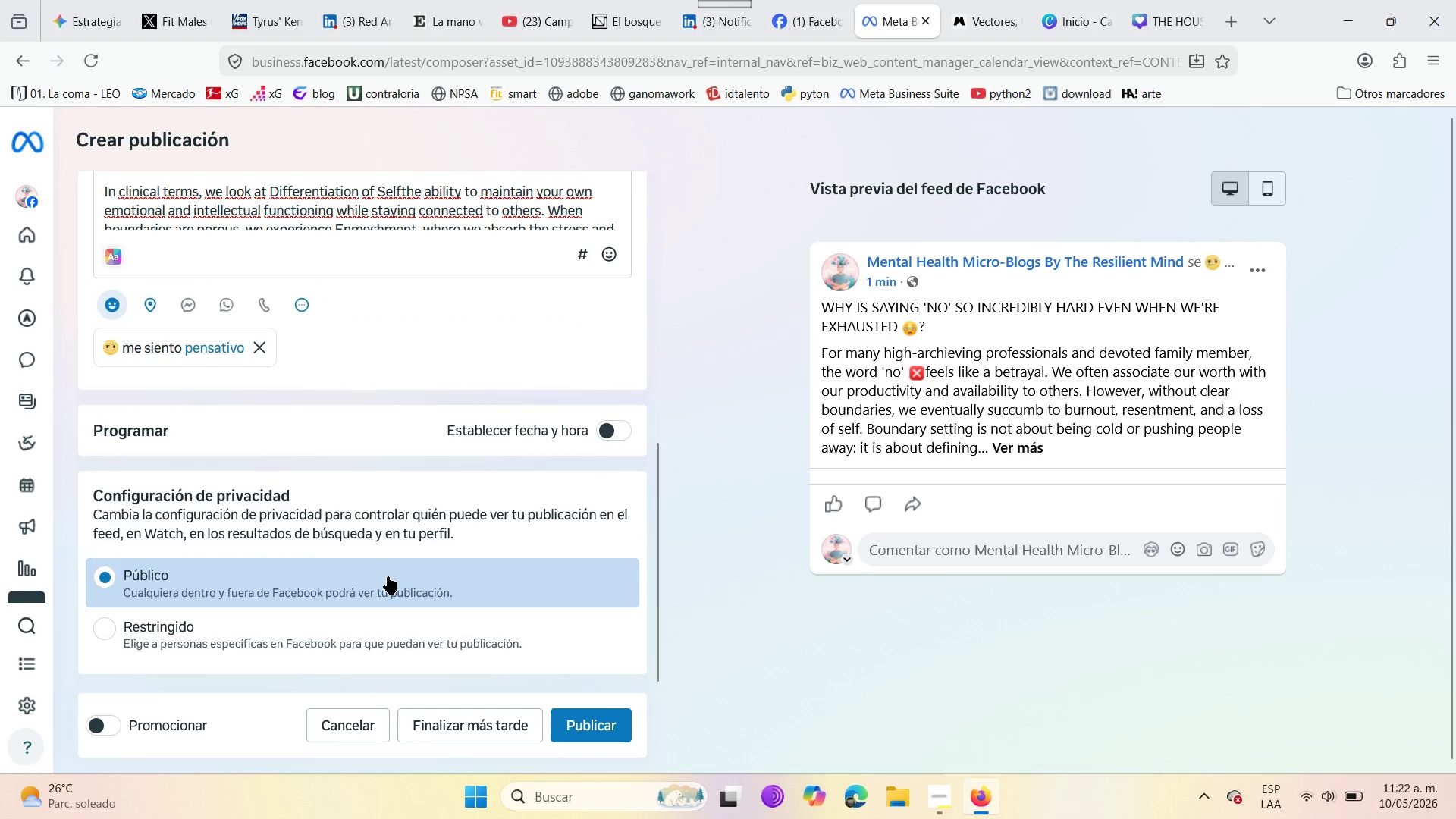 
scroll: coordinate [397, 566], scroll_direction: up, amount: 9.0
 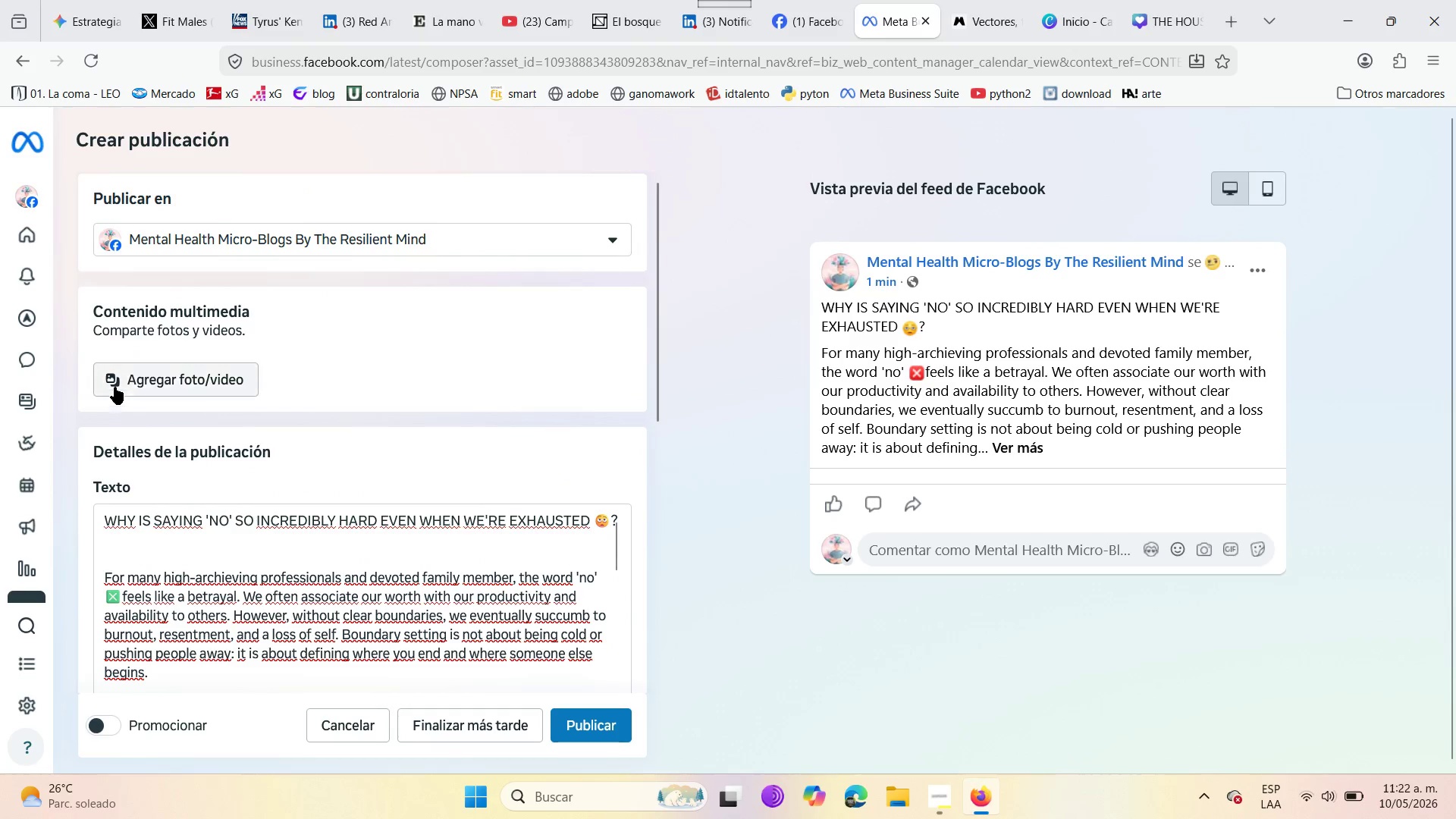 
left_click([136, 378])
 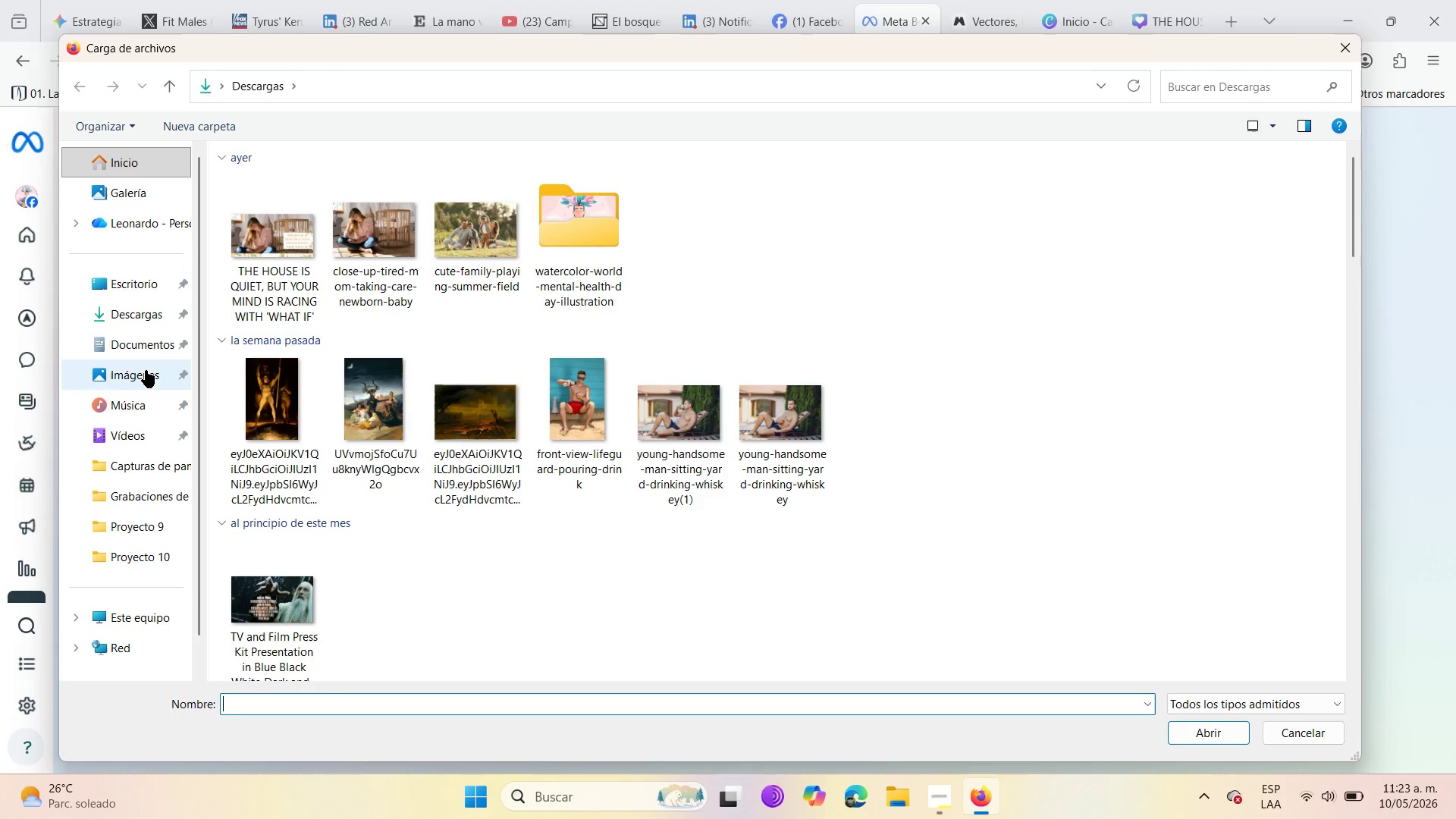 
wait(58.58)
 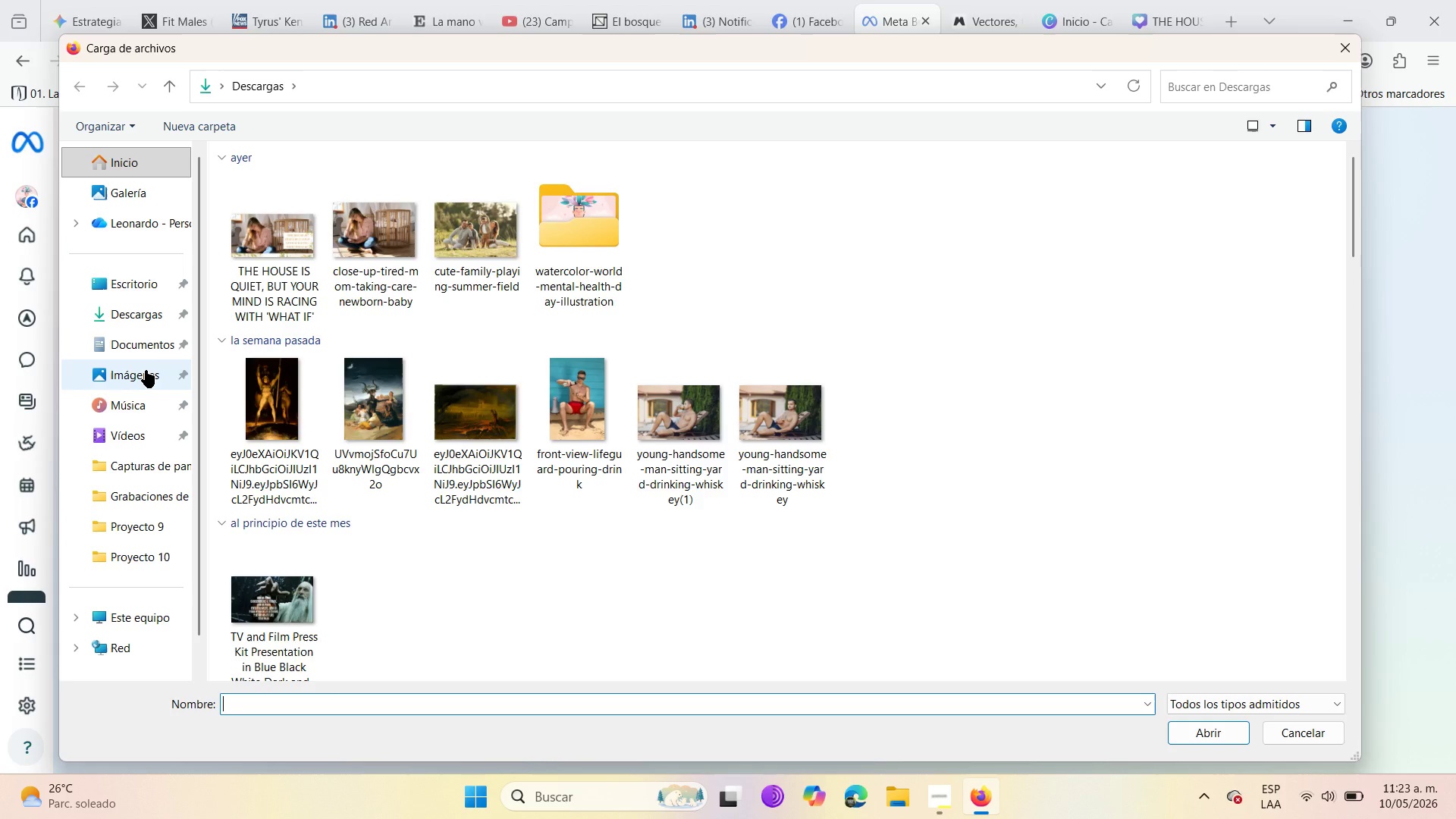 
left_click([1346, 52])
 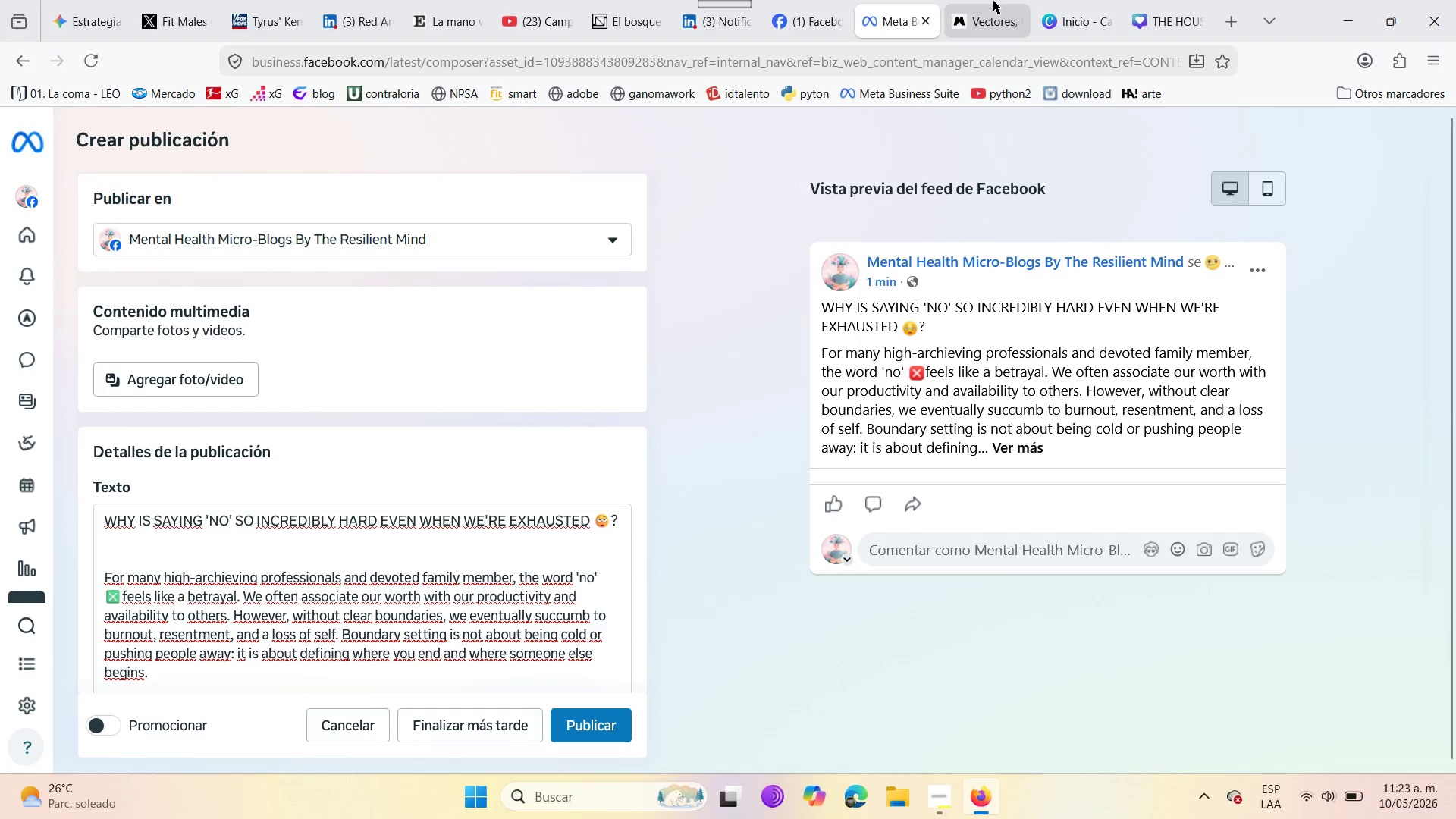 
left_click([987, 0])
 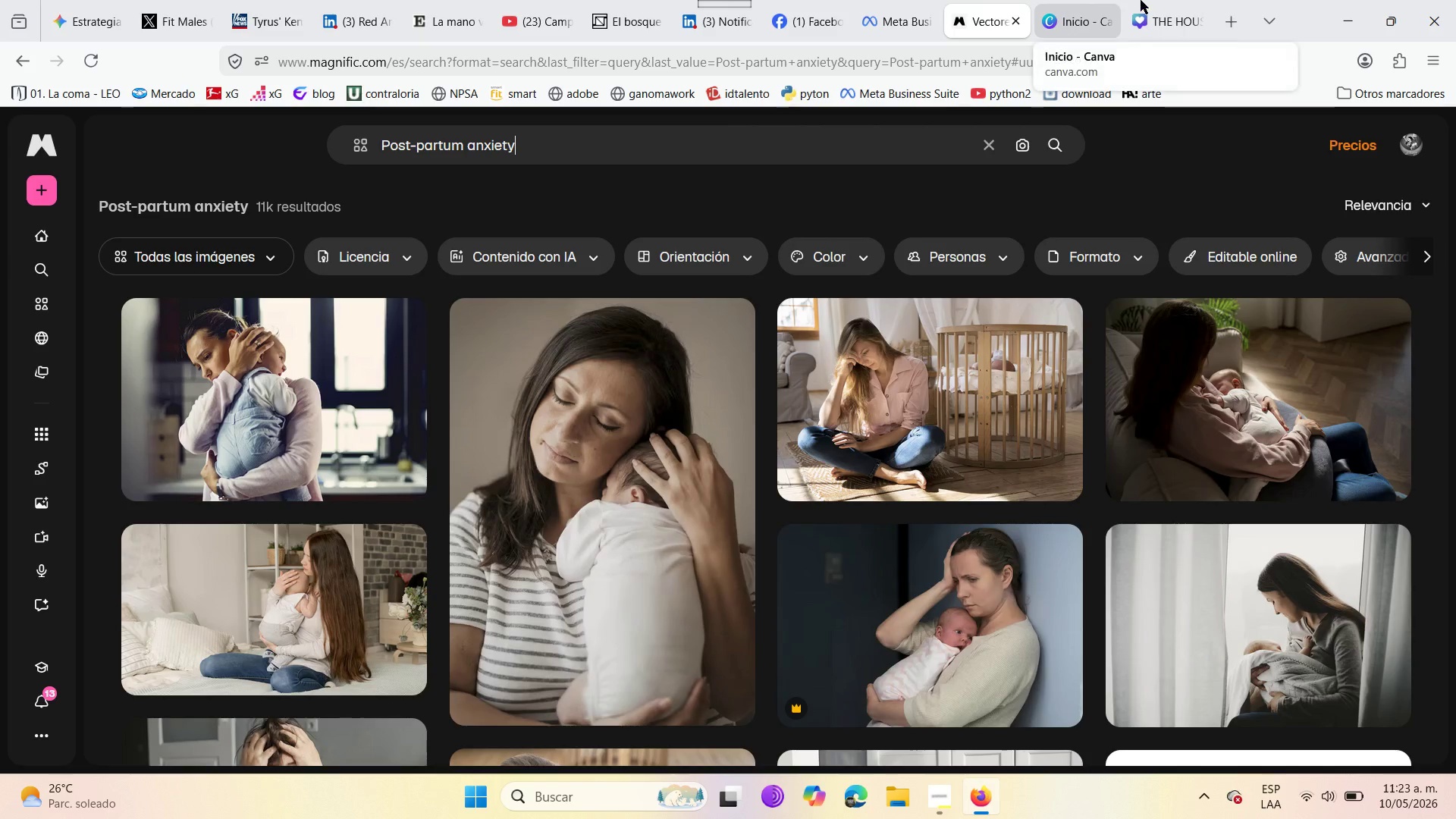 
left_click([1148, 0])
 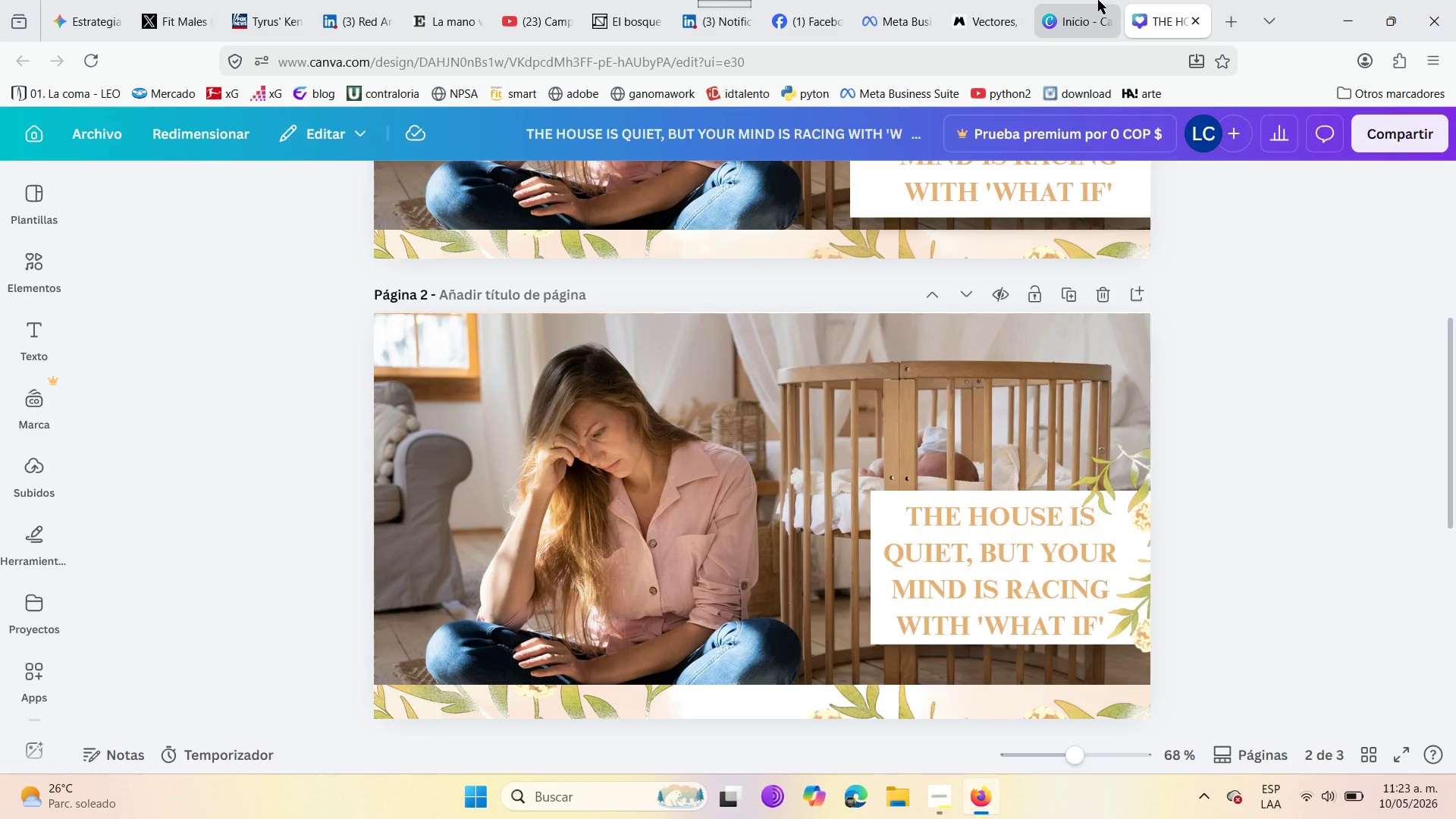 
left_click([1095, 0])
 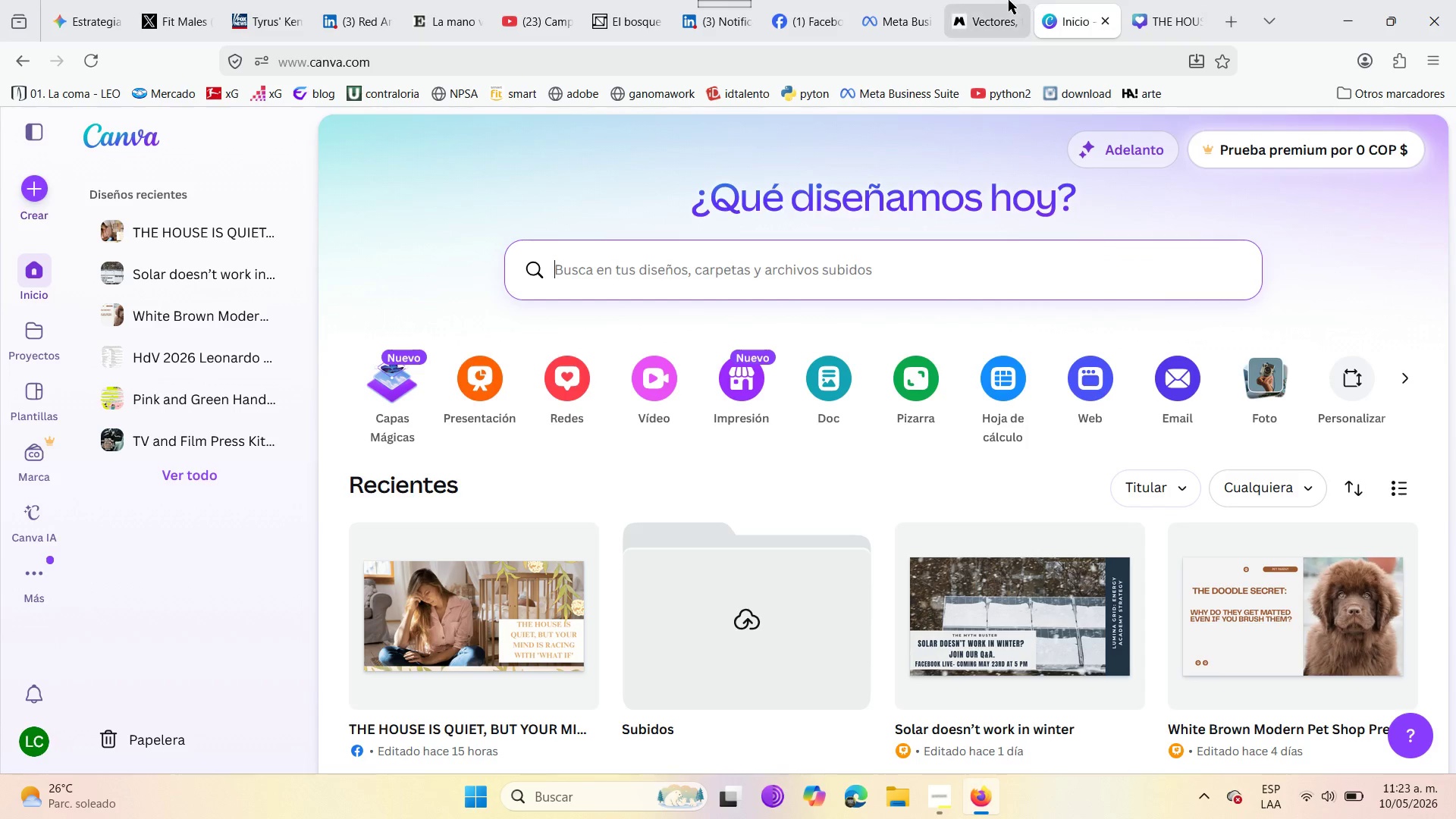 
left_click([1001, 0])
 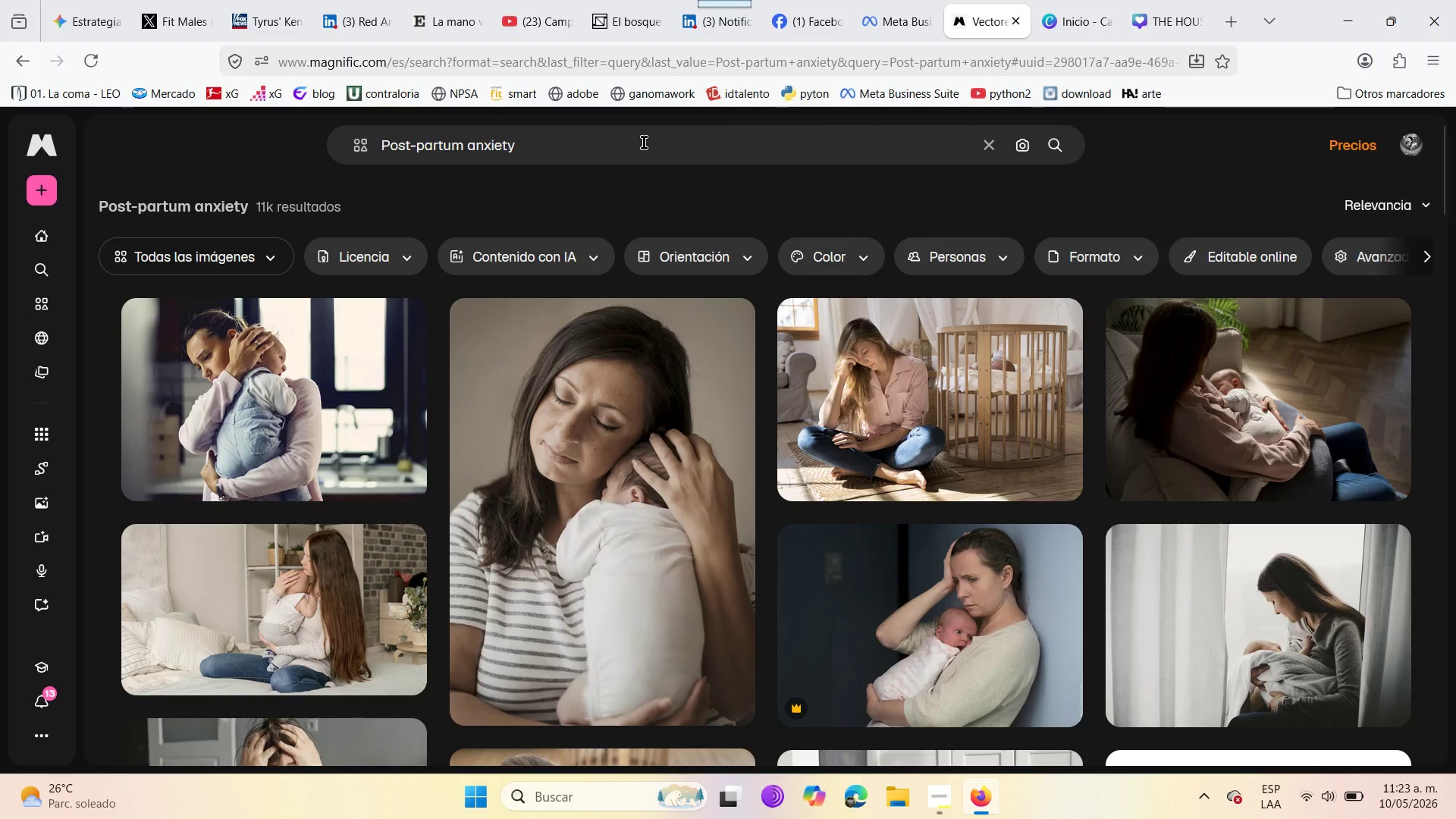 
hold_key(key=Backspace, duration=1.53)
 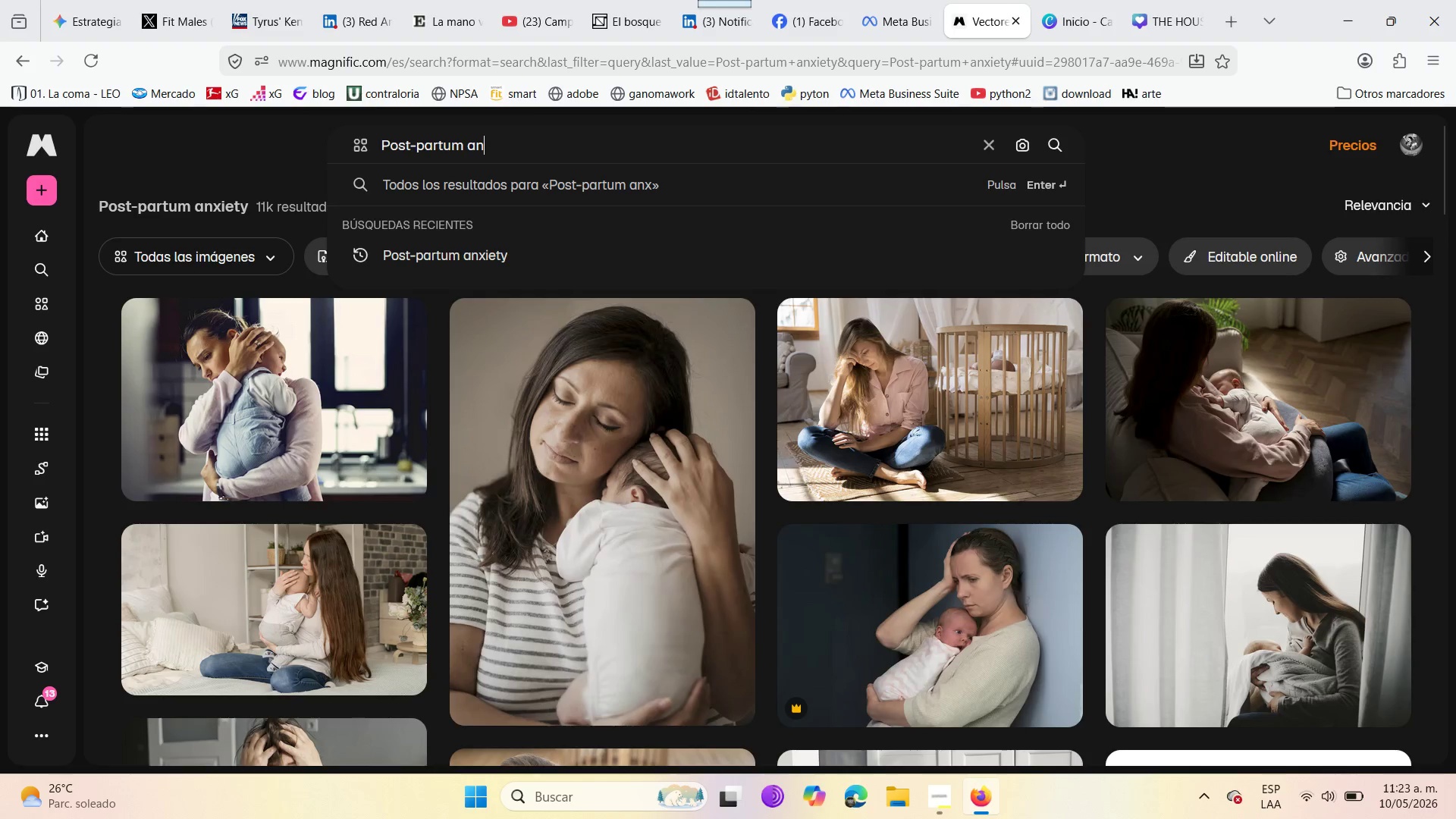 
hold_key(key=Backspace, duration=1.52)
 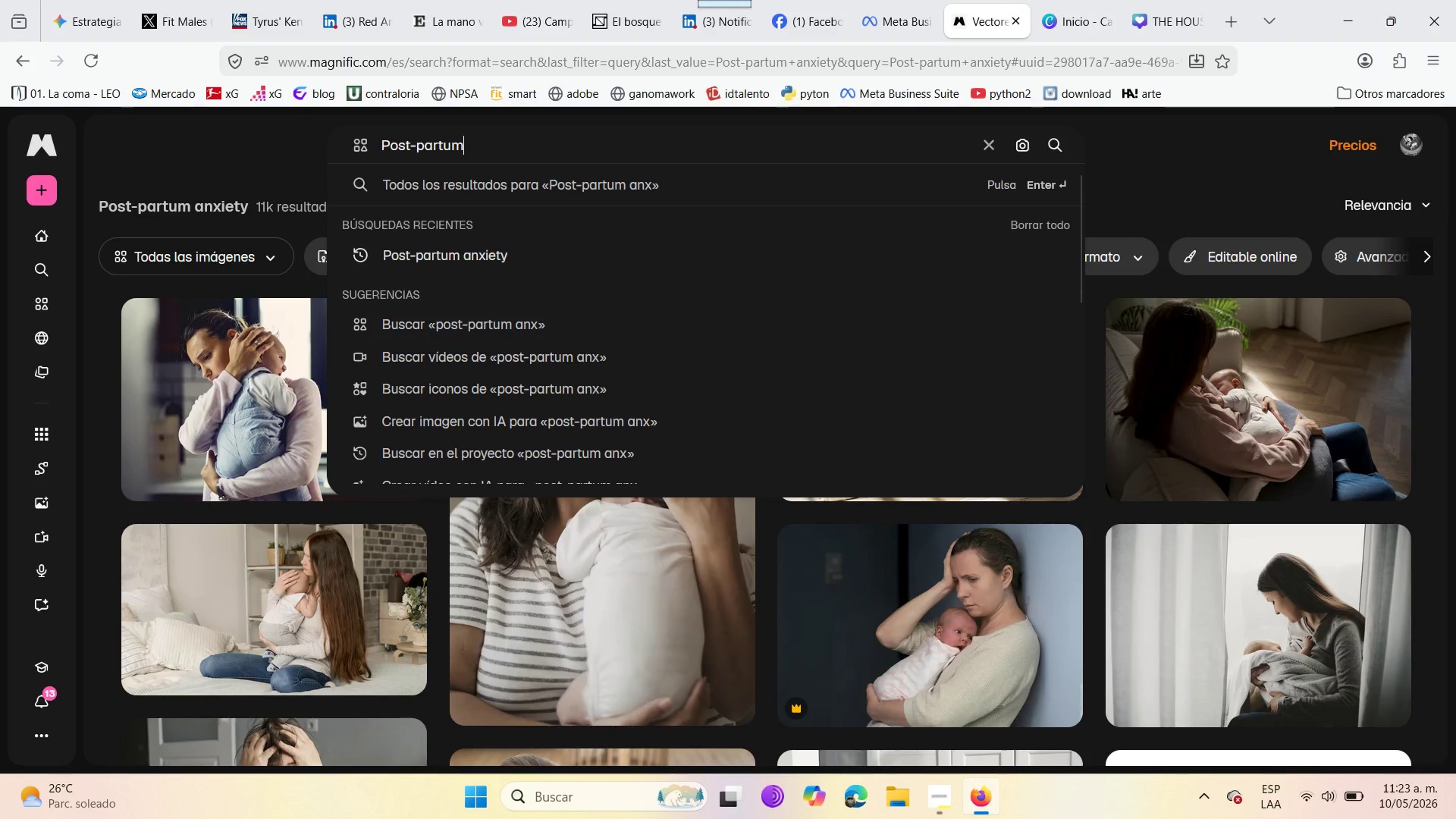 
key(Backspace)
key(Backspace)
key(Backspace)
key(Backspace)
key(Backspace)
key(Backspace)
key(Backspace)
key(Backspace)
key(Backspace)
key(Backspace)
key(Backspace)
key(Backspace)
key(Backspace)
key(Backspace)
key(Backspace)
key(Backspace)
key(Backspace)
key(Backspace)
key(Backspace)
key(Backspace)
key(Backspace)
key(Backspace)
type(pros)
key(Backspace)
type(fesional looking )
 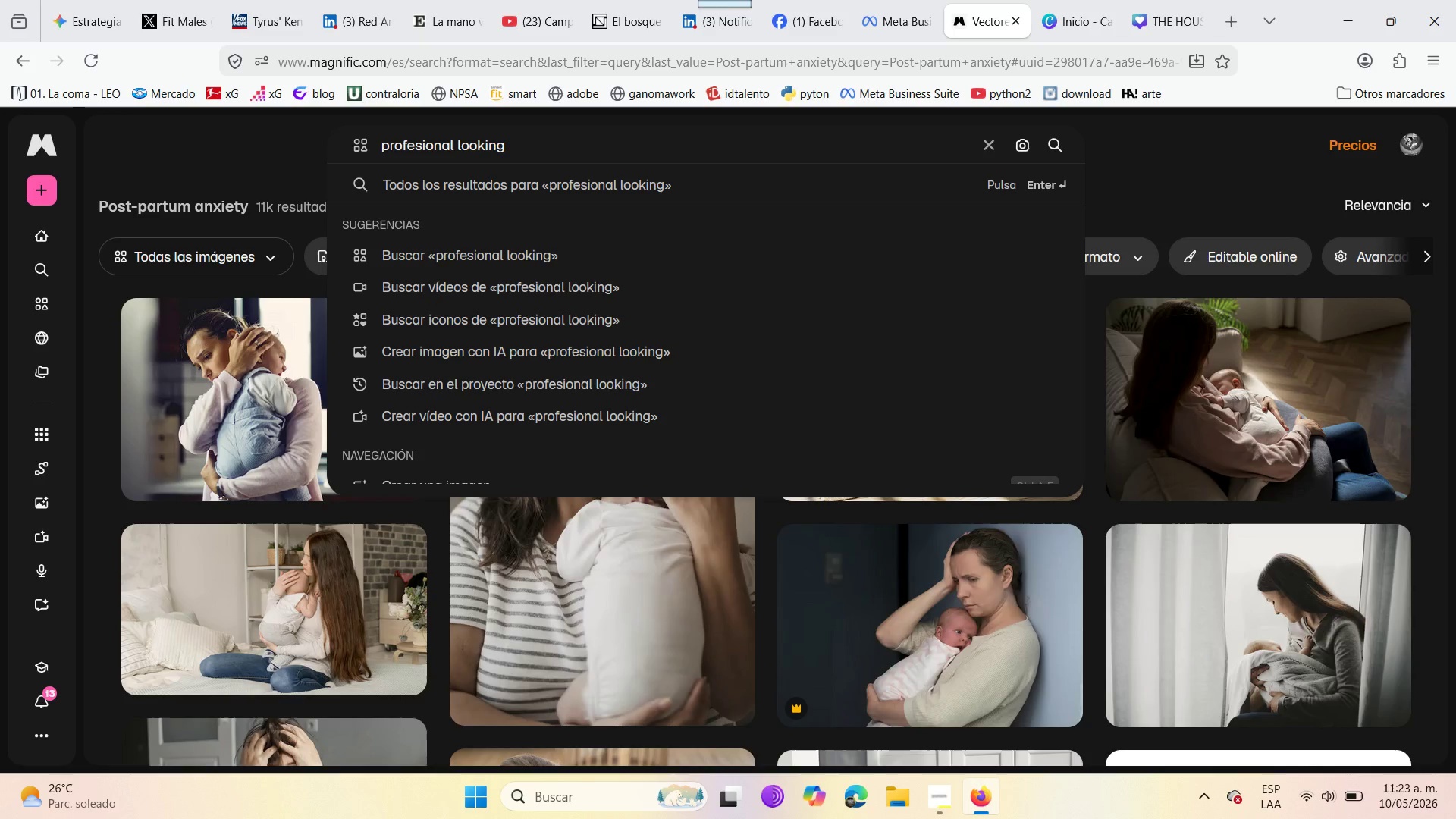 
type(sunset )
 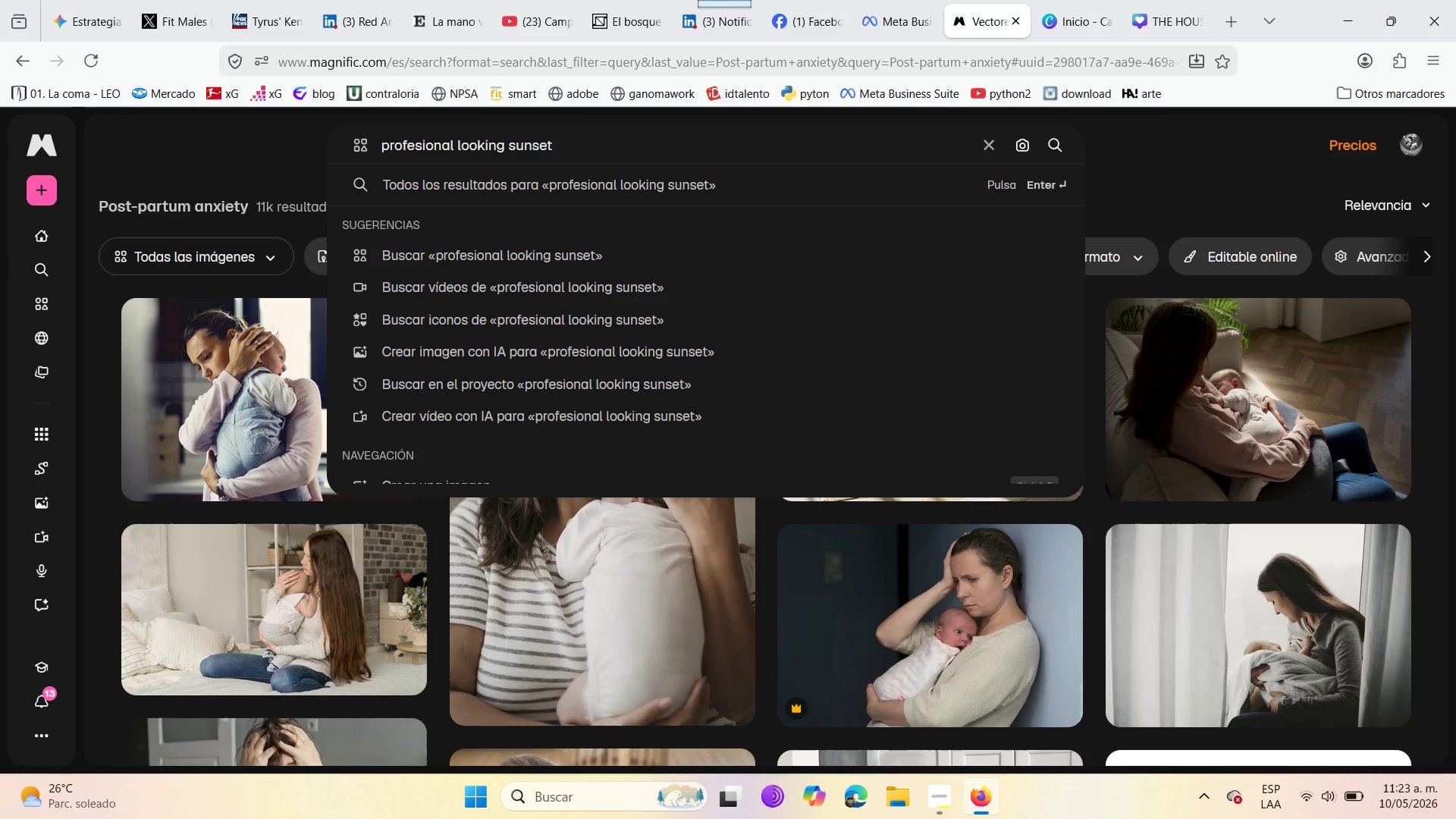 
type(in )
 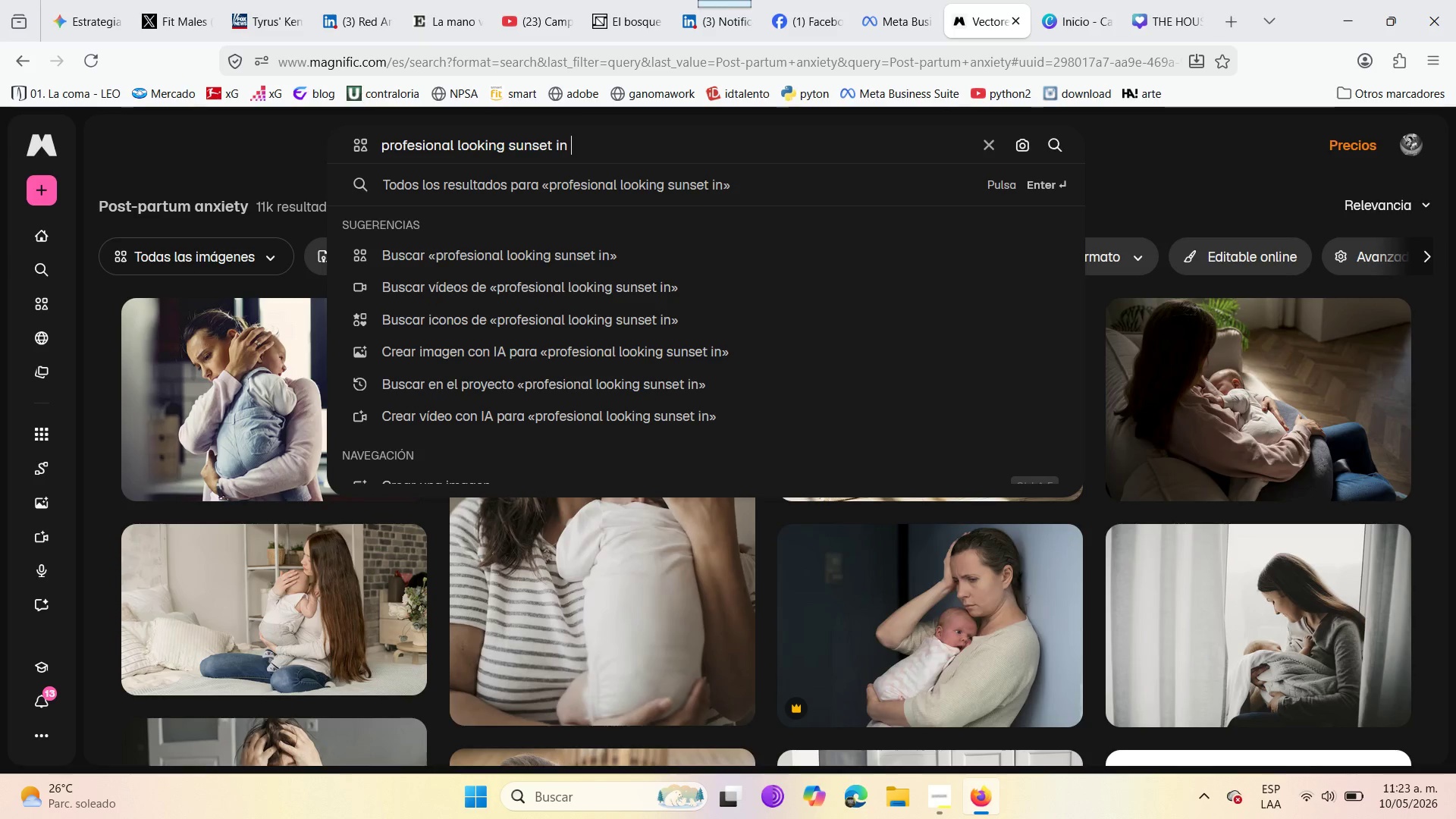 
type(window office)
 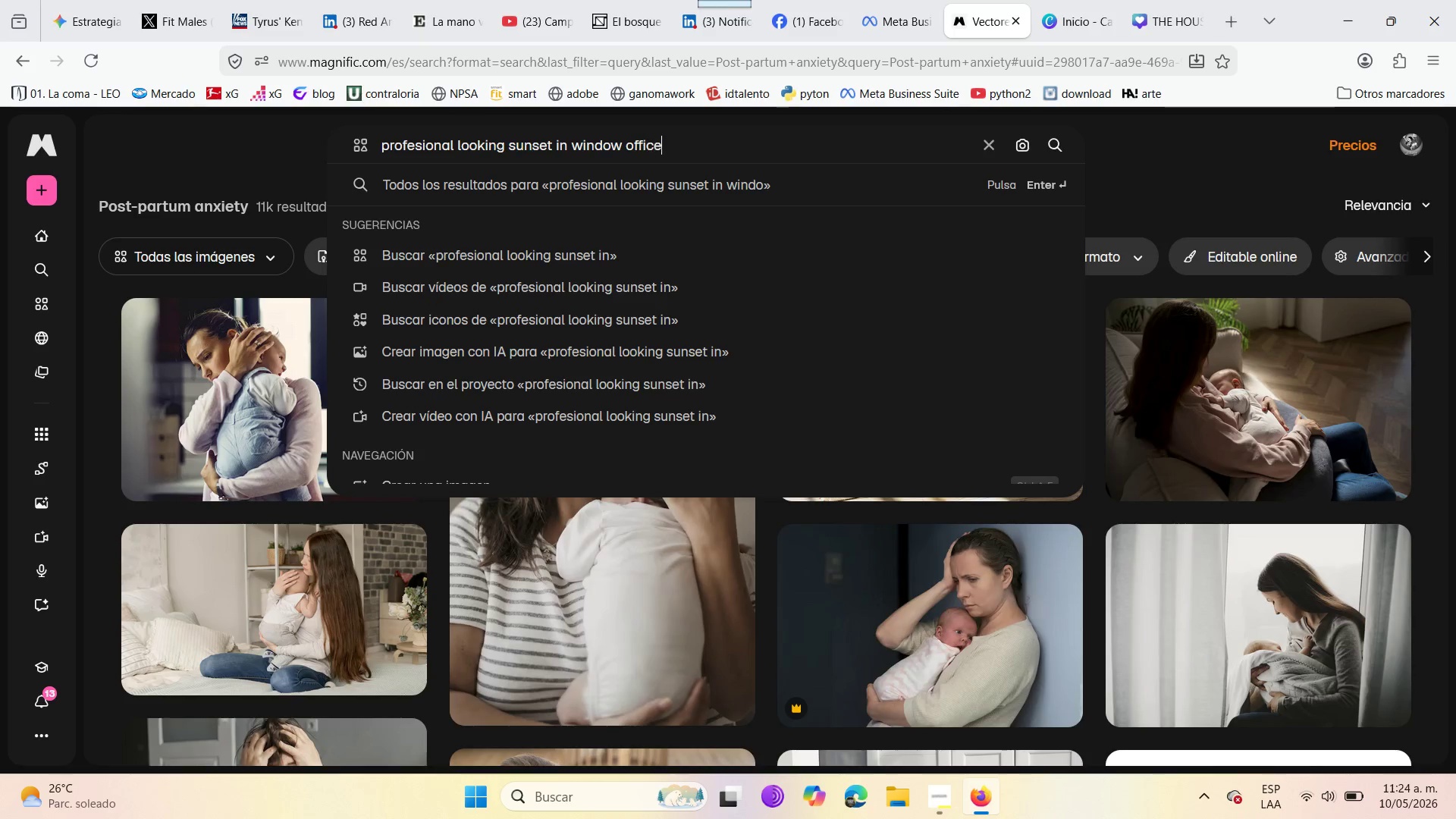 
key(Enter)
 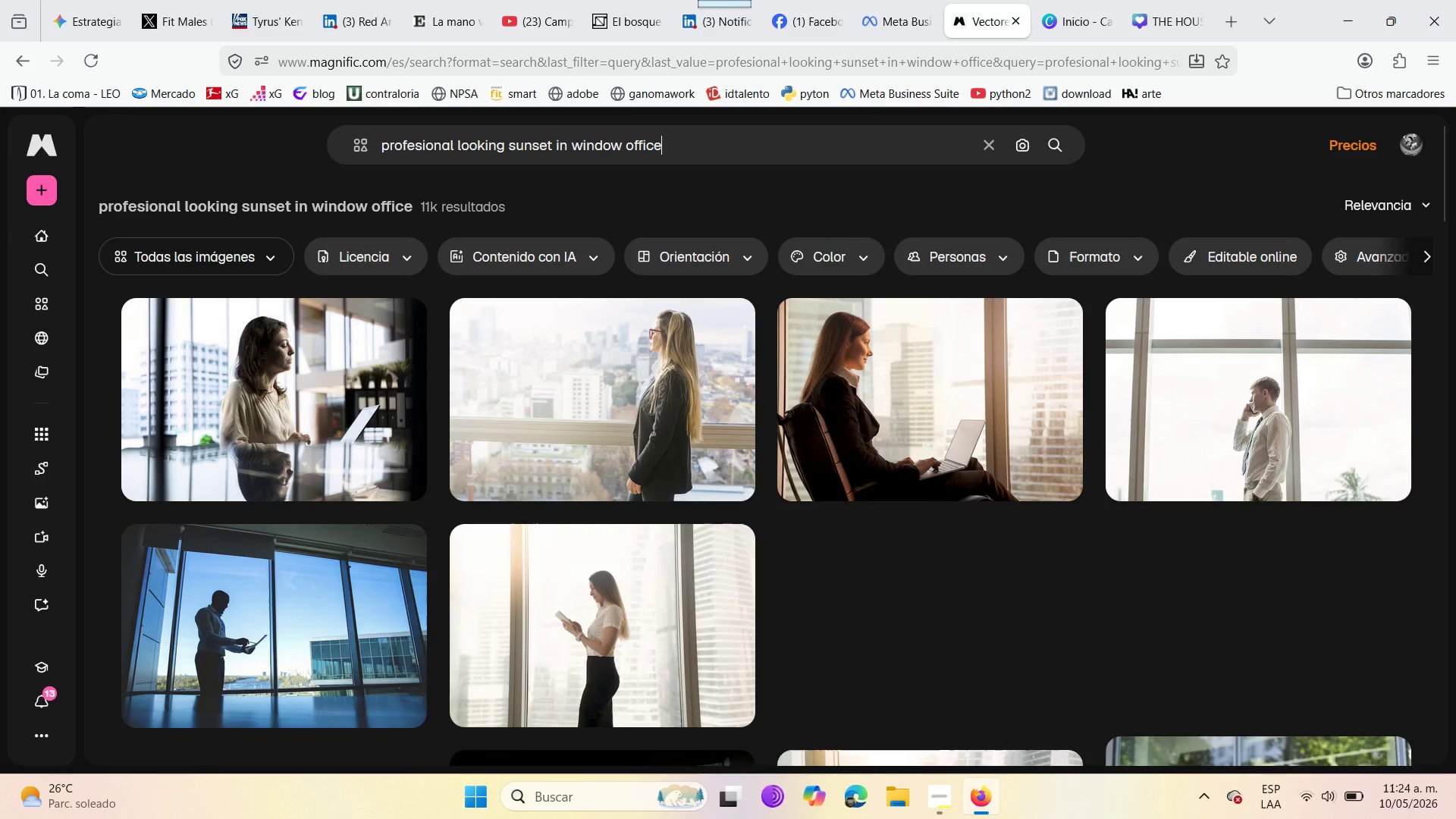 
wait(8.19)
 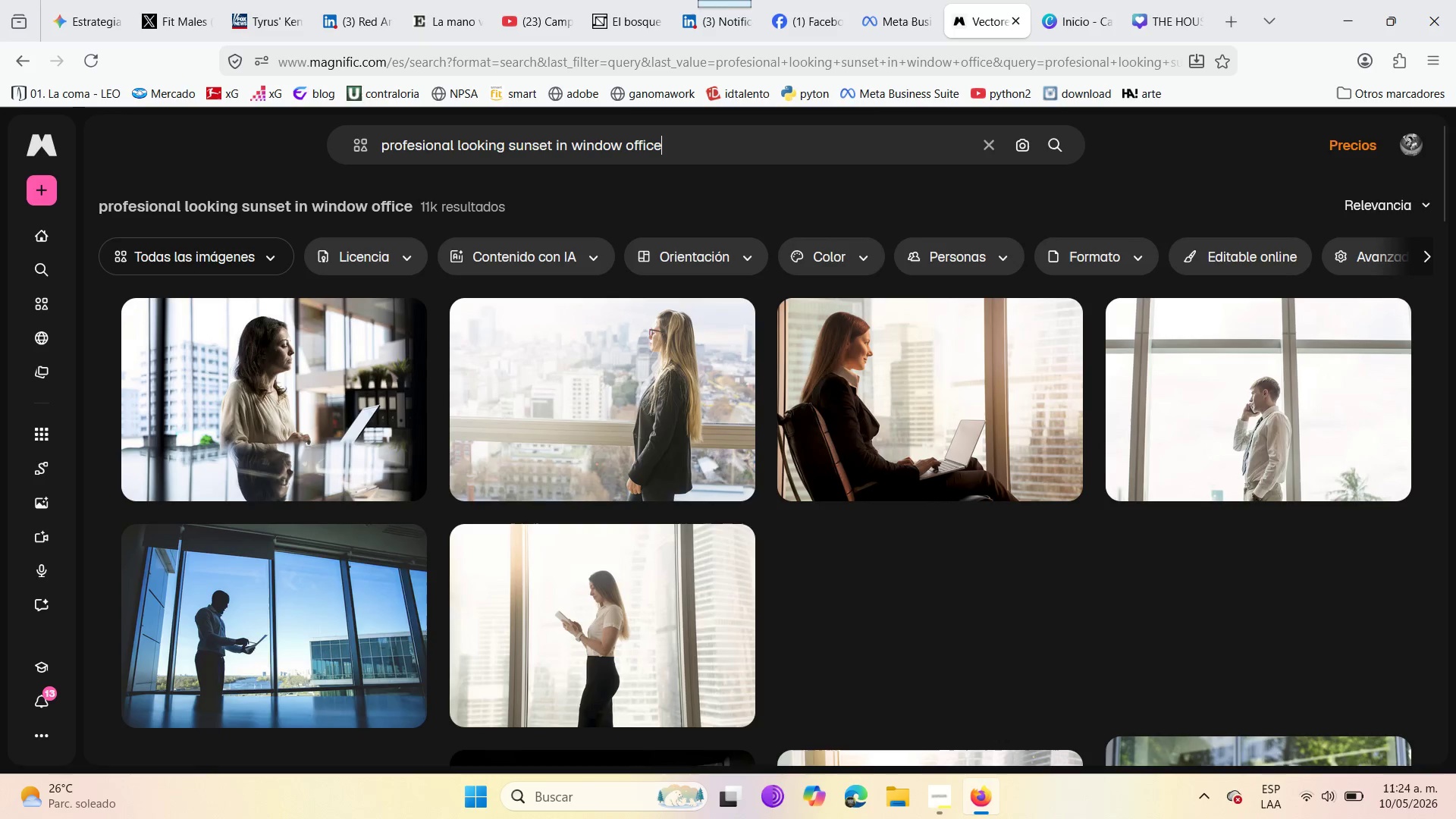 
scroll: coordinate [918, 605], scroll_direction: down, amount: 12.0
 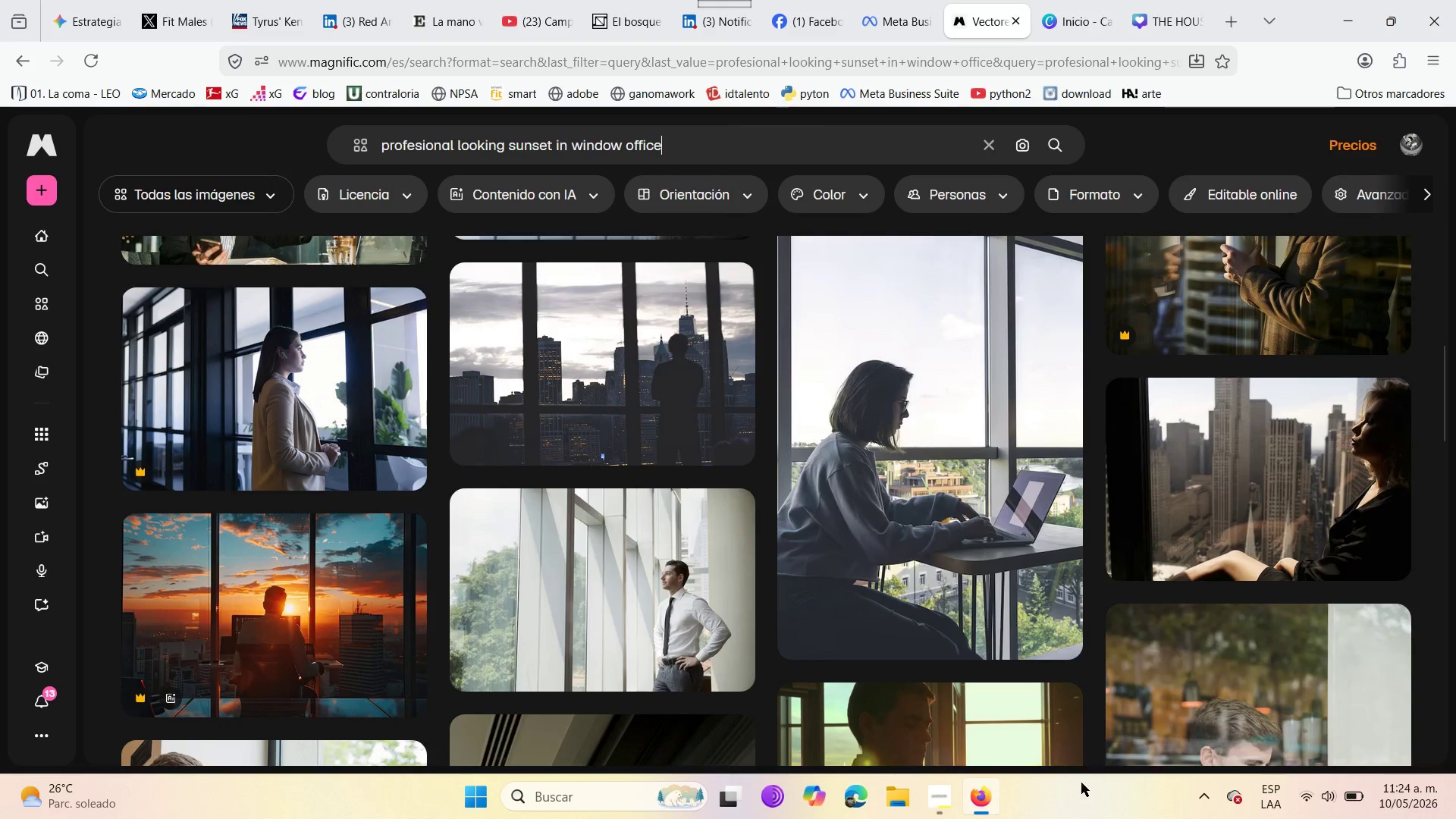 
scroll: coordinate [601, 551], scroll_direction: up, amount: 14.0
 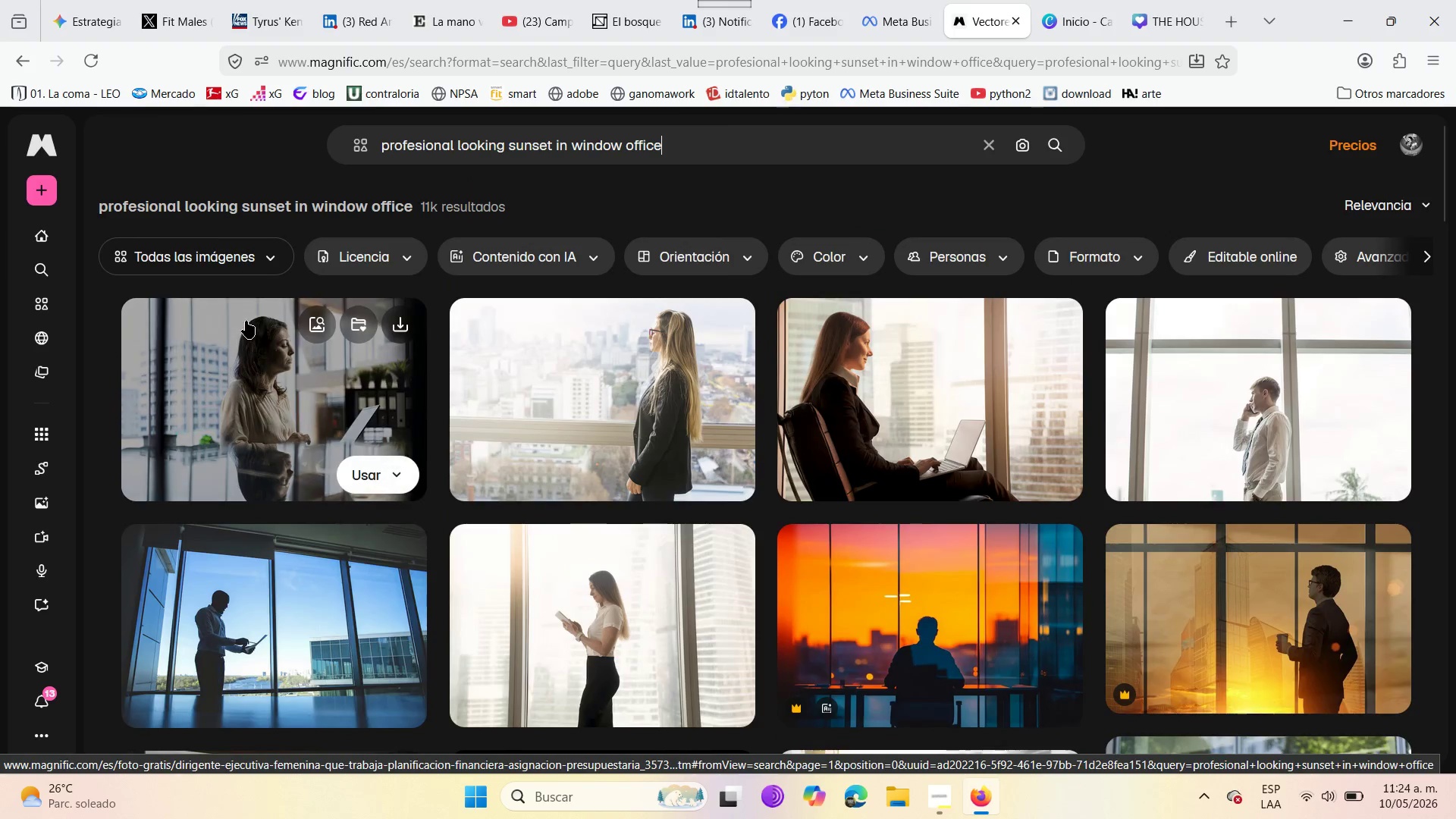 
left_click([249, 337])
 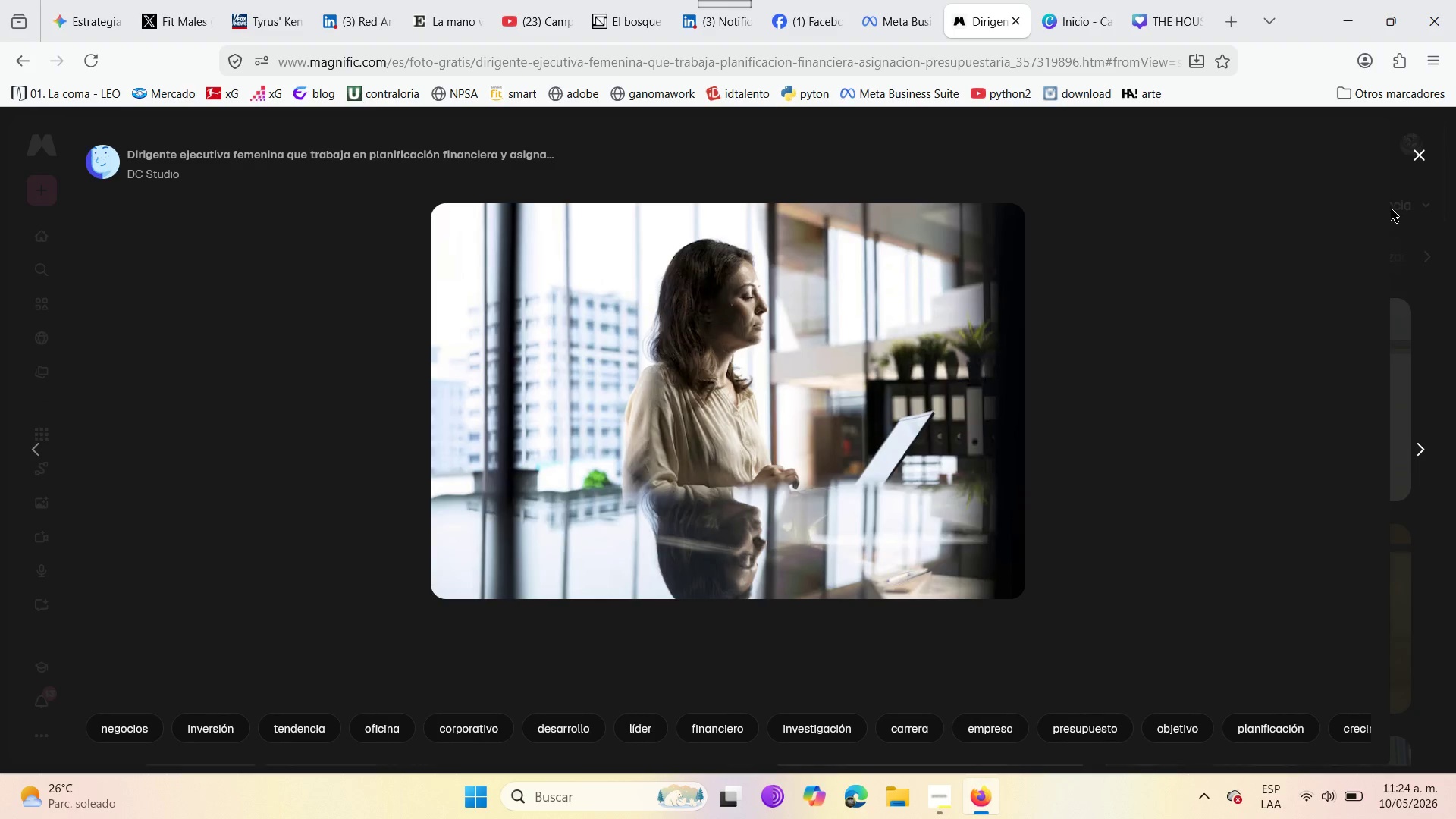 
left_click([1429, 157])
 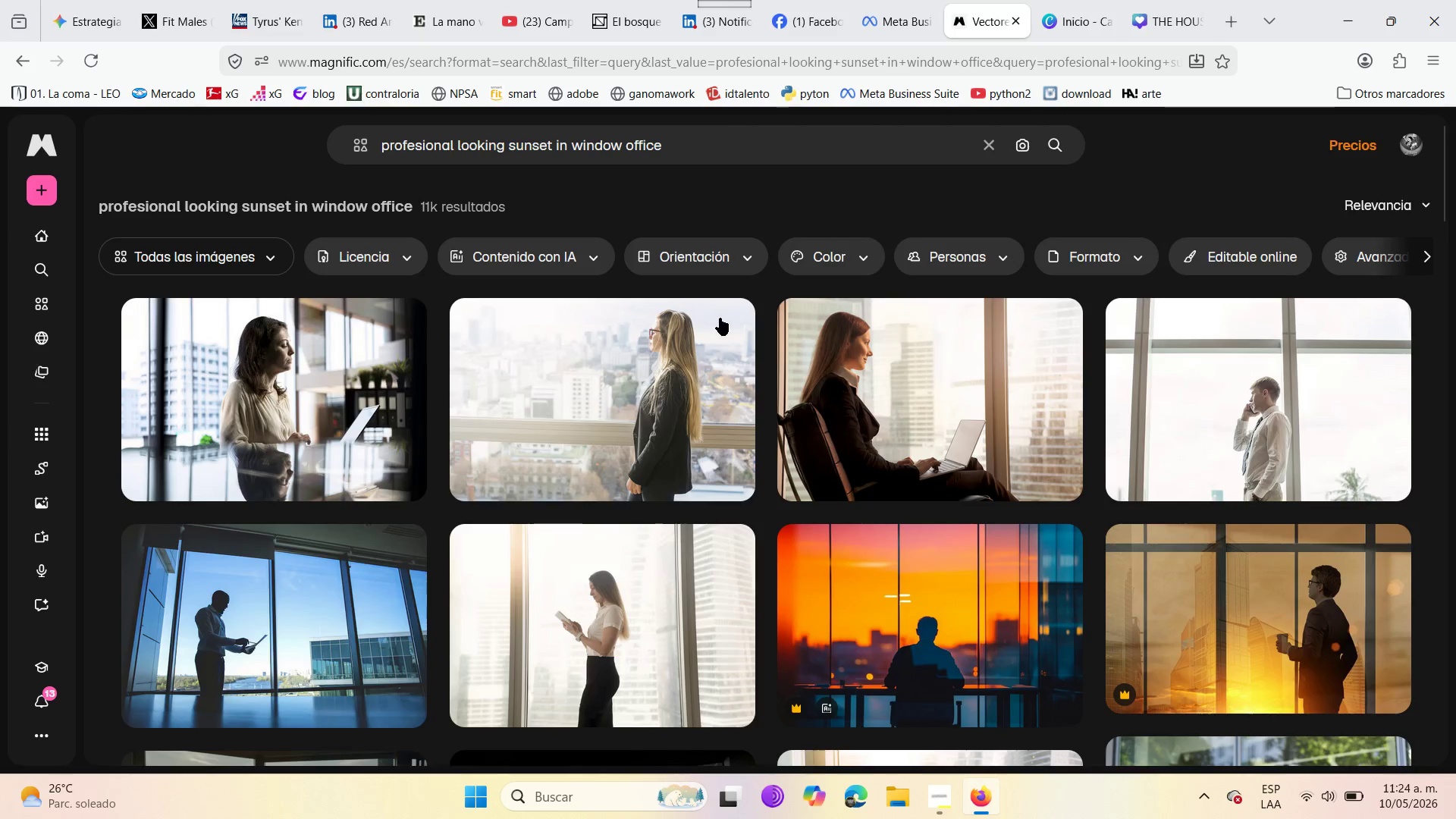 
scroll: coordinate [761, 481], scroll_direction: down, amount: 18.0
 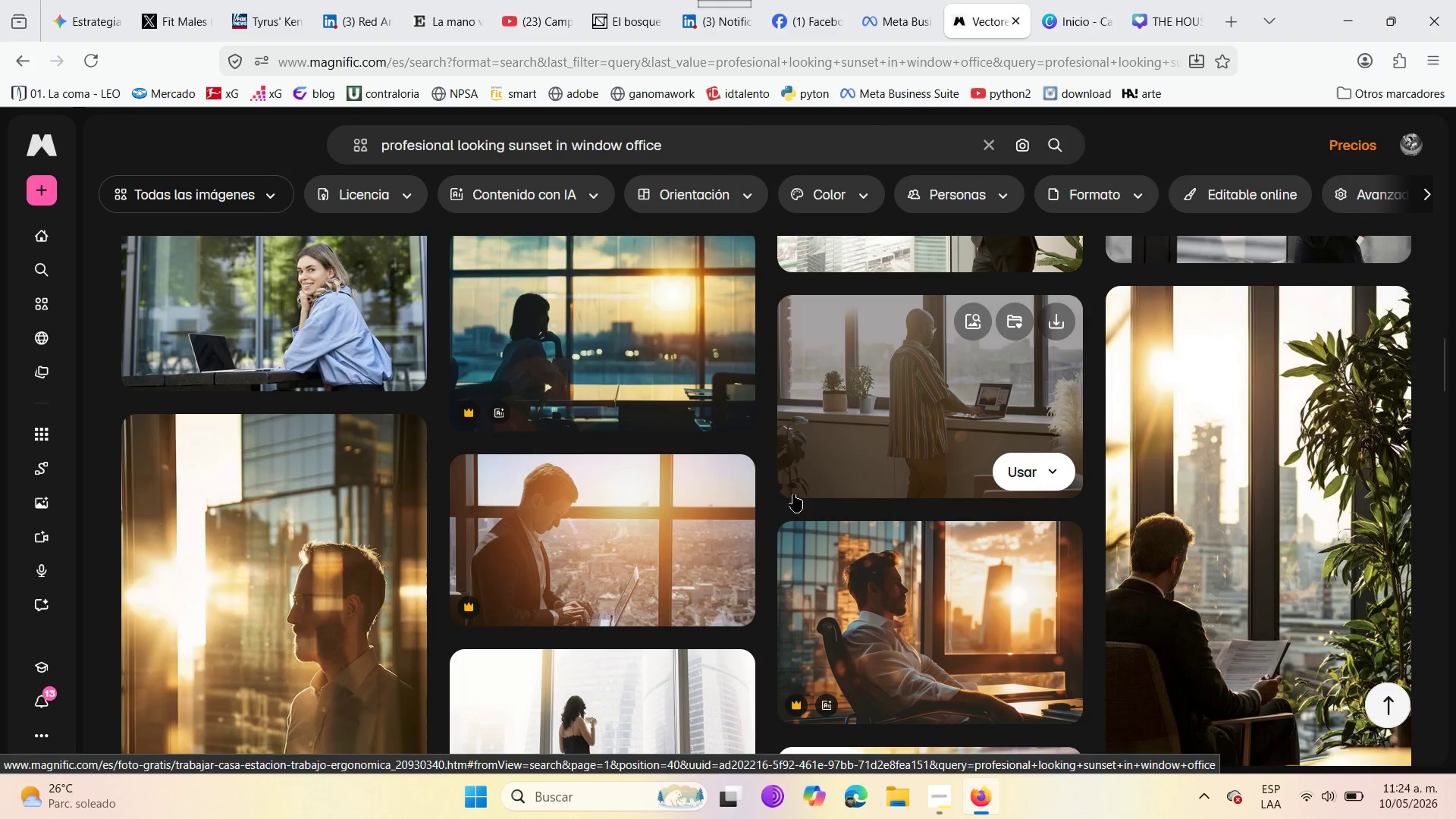 
scroll: coordinate [834, 490], scroll_direction: down, amount: 25.0
 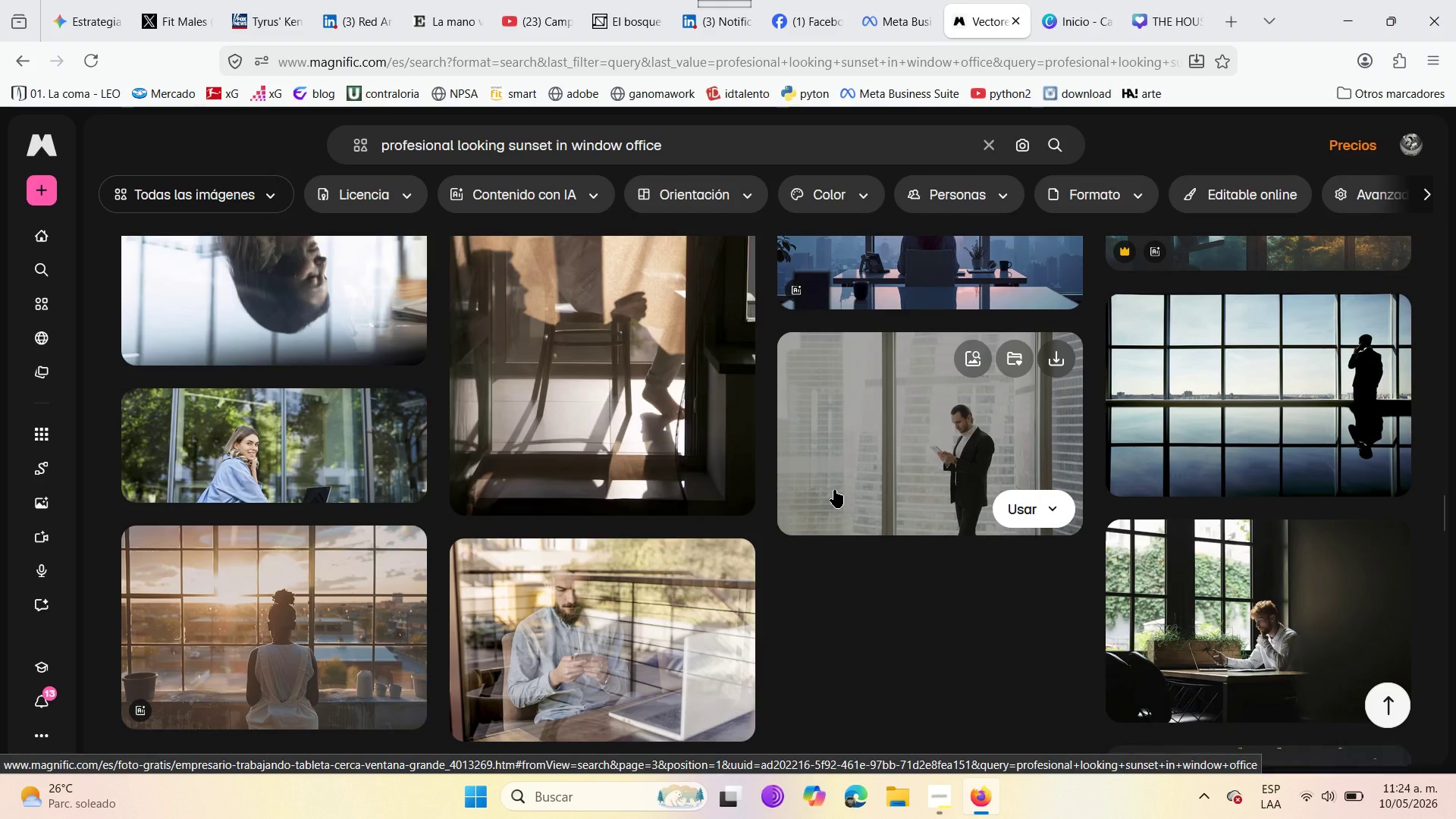 
scroll: coordinate [839, 488], scroll_direction: up, amount: 33.0
 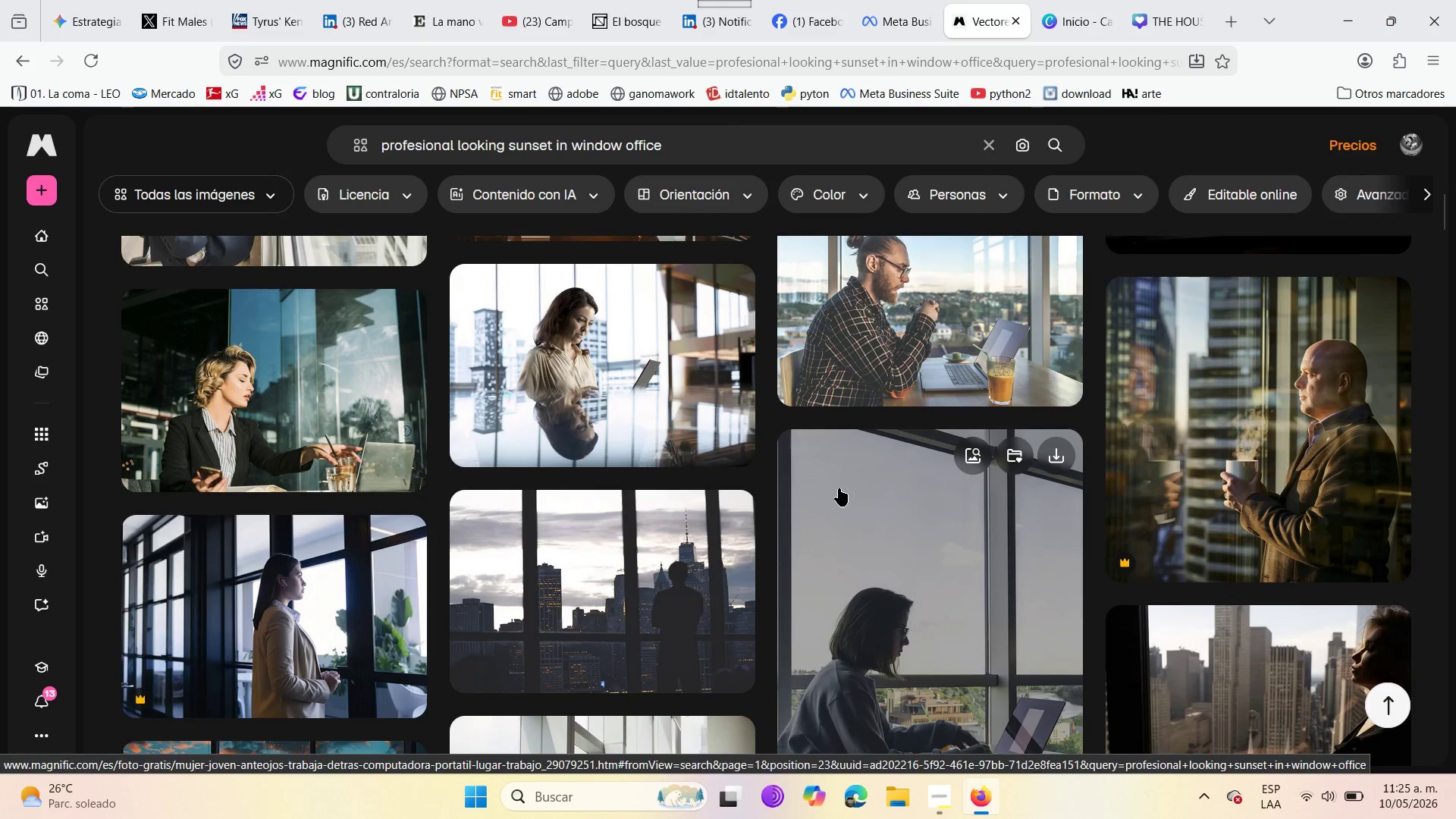 
scroll: coordinate [839, 488], scroll_direction: down, amount: 2.0
 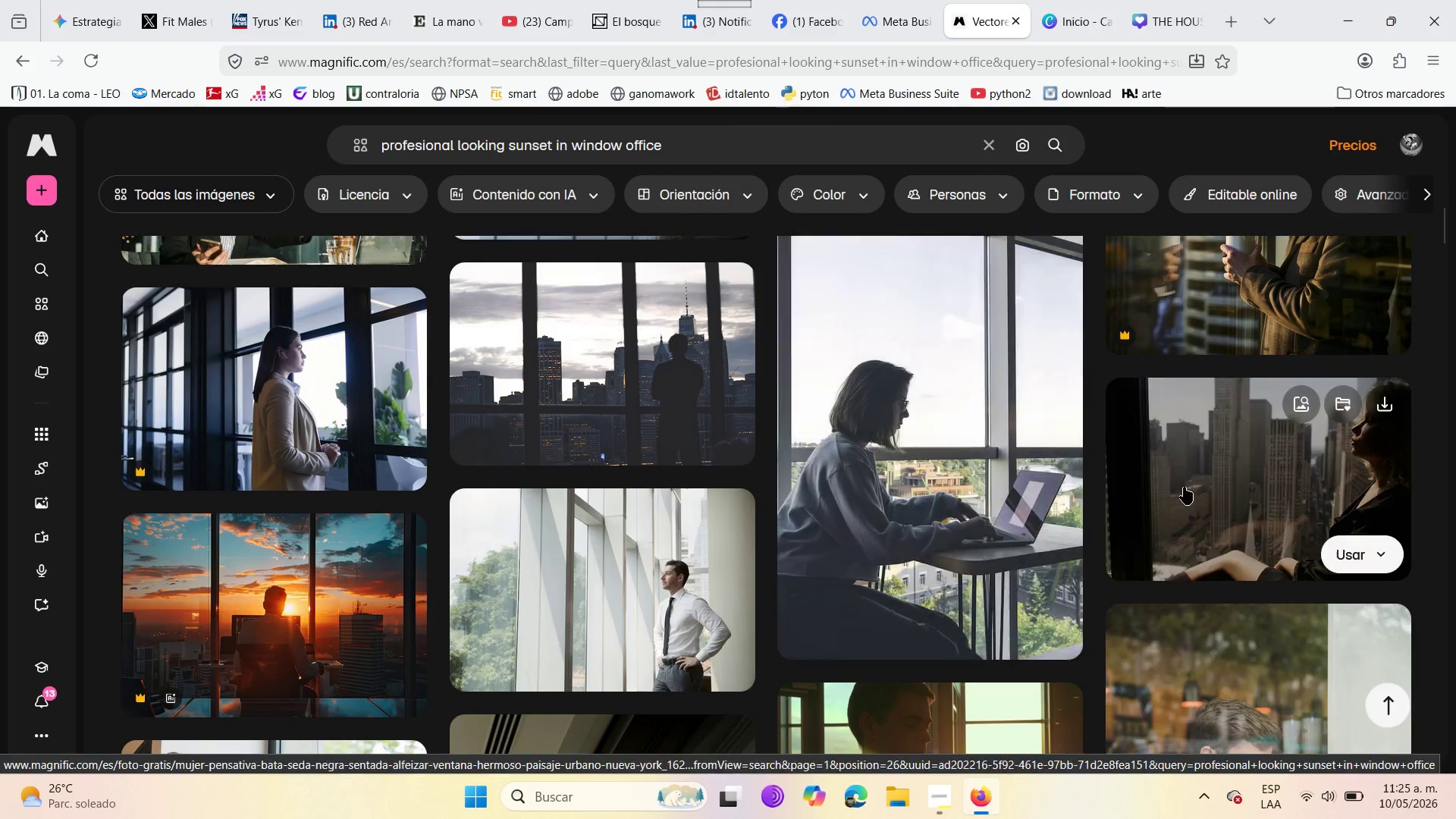 
left_click([1212, 487])
 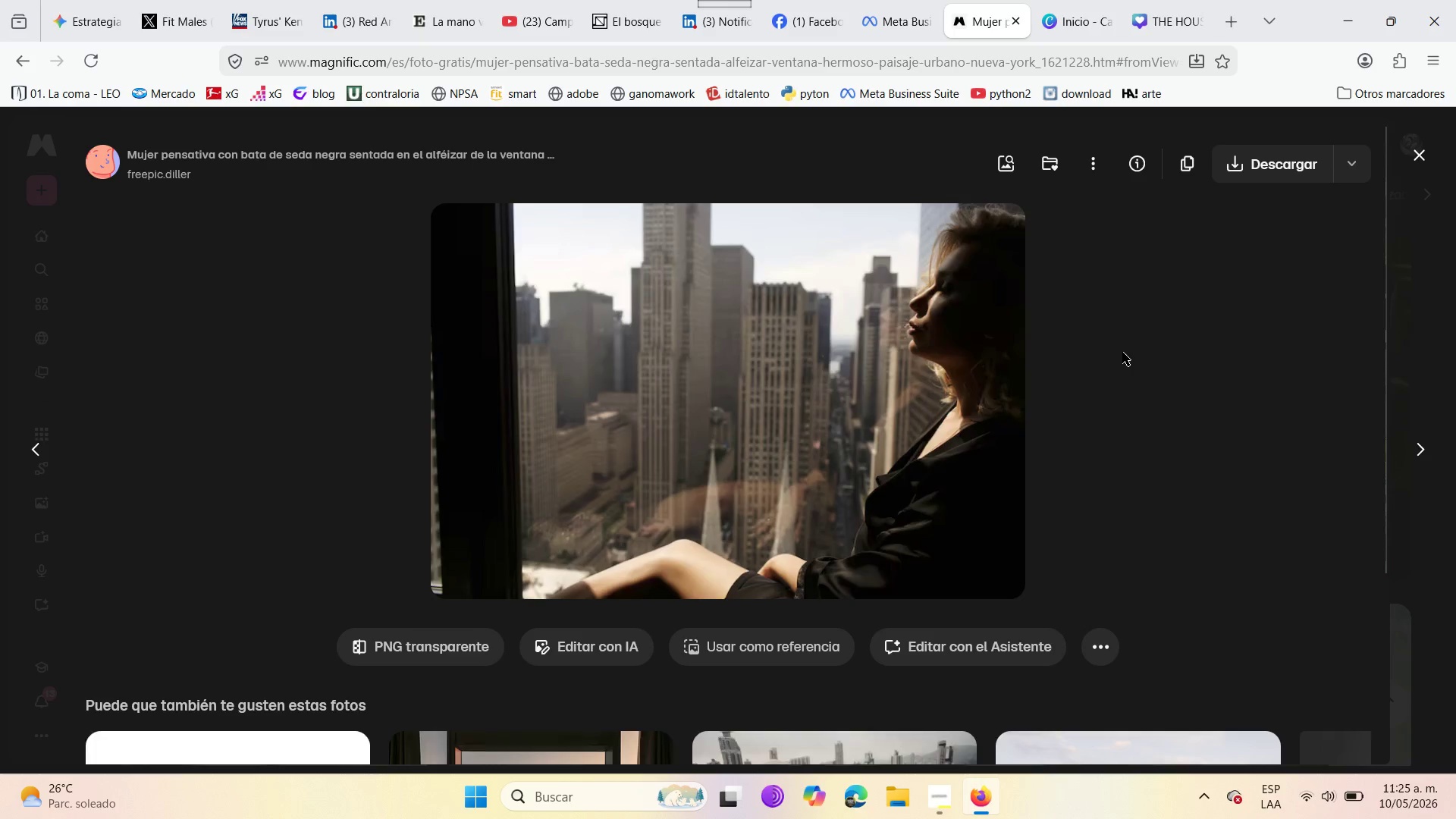 
wait(5.08)
 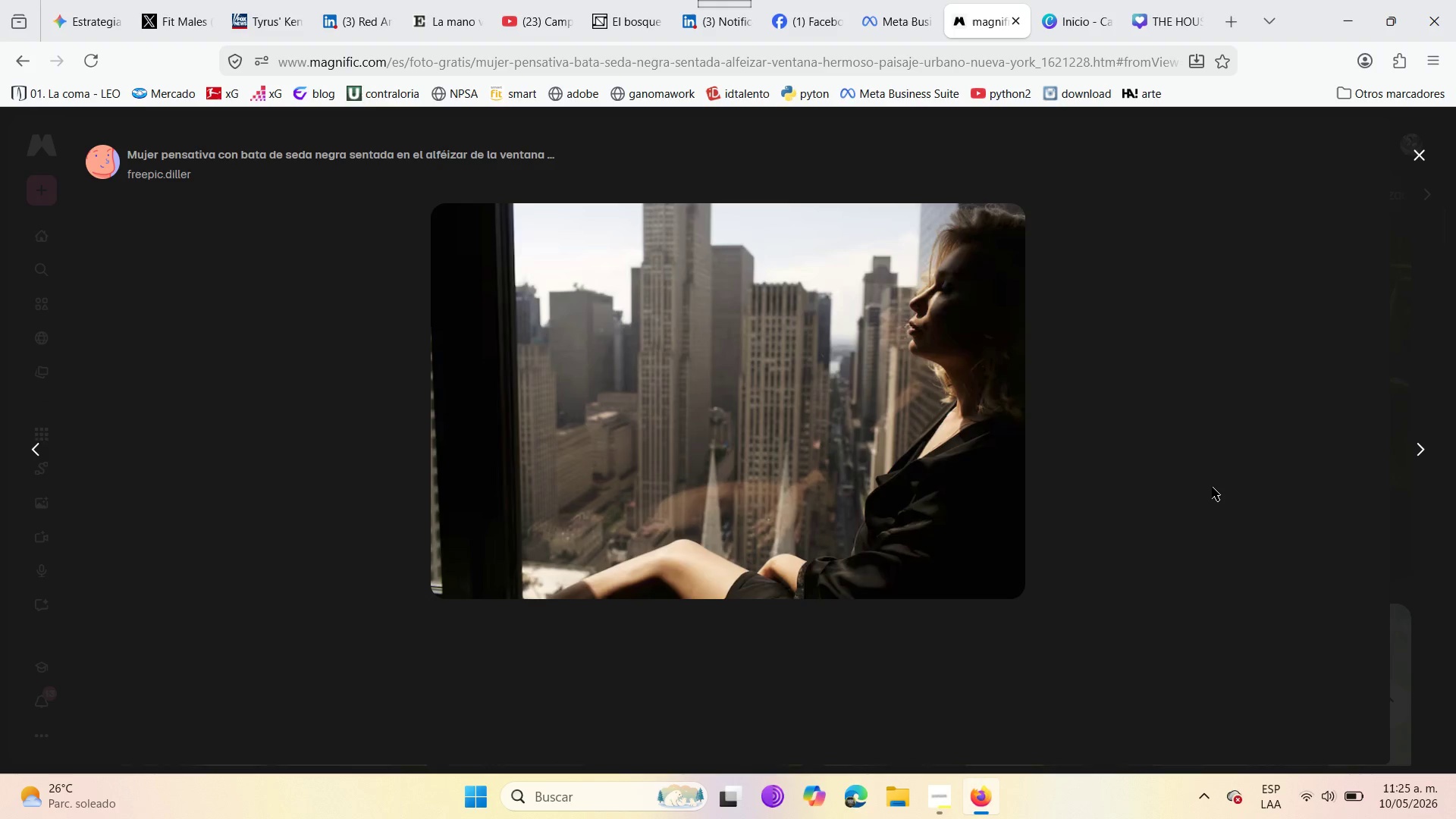 
left_click([1262, 166])
 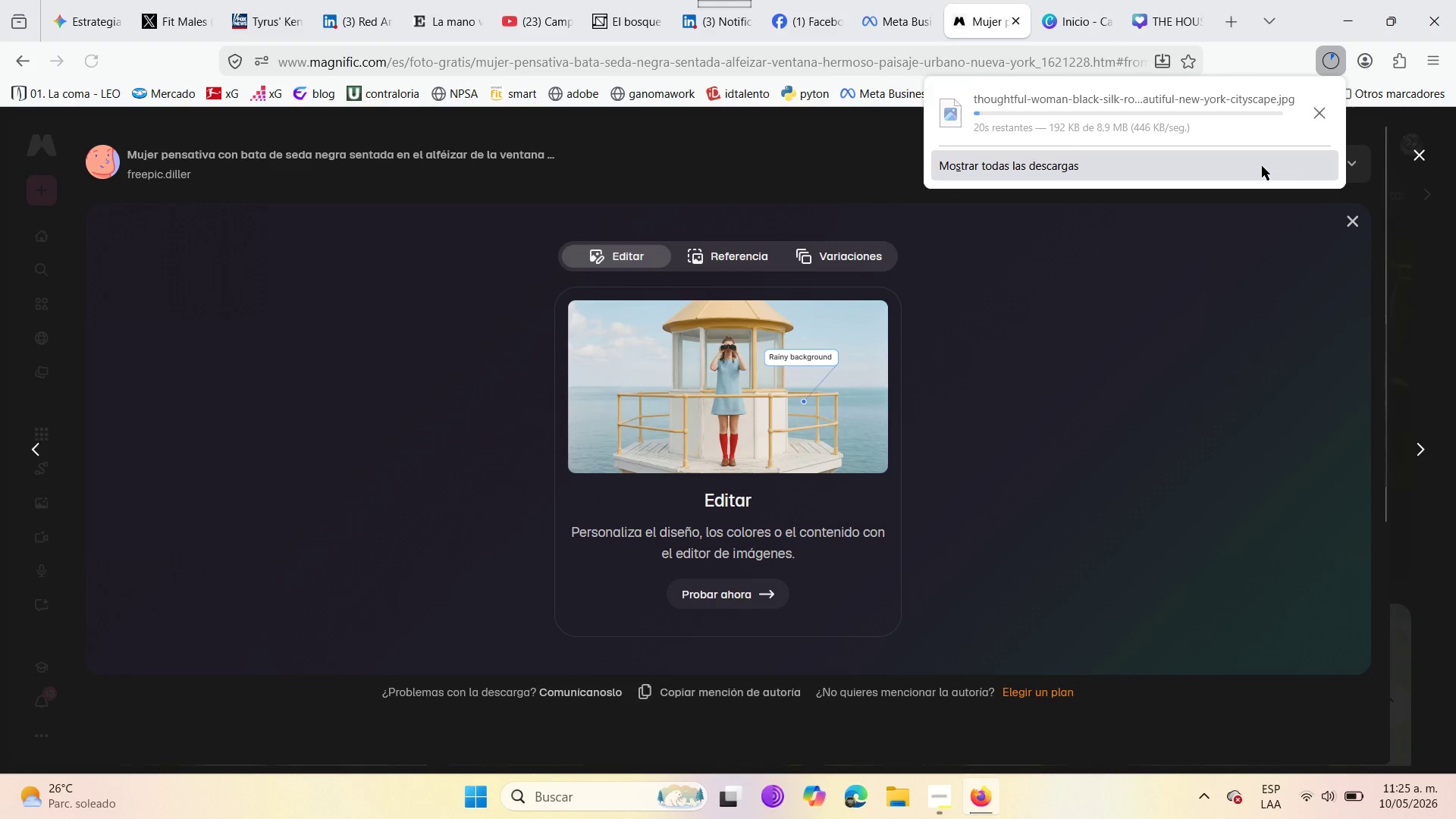 
left_click([1076, 0])
 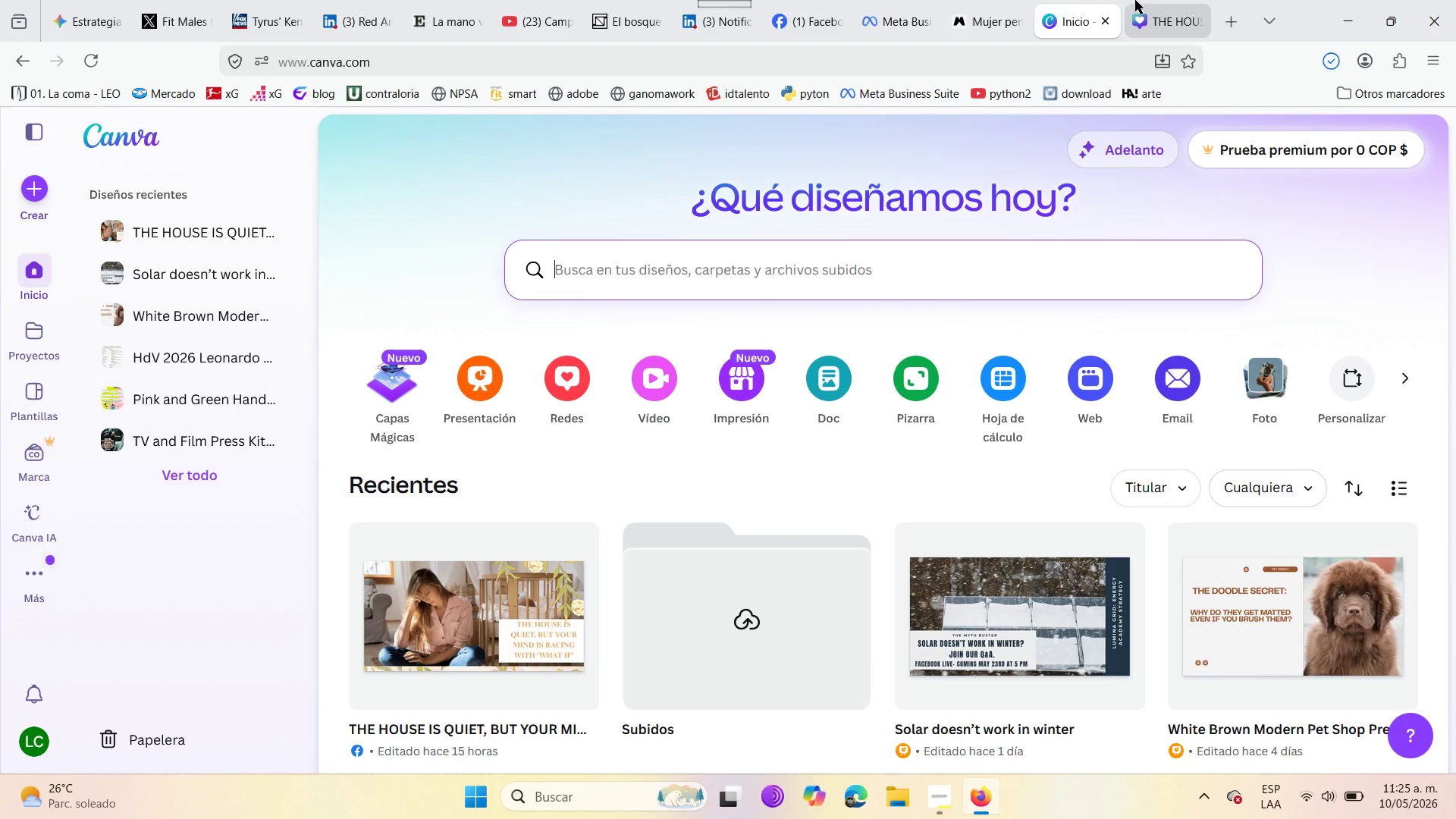 
left_click([1156, 0])
 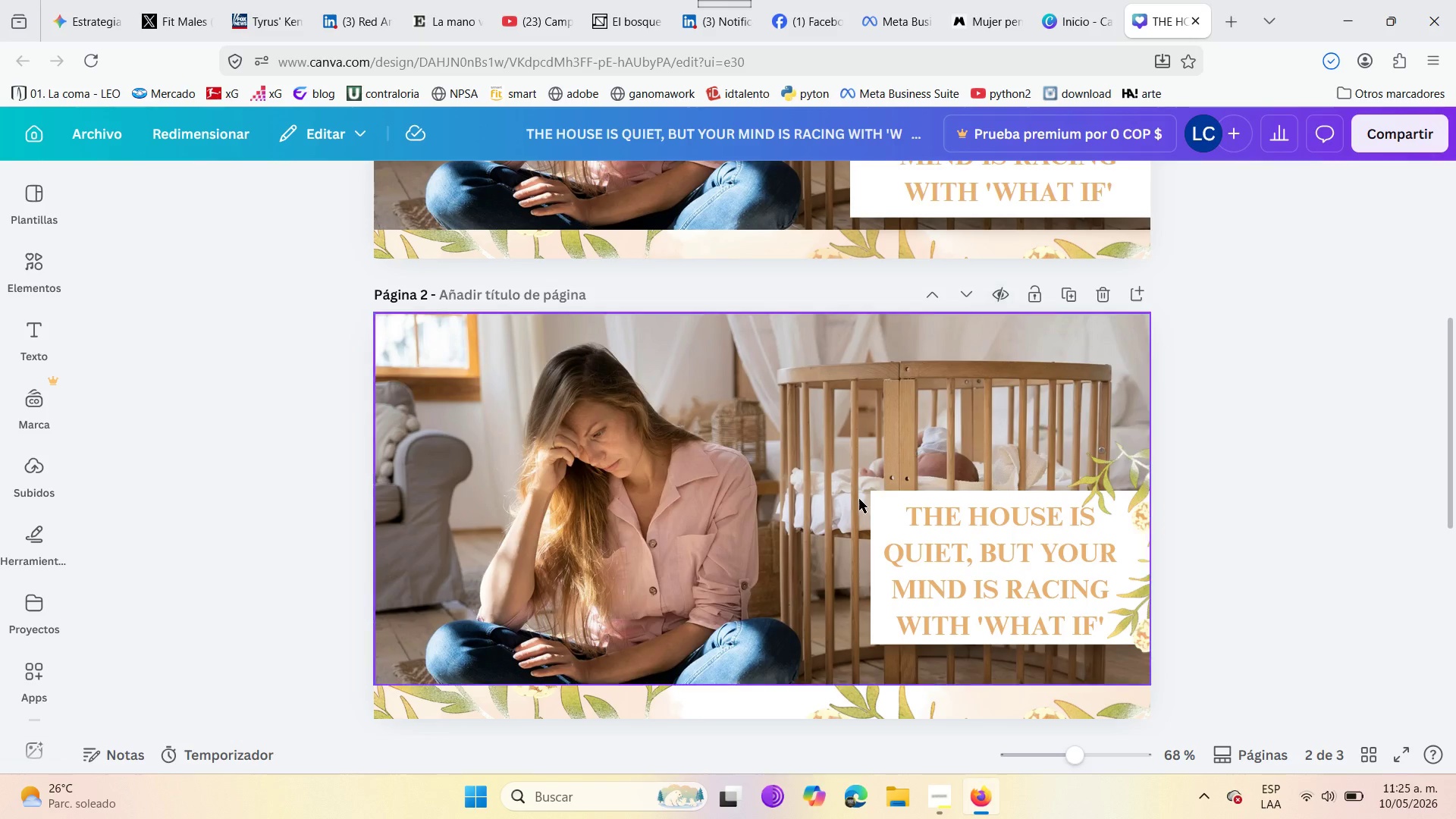 
scroll: coordinate [859, 499], scroll_direction: down, amount: 3.0
 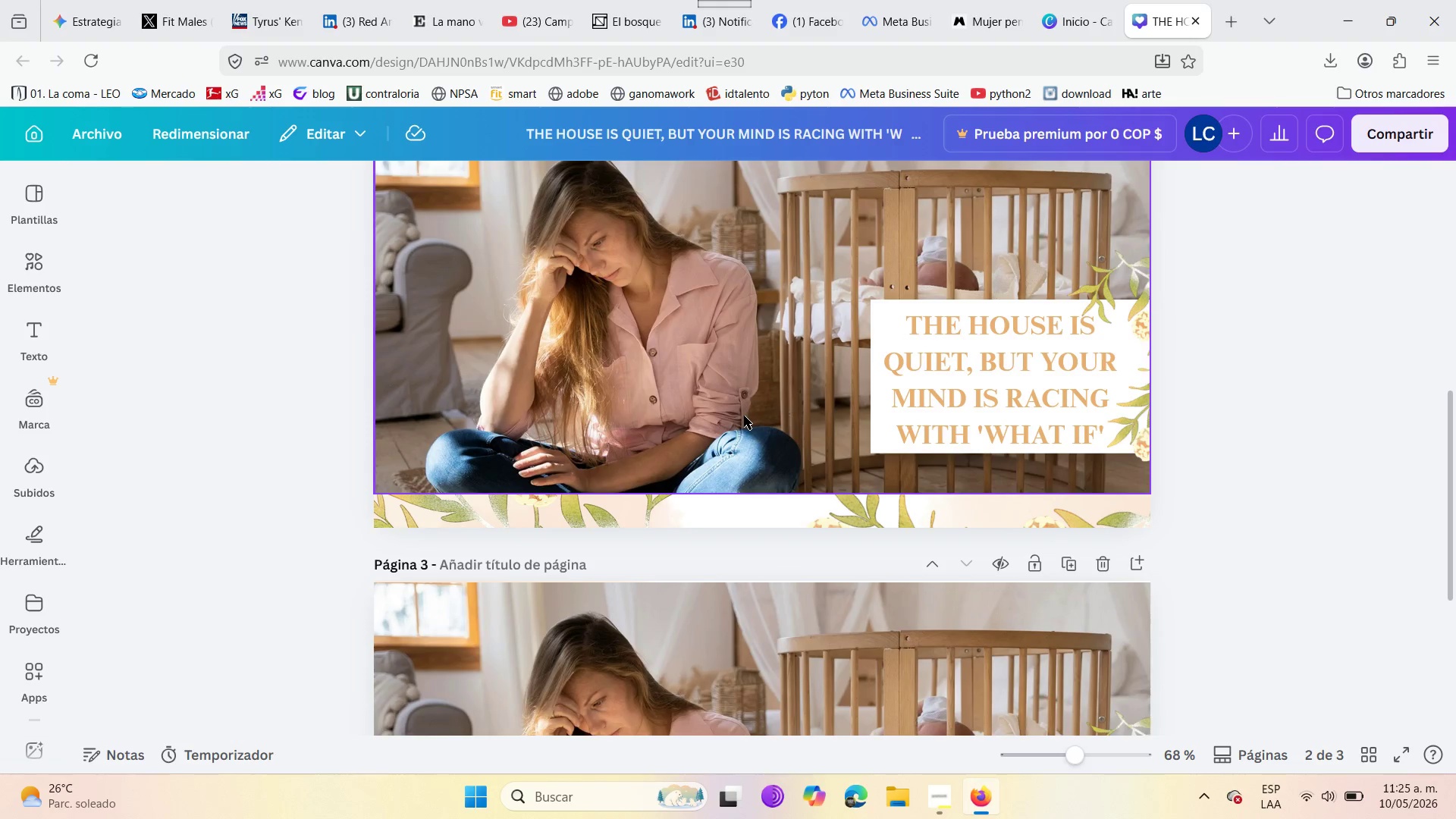 
scroll: coordinate [742, 413], scroll_direction: up, amount: 1.0
 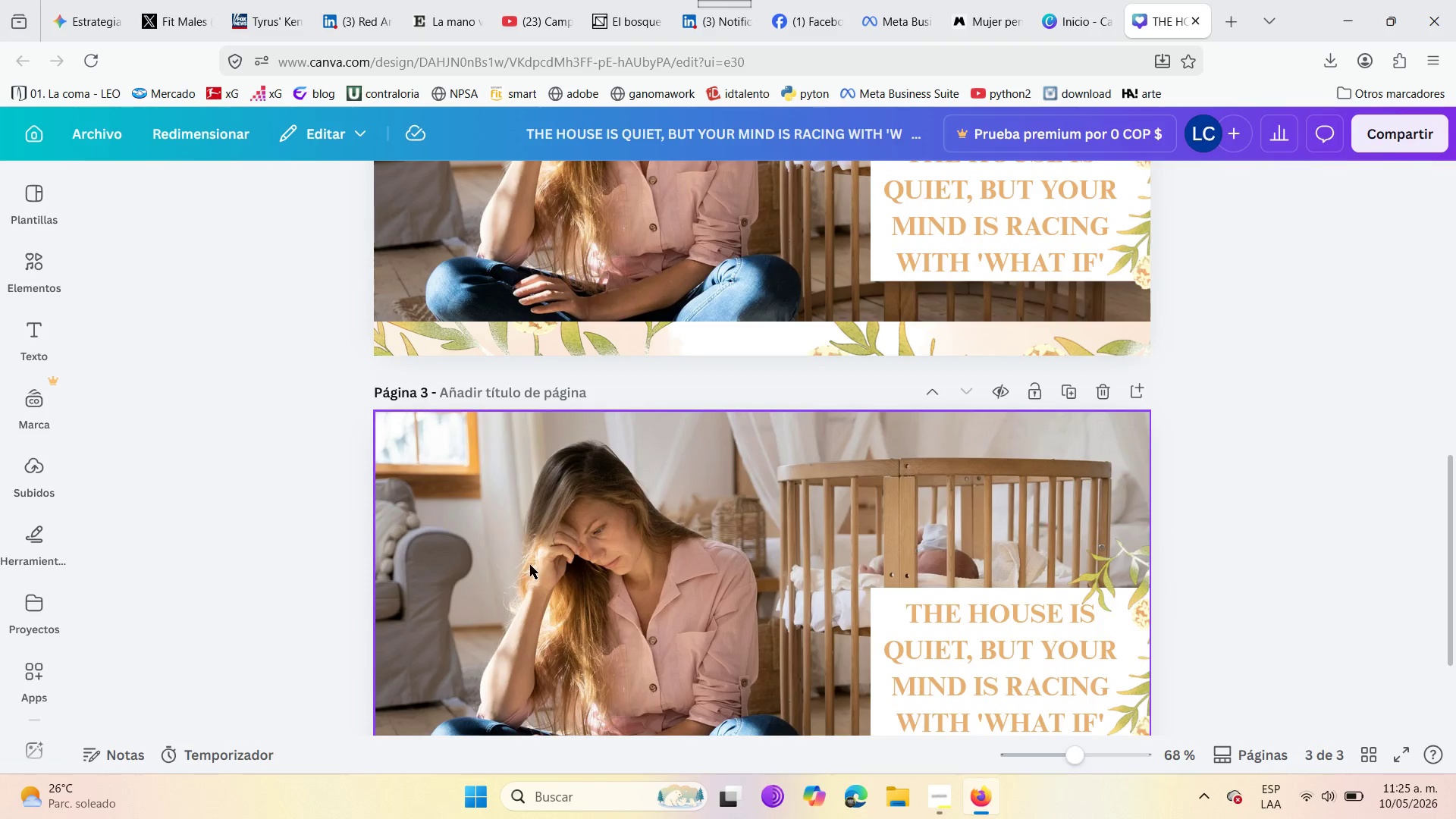 
left_click([528, 568])
 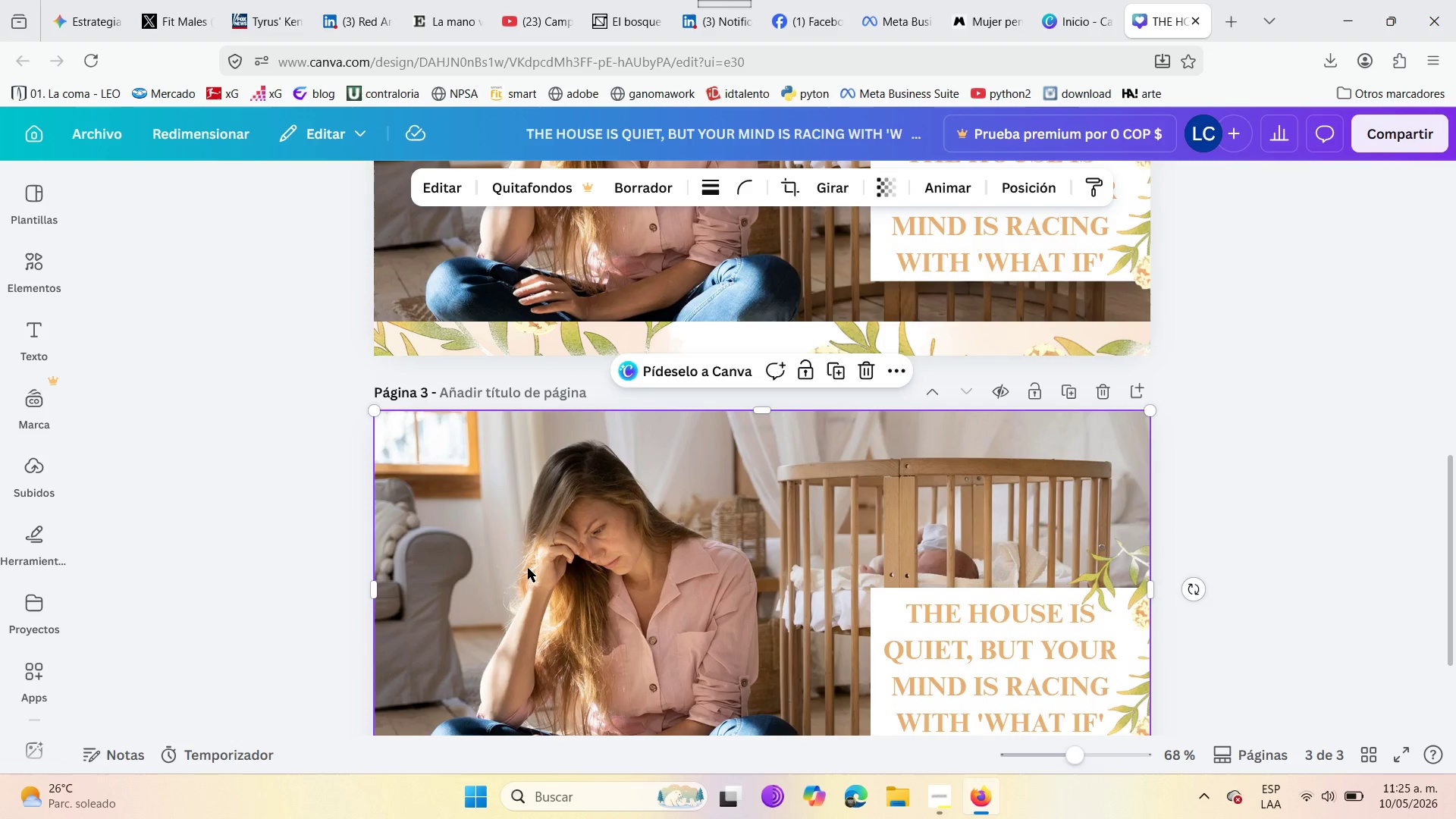 
key(Delete)
 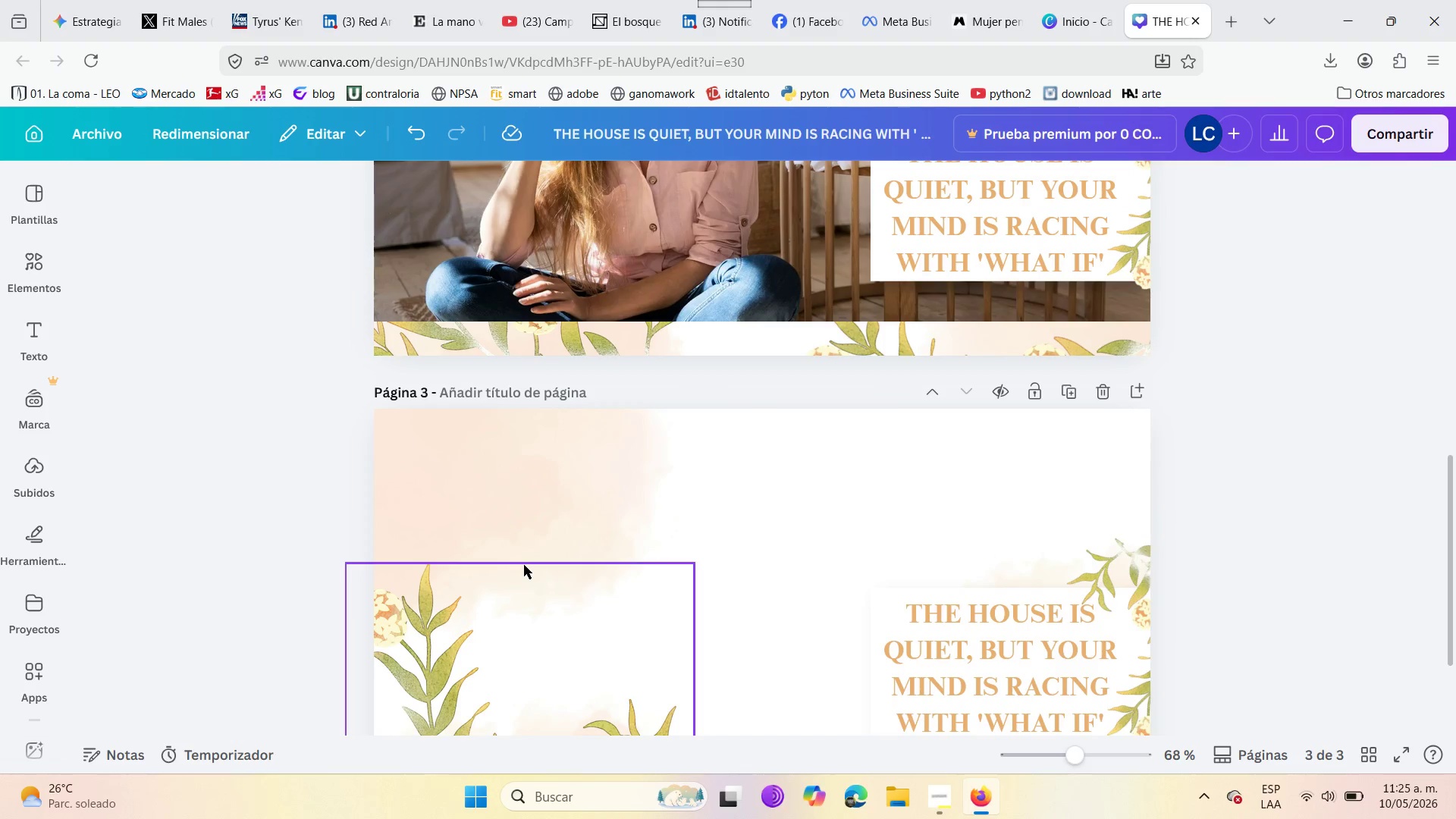 
scroll: coordinate [525, 551], scroll_direction: down, amount: 3.0
 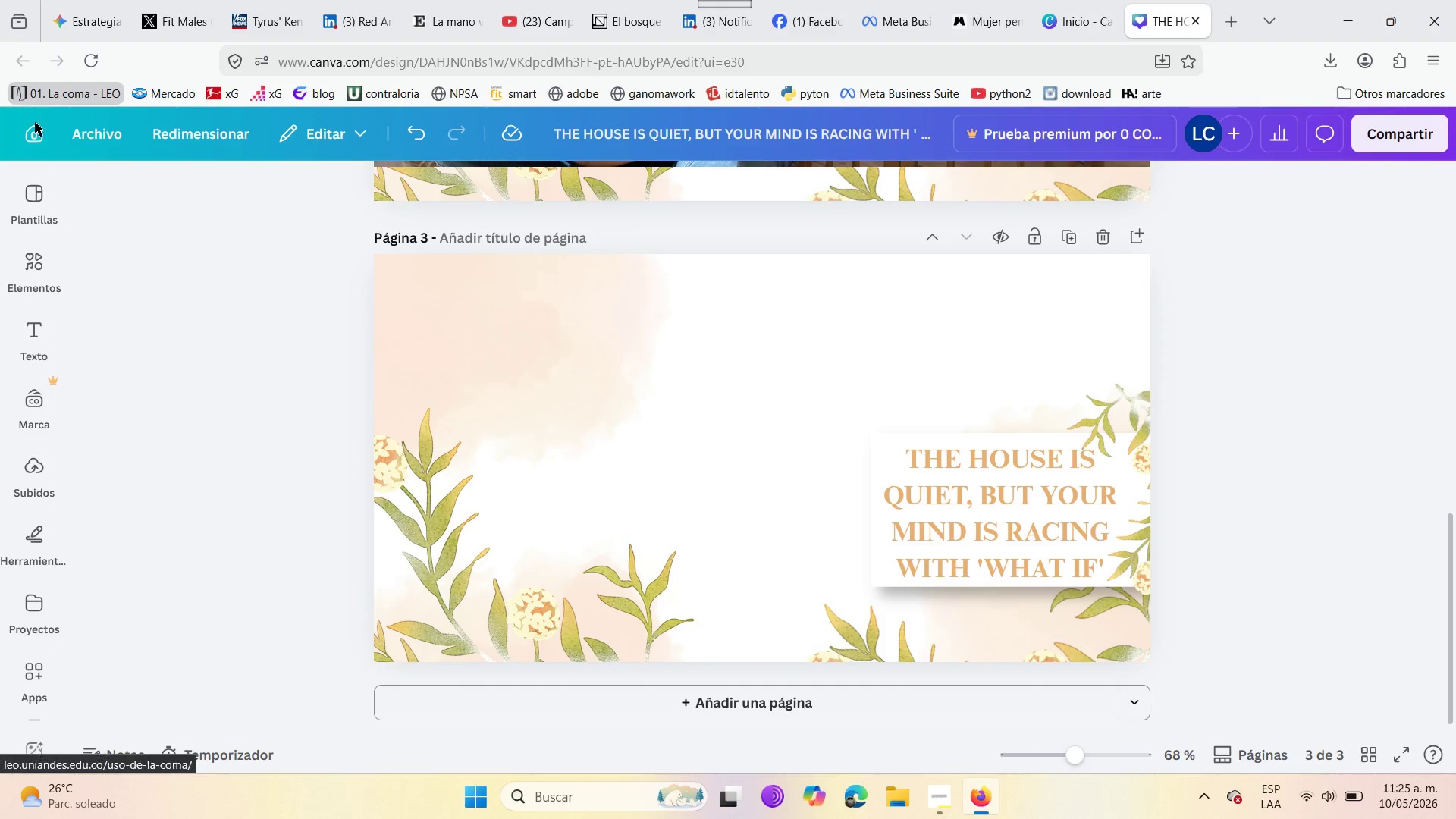 
left_click([39, 137])
 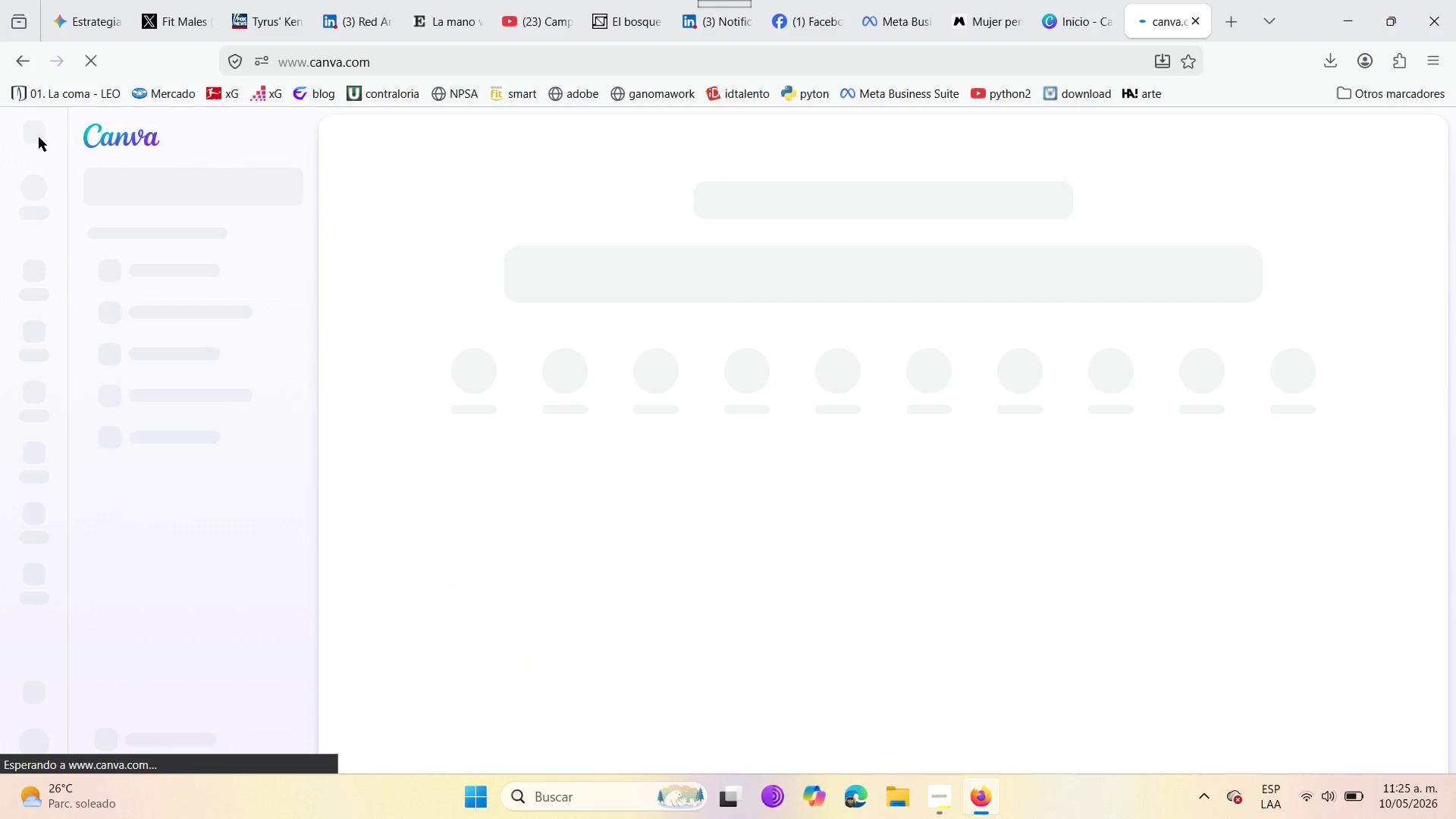 
left_click([9, 67])
 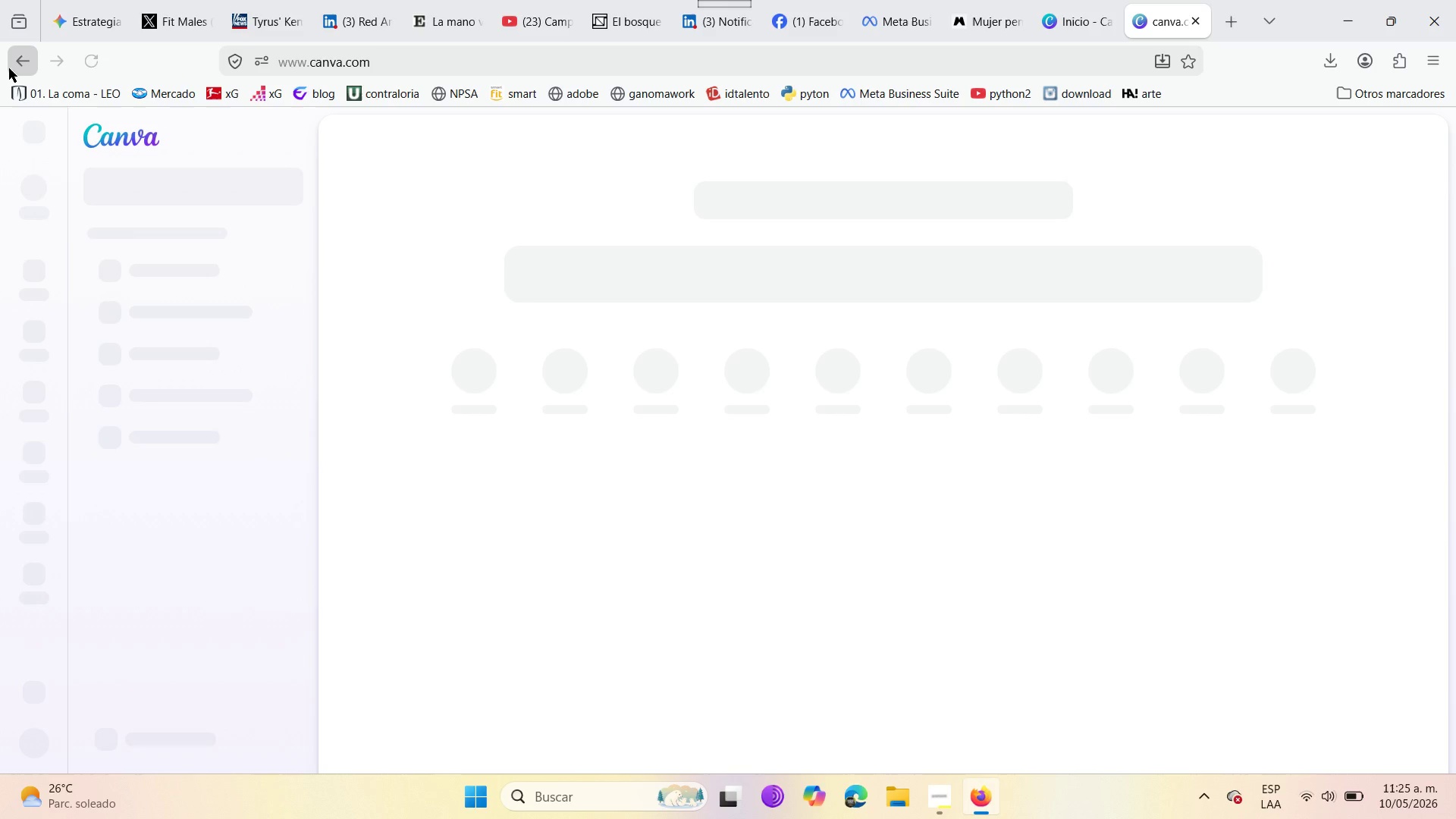 
mouse_move([9, 86])
 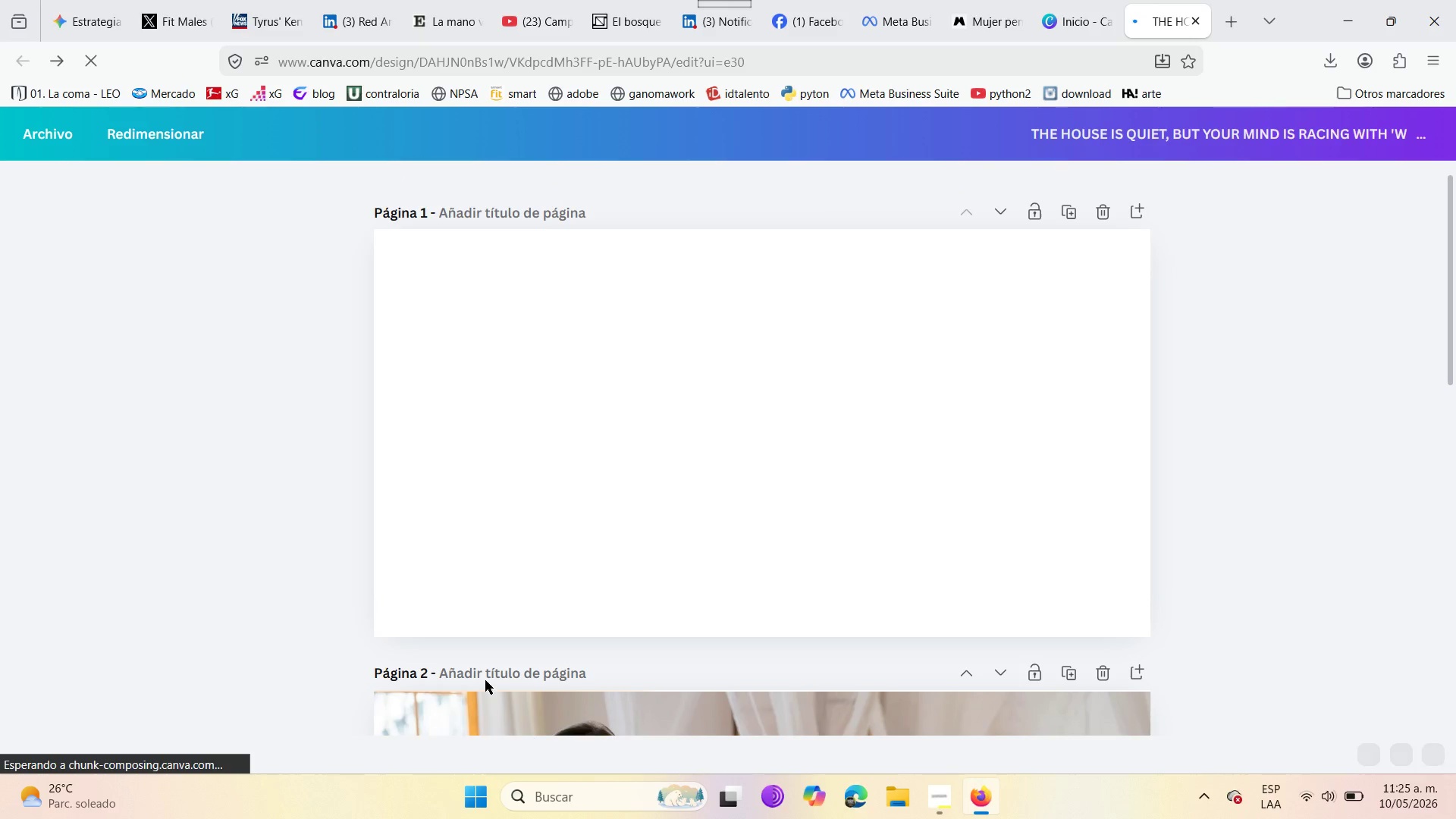 
wait(7.24)
 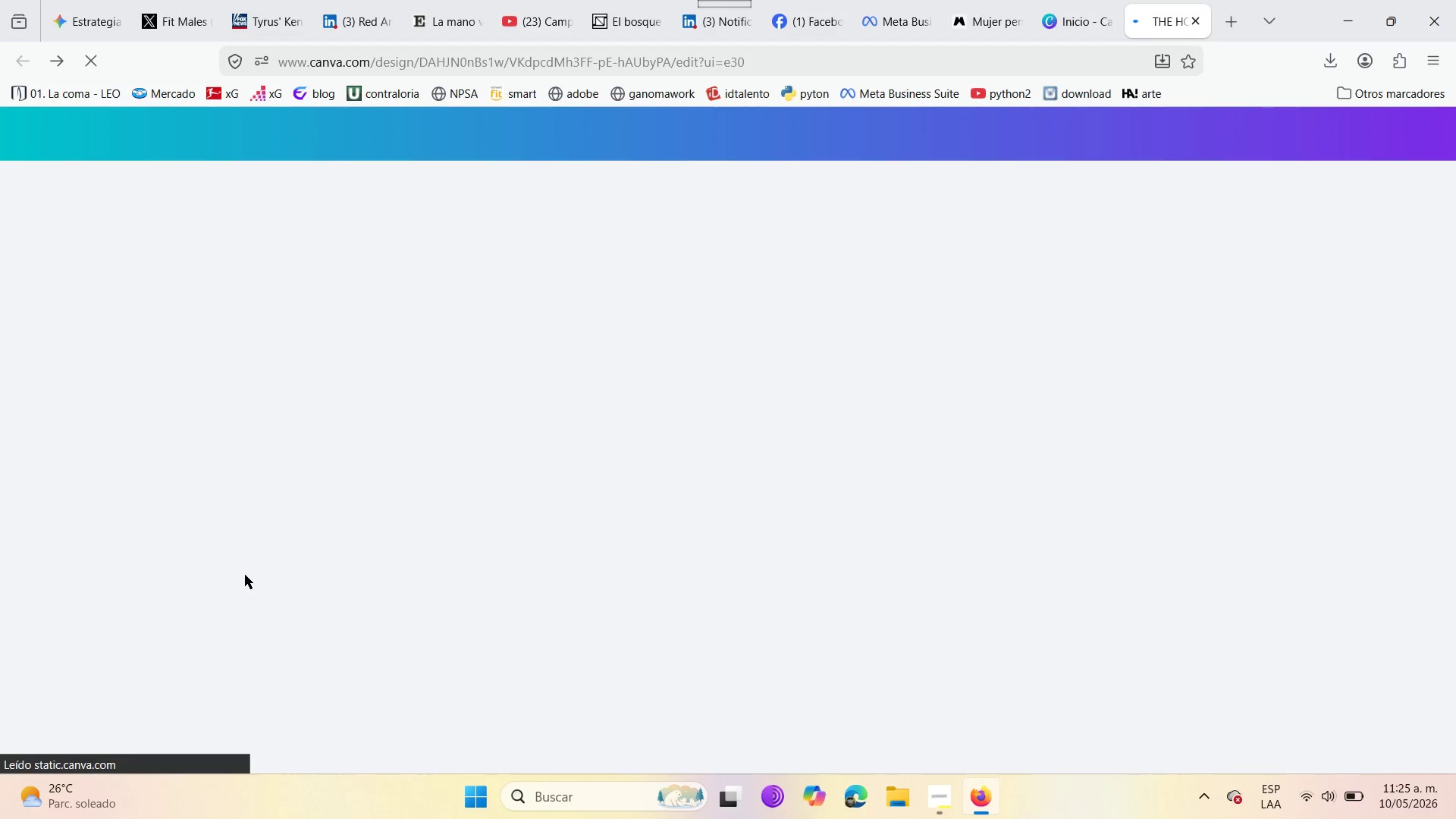 
scroll: coordinate [498, 569], scroll_direction: down, amount: 10.0
 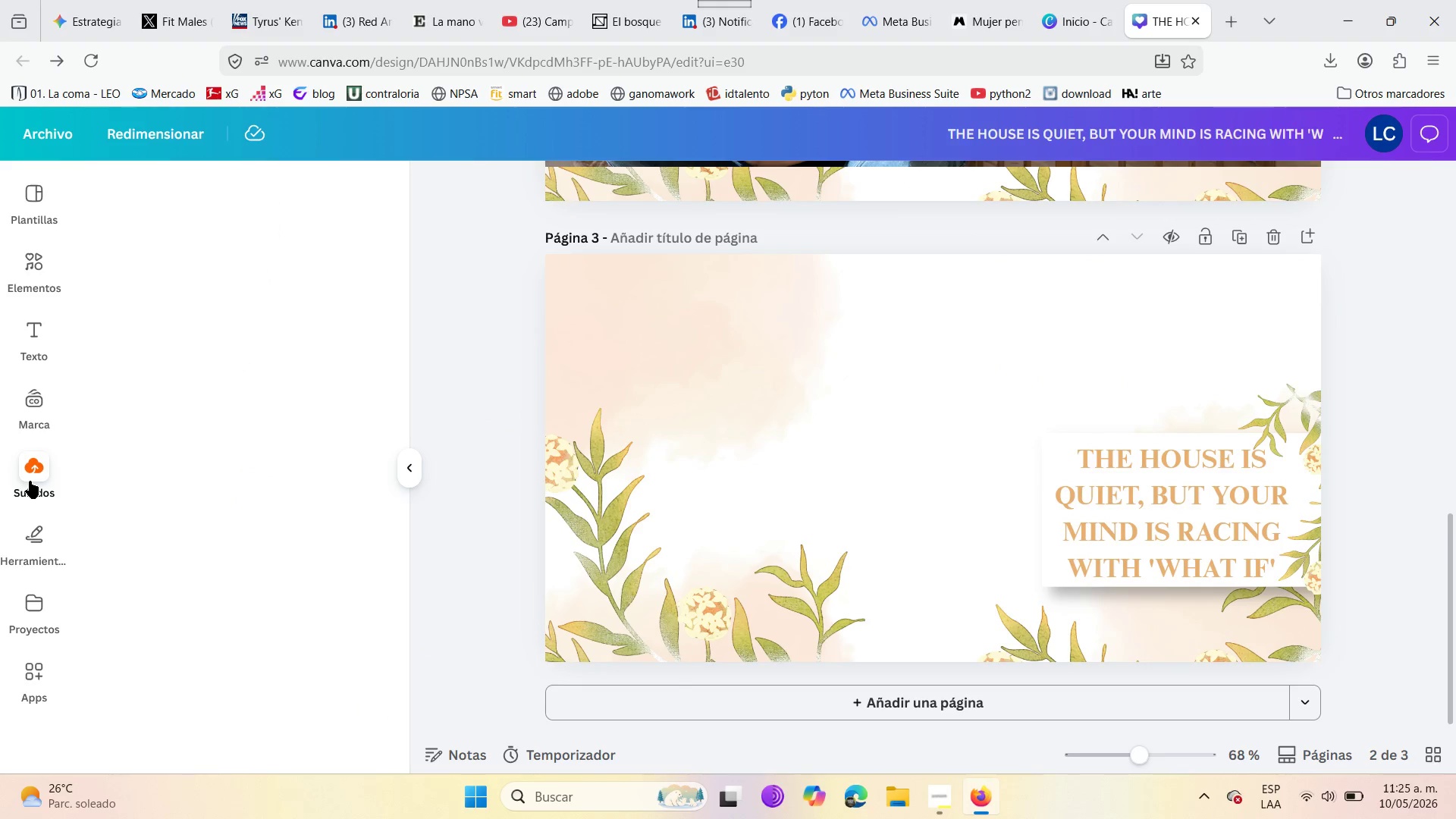 
wait(9.19)
 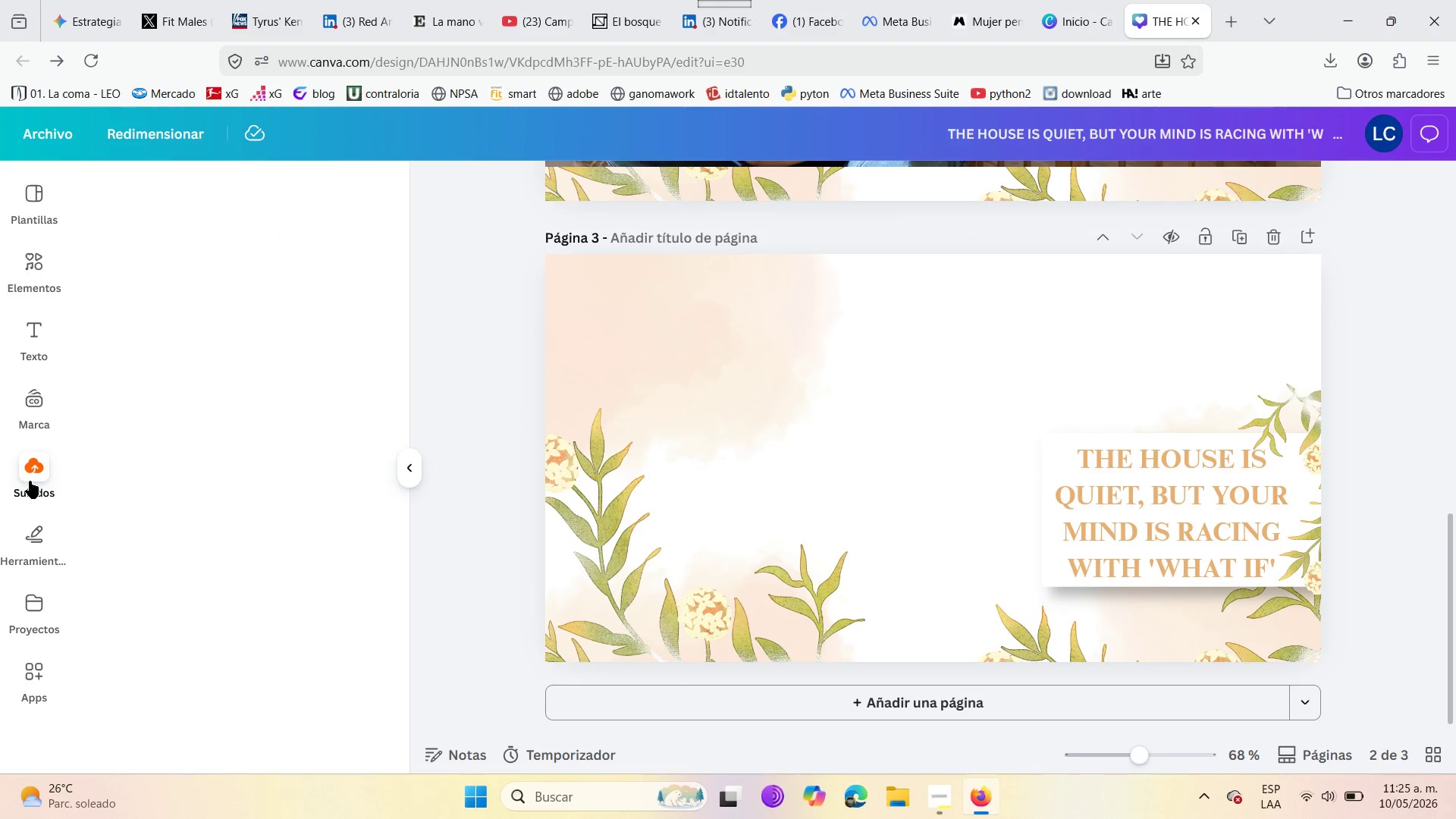 
left_click([242, 259])
 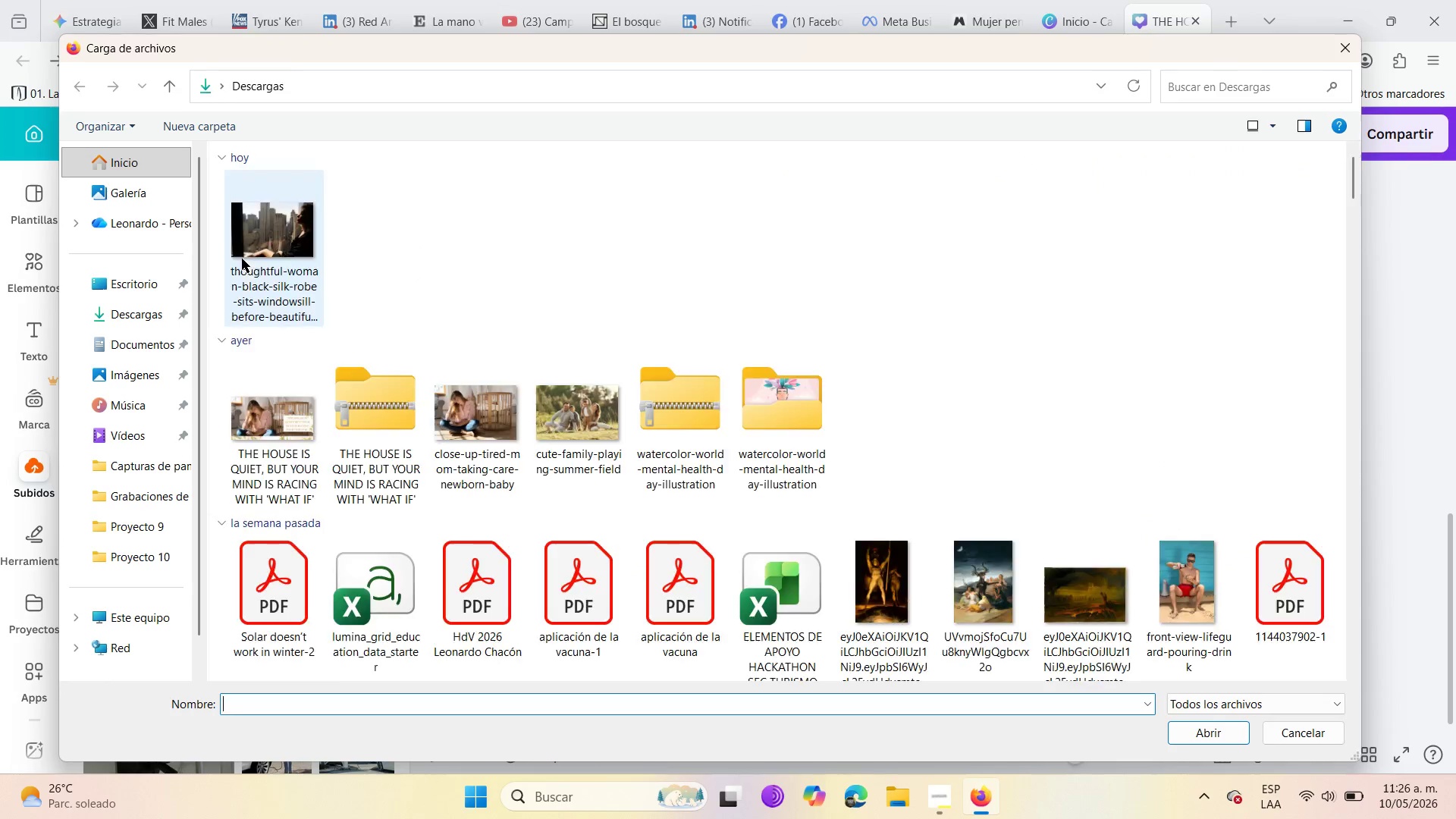 
left_click([239, 273])
 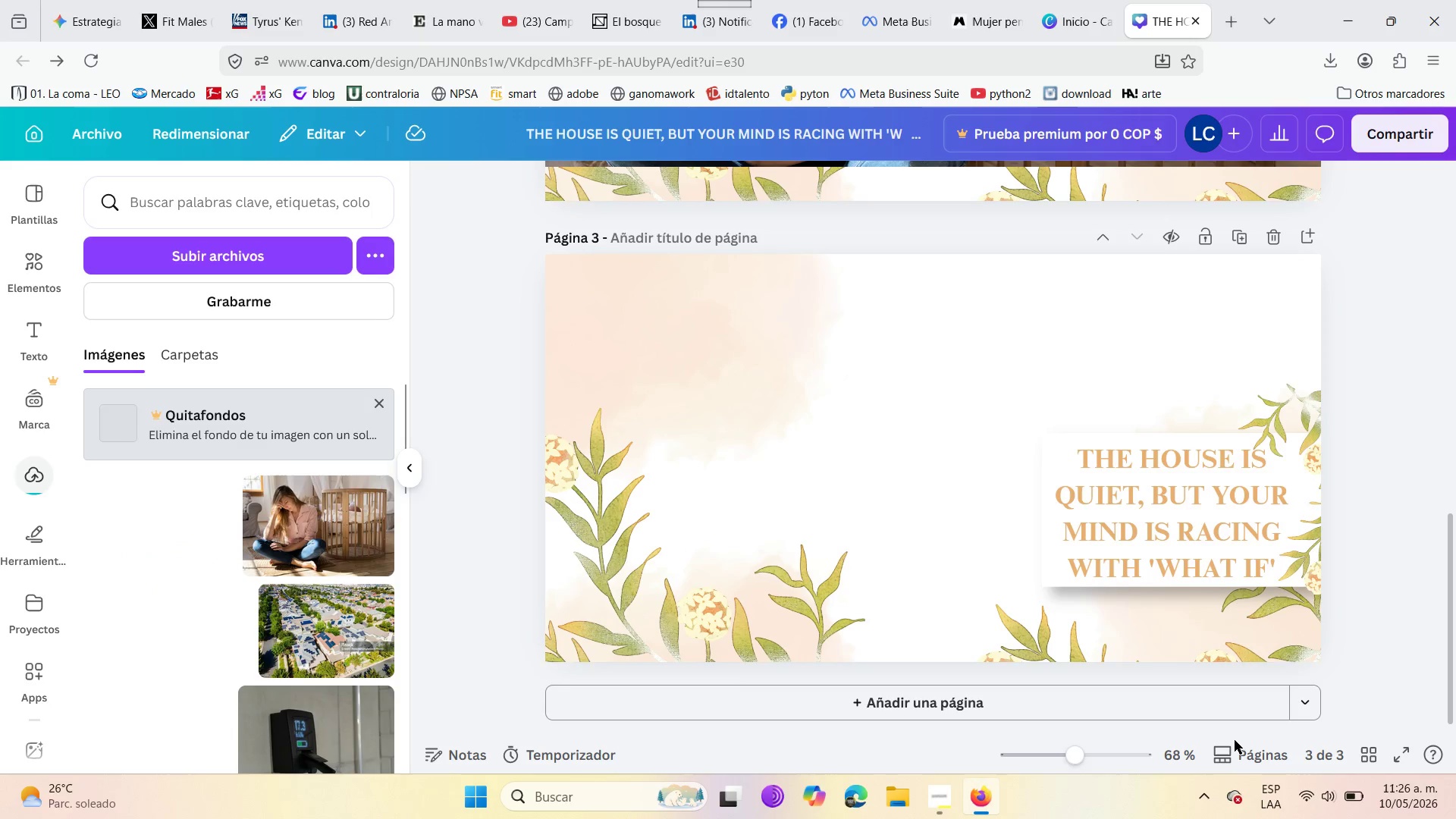 
wait(5.69)
 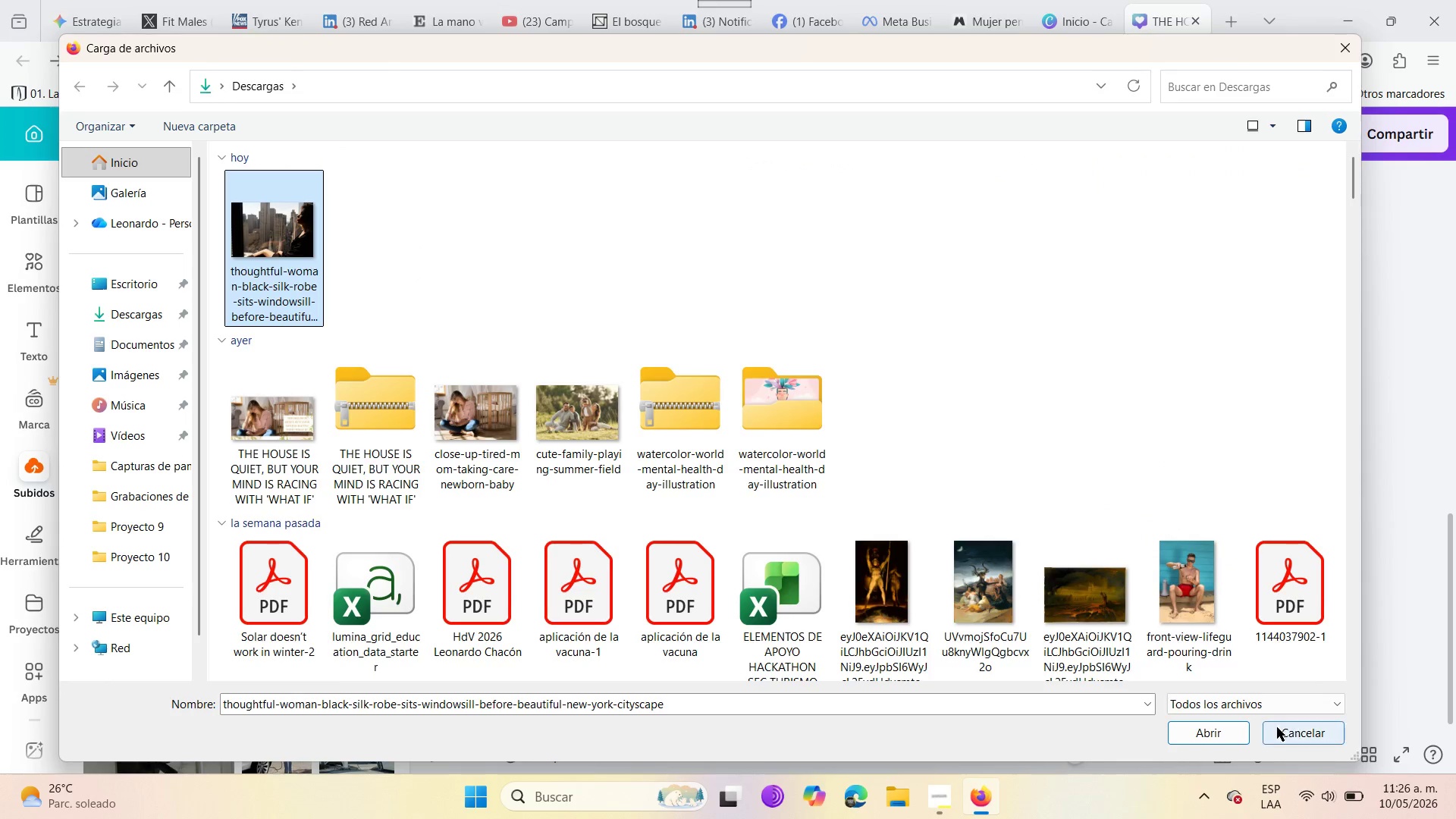 
left_click_drag(start_coordinate=[197, 503], to_coordinate=[779, 430])
 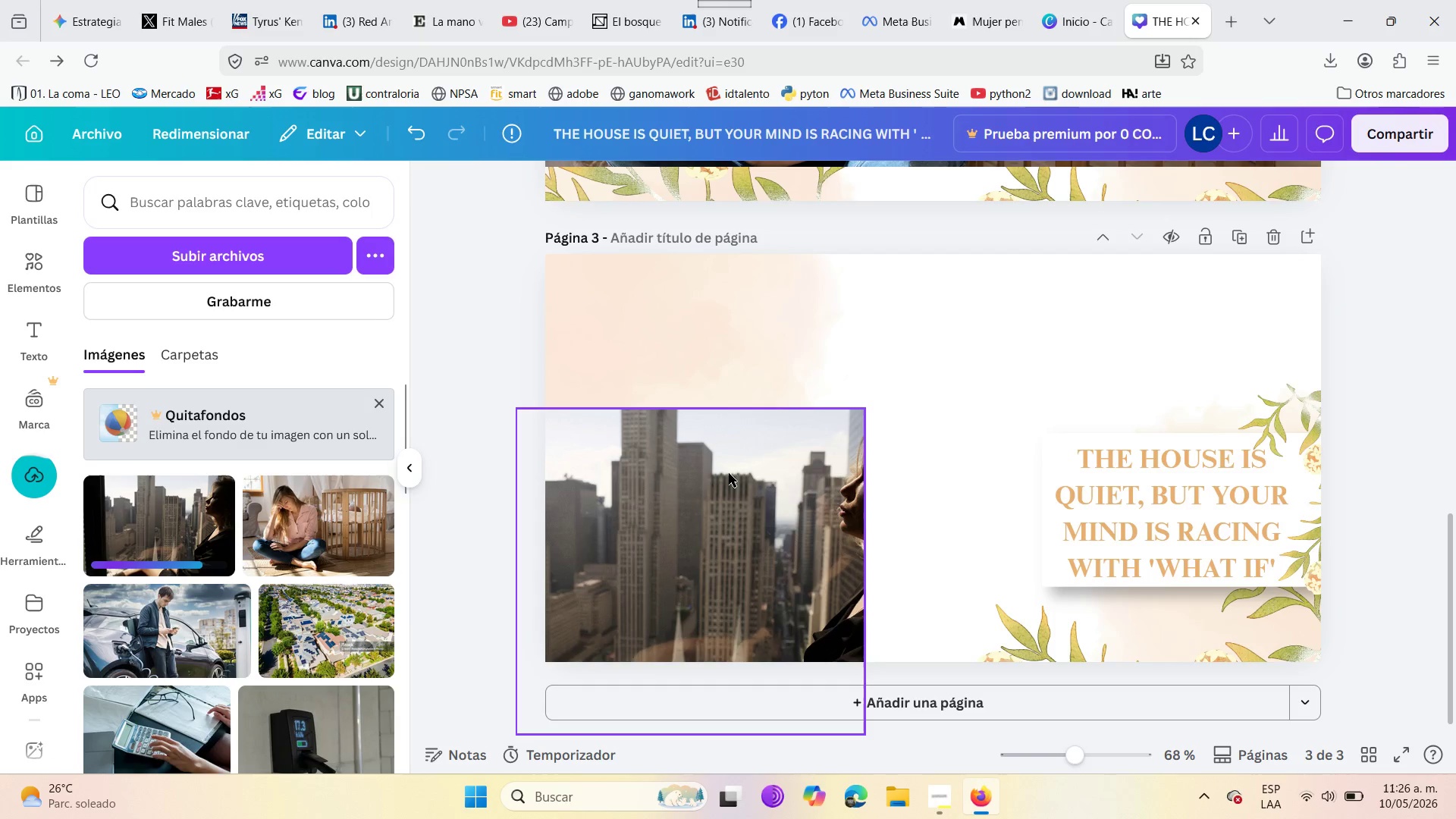 
left_click_drag(start_coordinate=[725, 504], to_coordinate=[755, 430])
 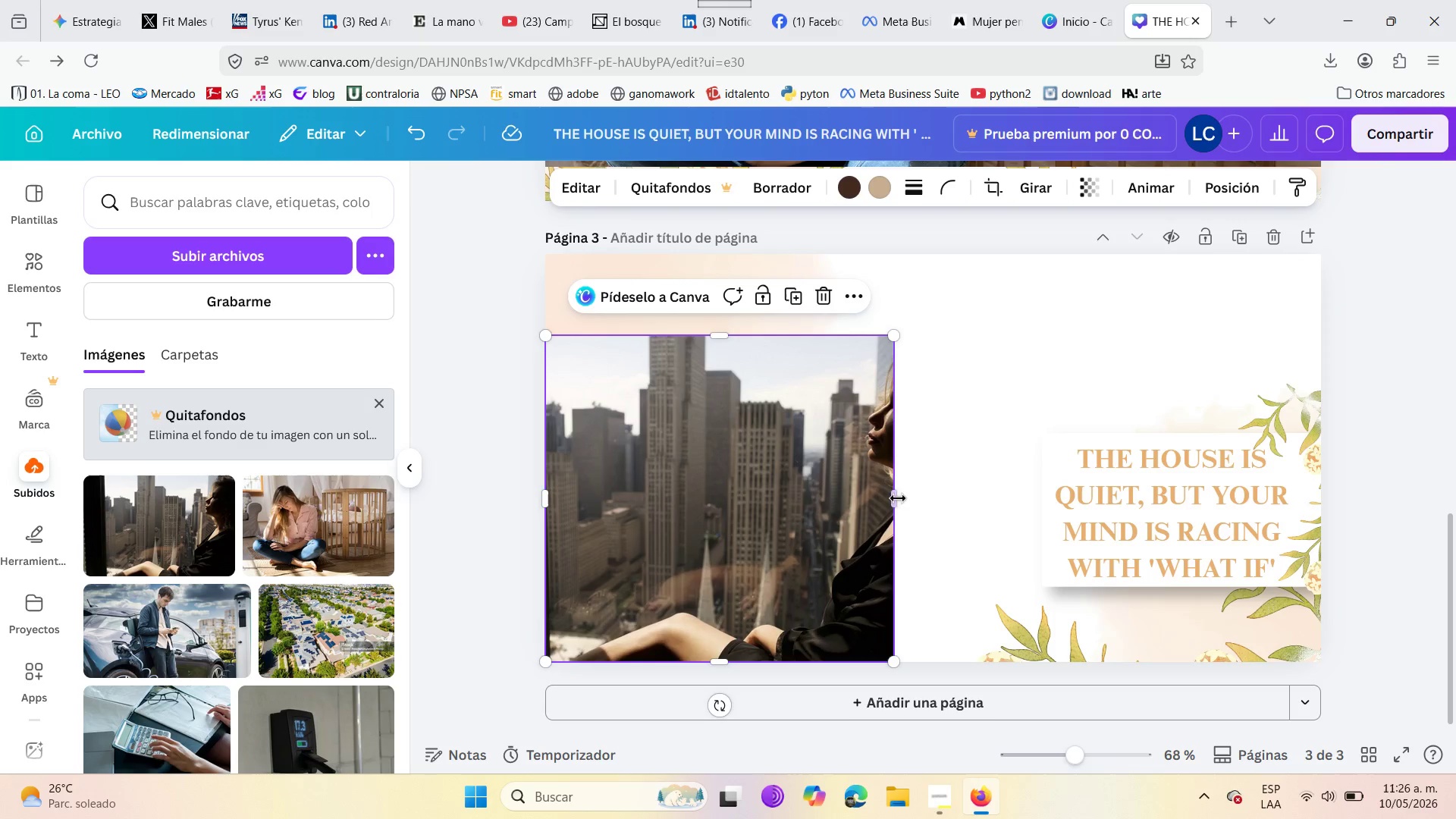 
left_click_drag(start_coordinate=[893, 500], to_coordinate=[1332, 475])
 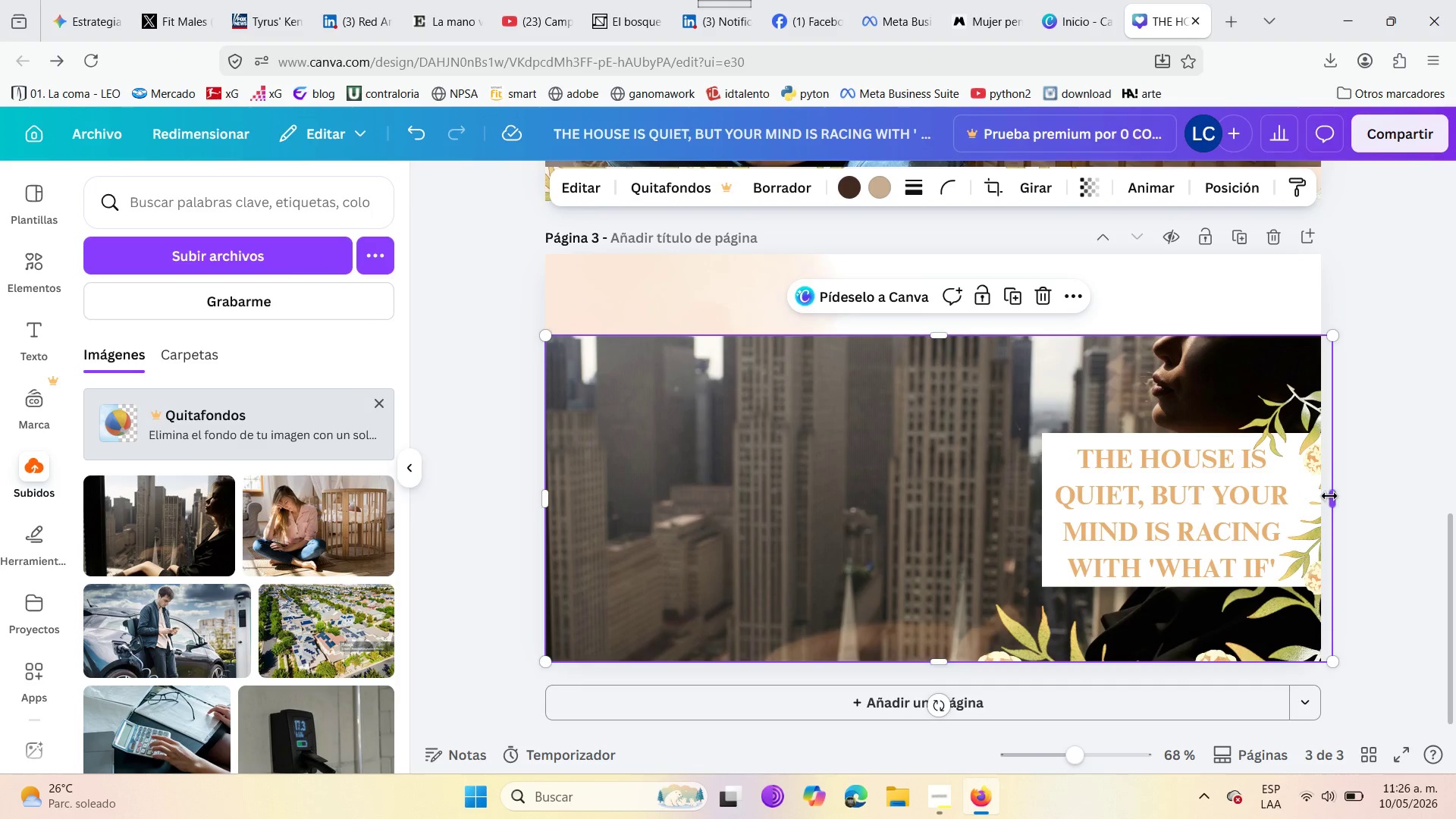 
left_click_drag(start_coordinate=[1332, 496], to_coordinate=[1321, 498])
 